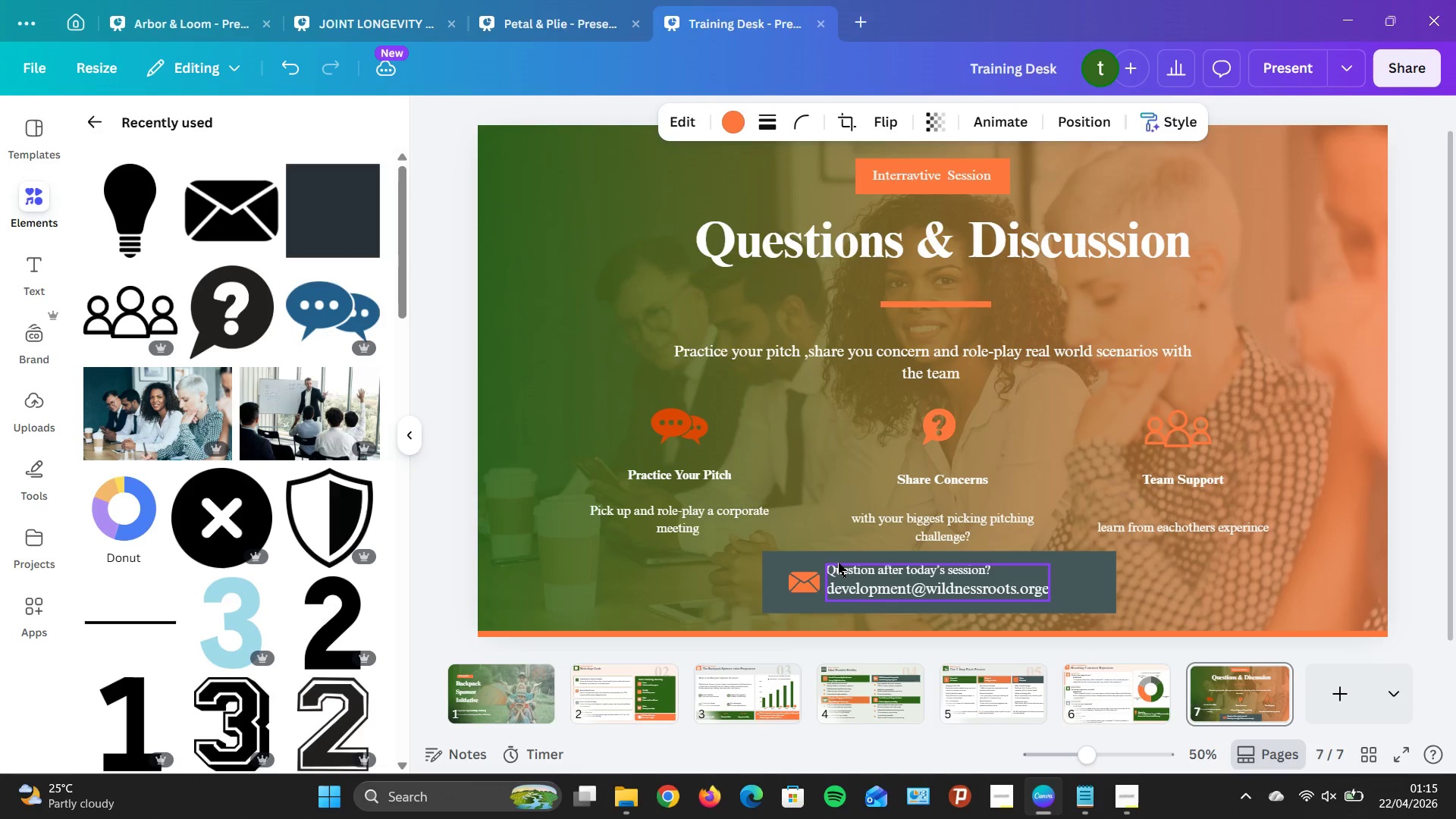 
key(ArrowRight)
 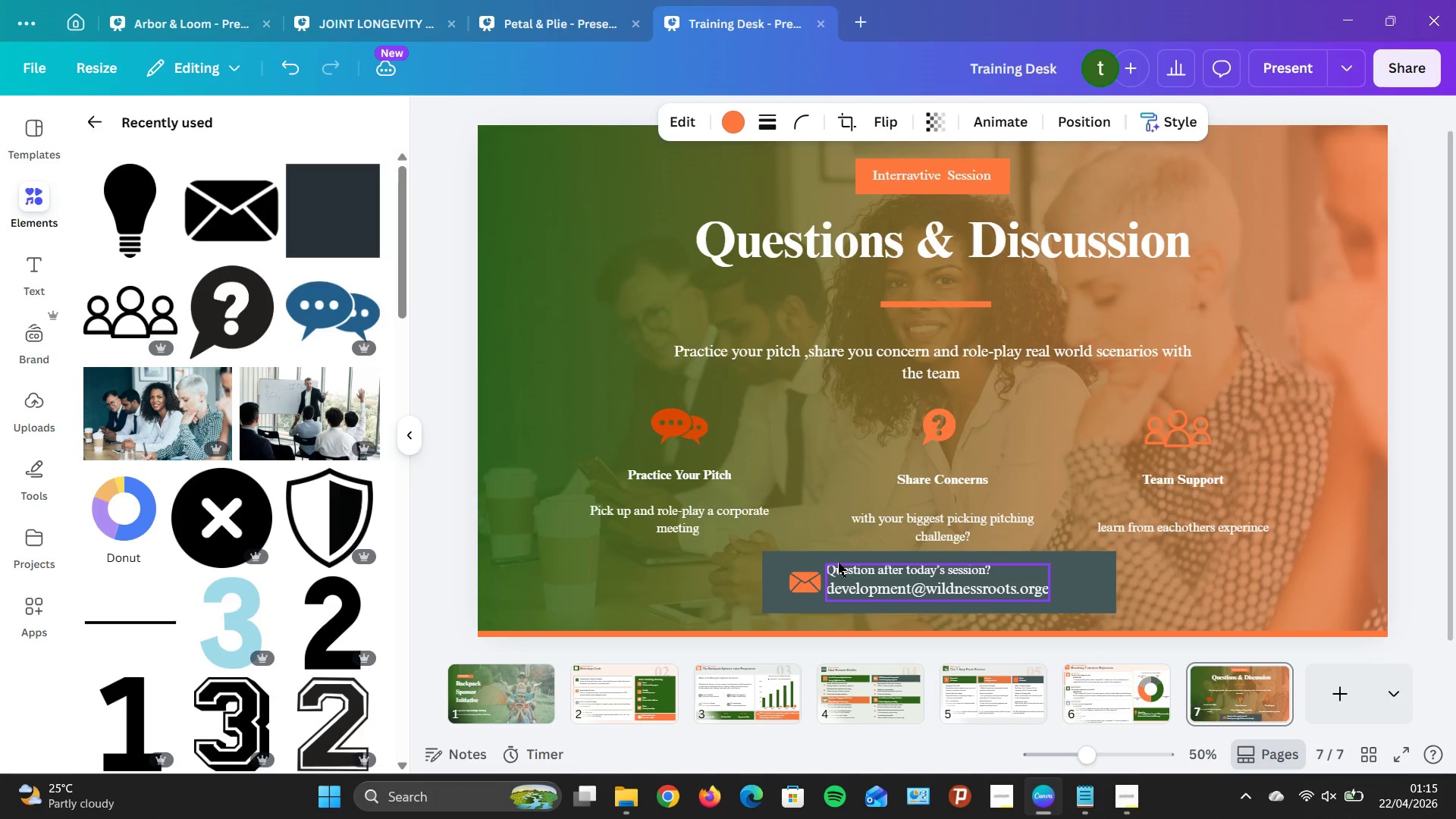 
key(ArrowRight)
 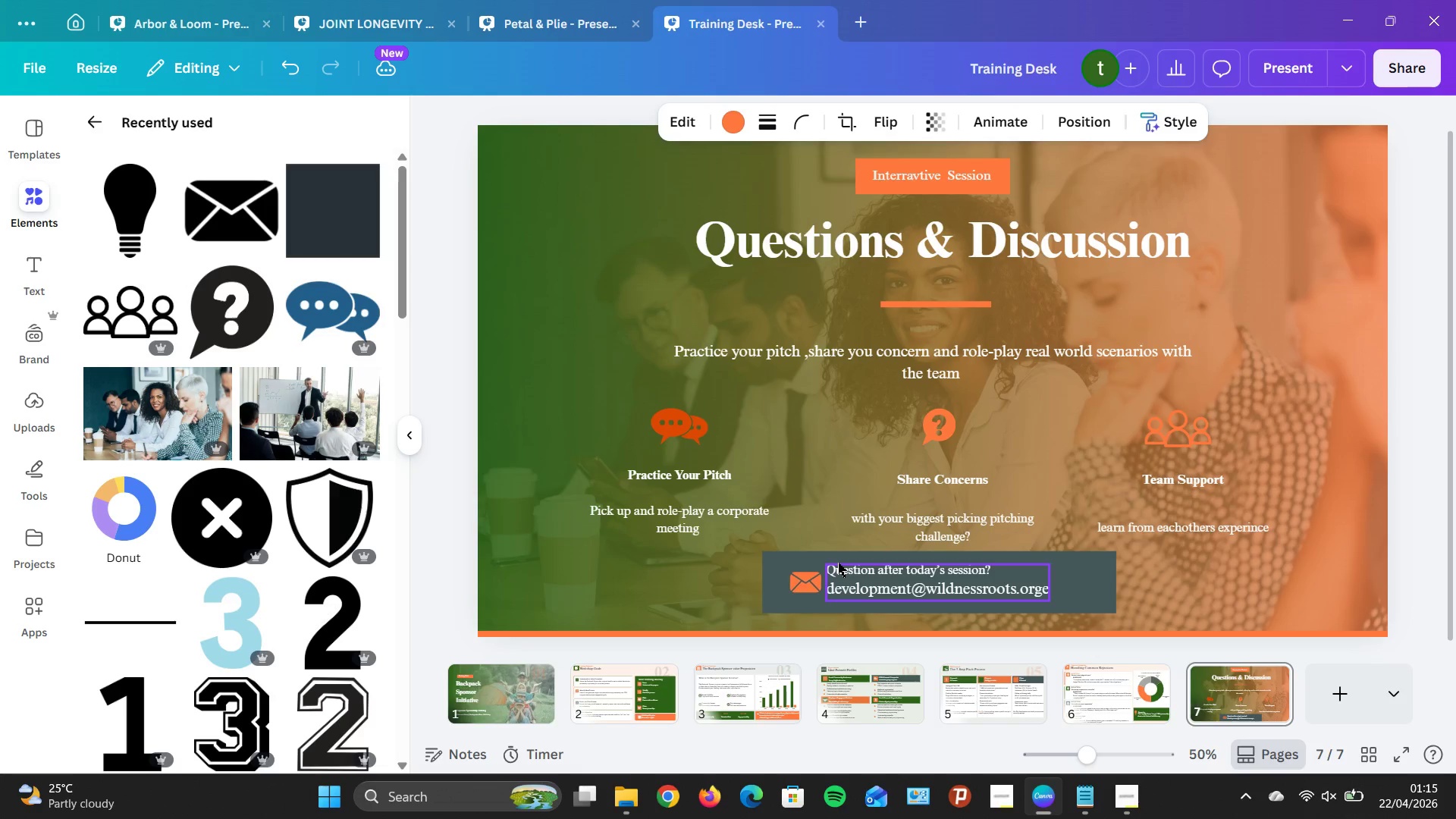 
key(ArrowRight)
 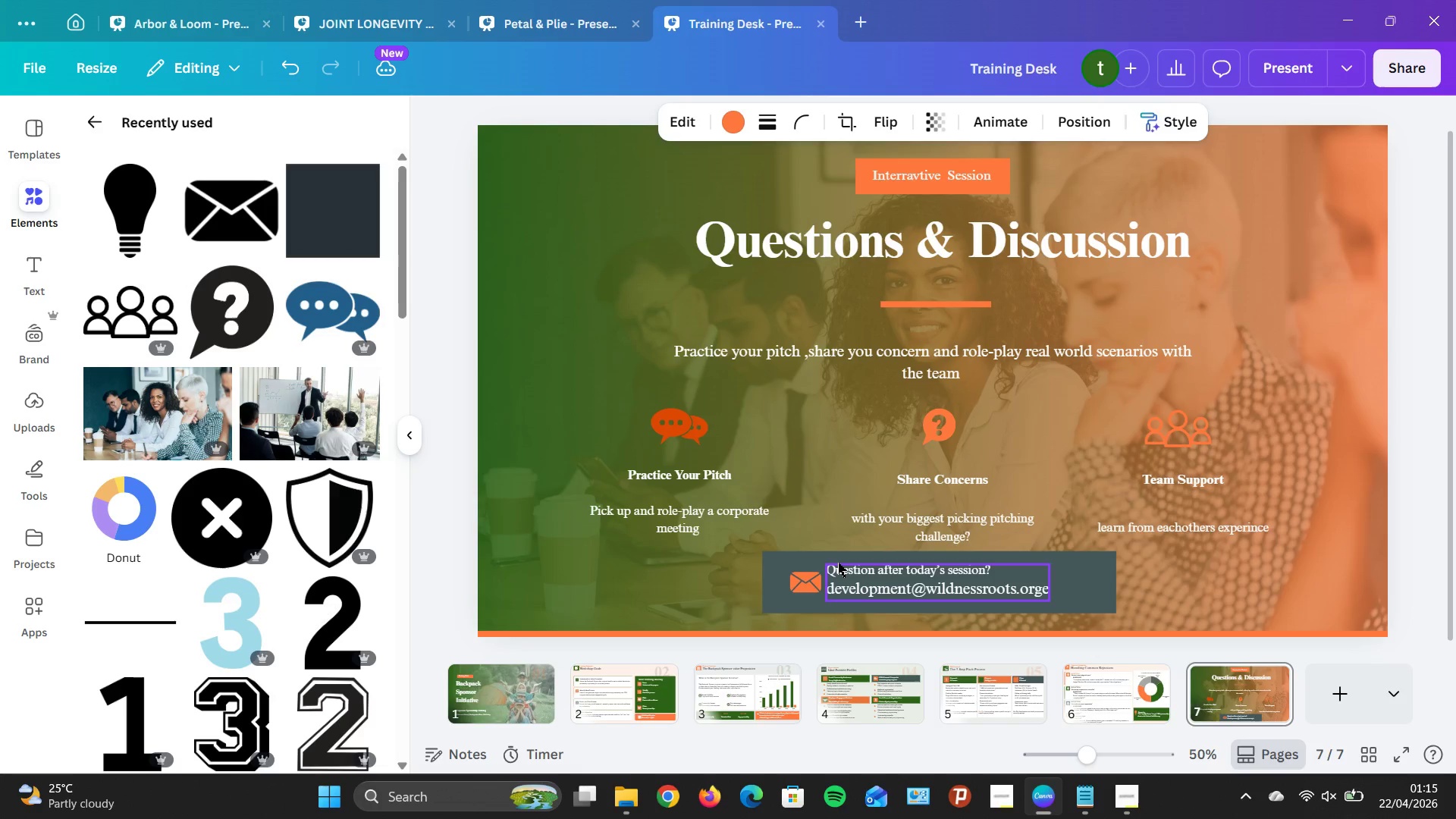 
key(ArrowRight)
 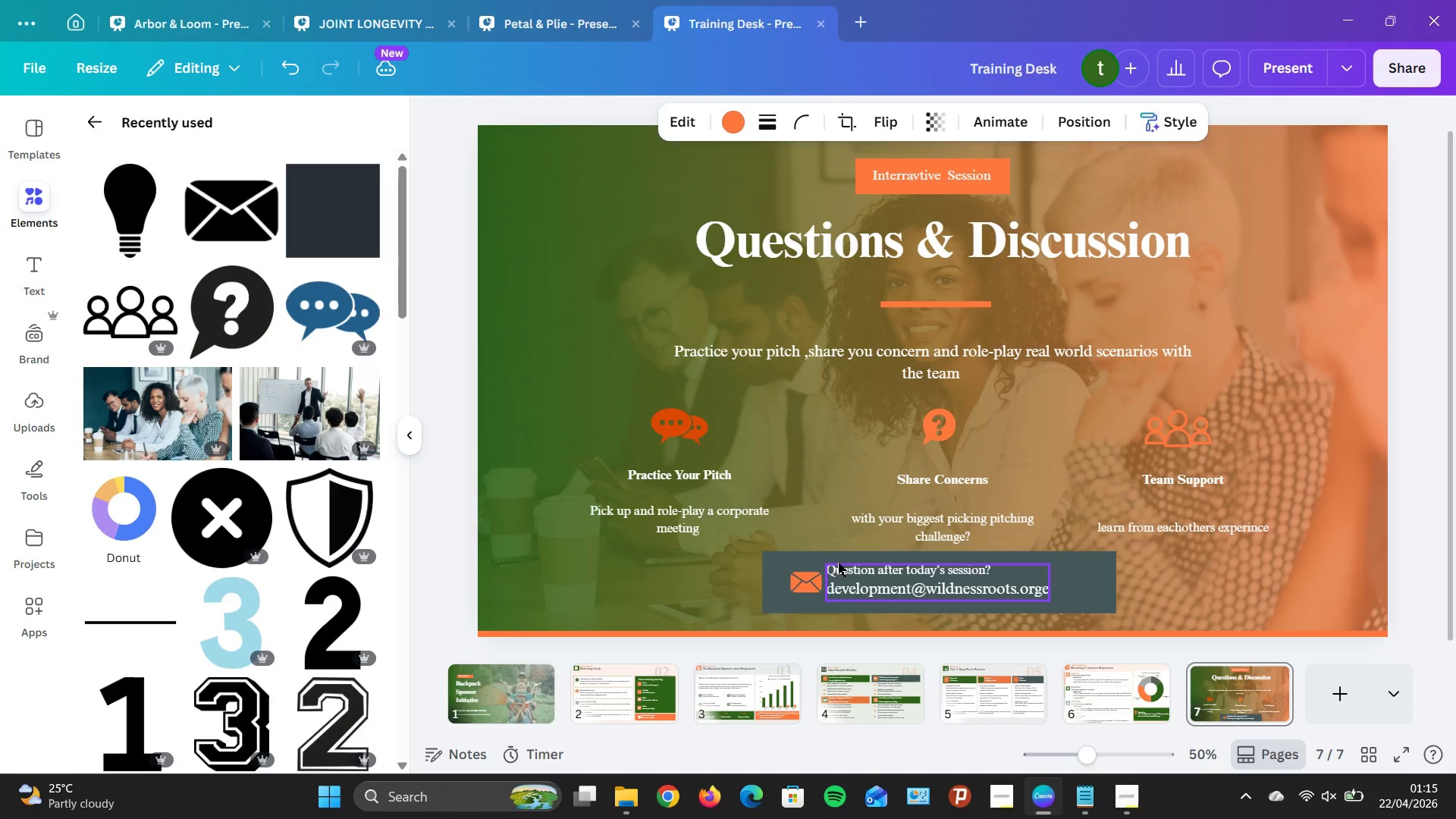 
key(ArrowRight)
 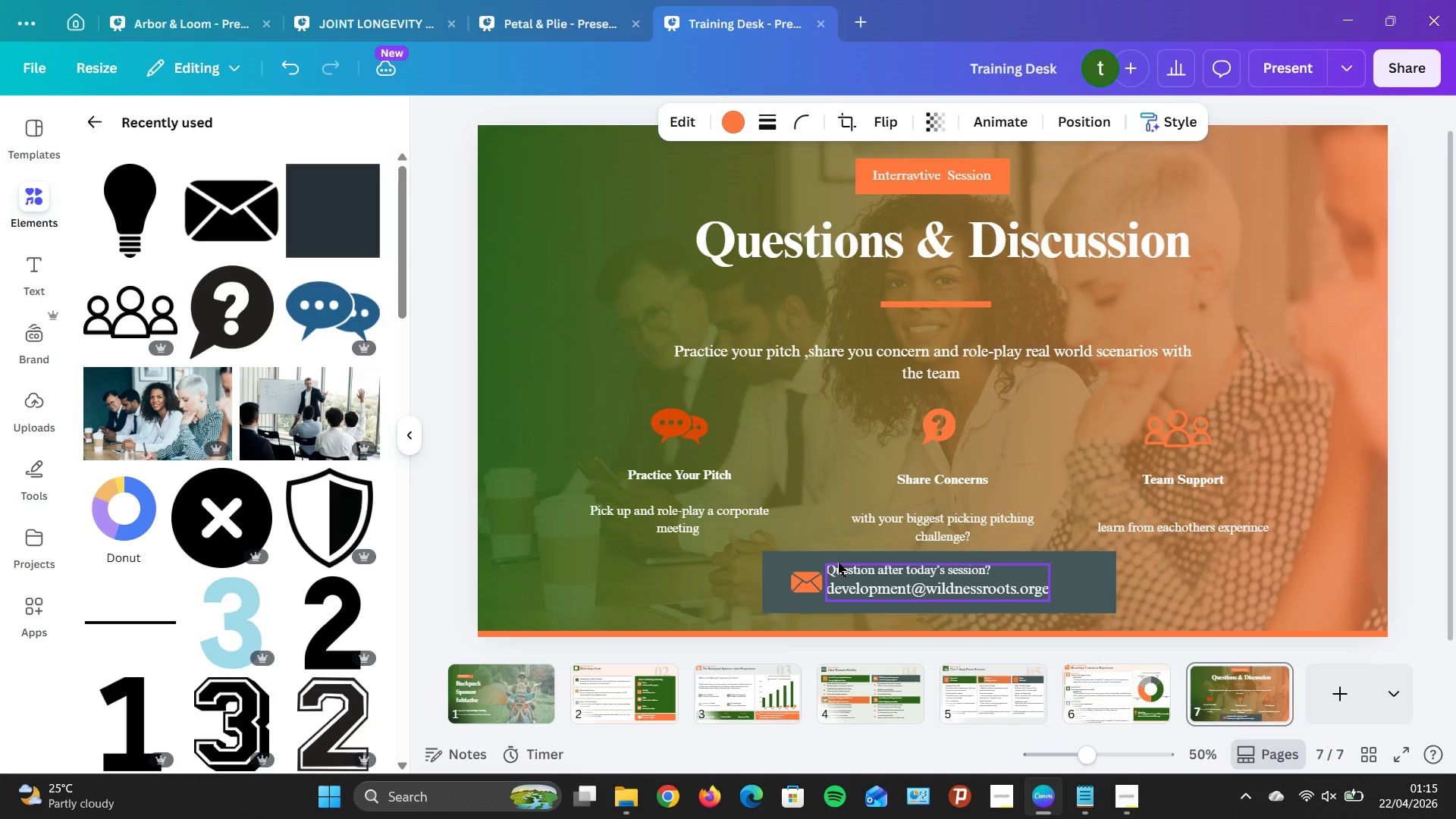 
key(ArrowRight)
 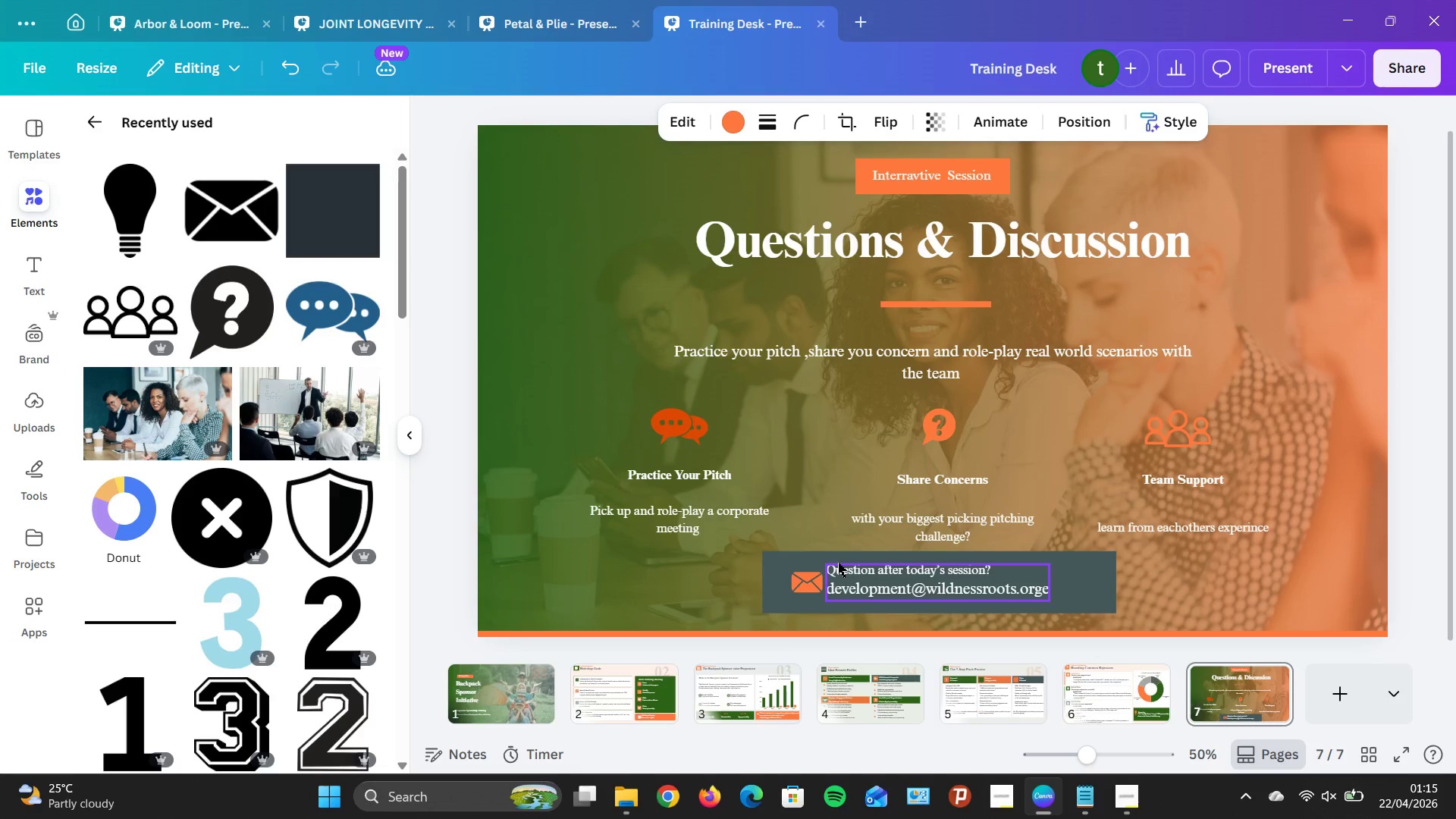 
key(ArrowRight)
 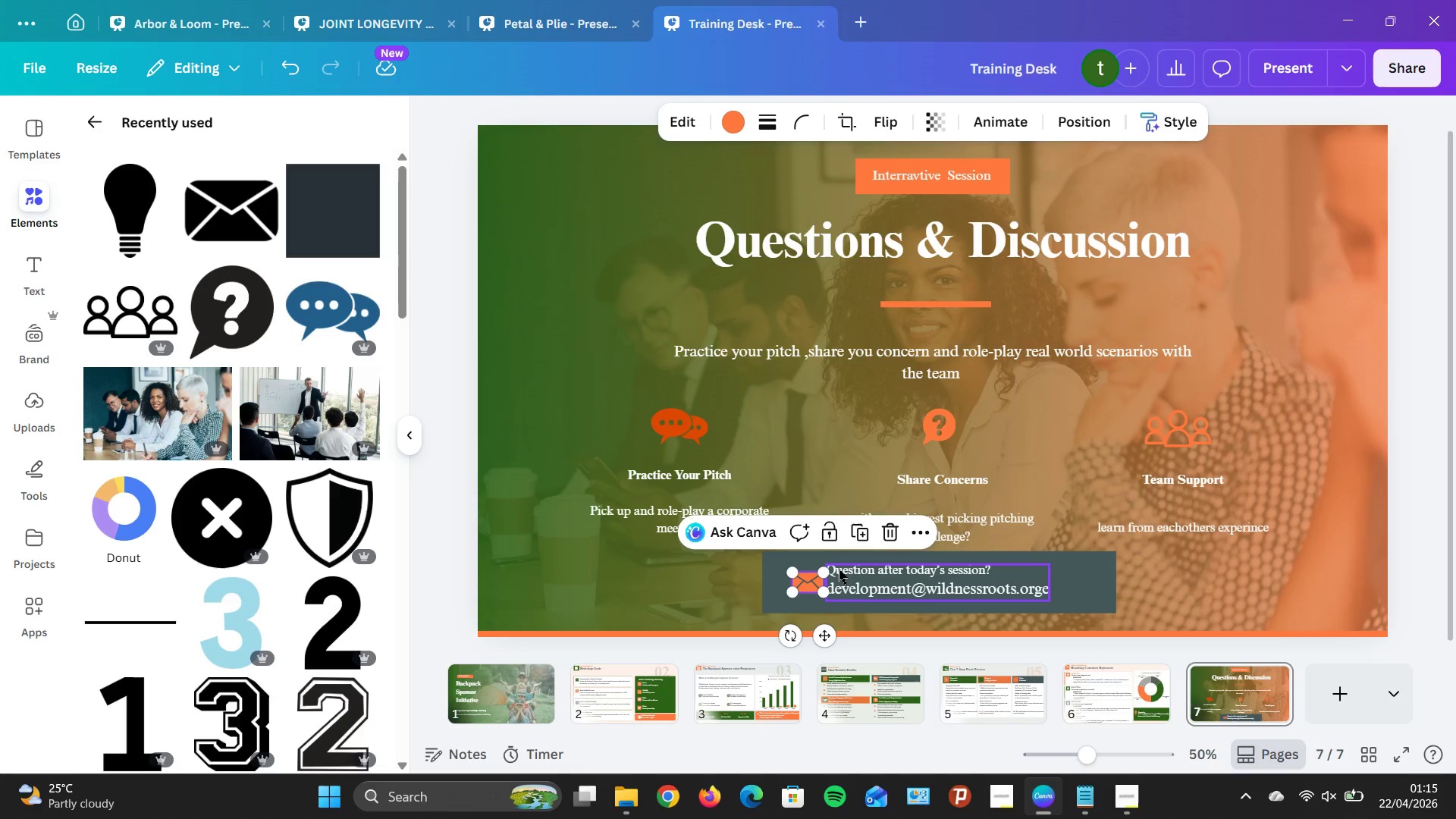 
left_click([879, 584])
 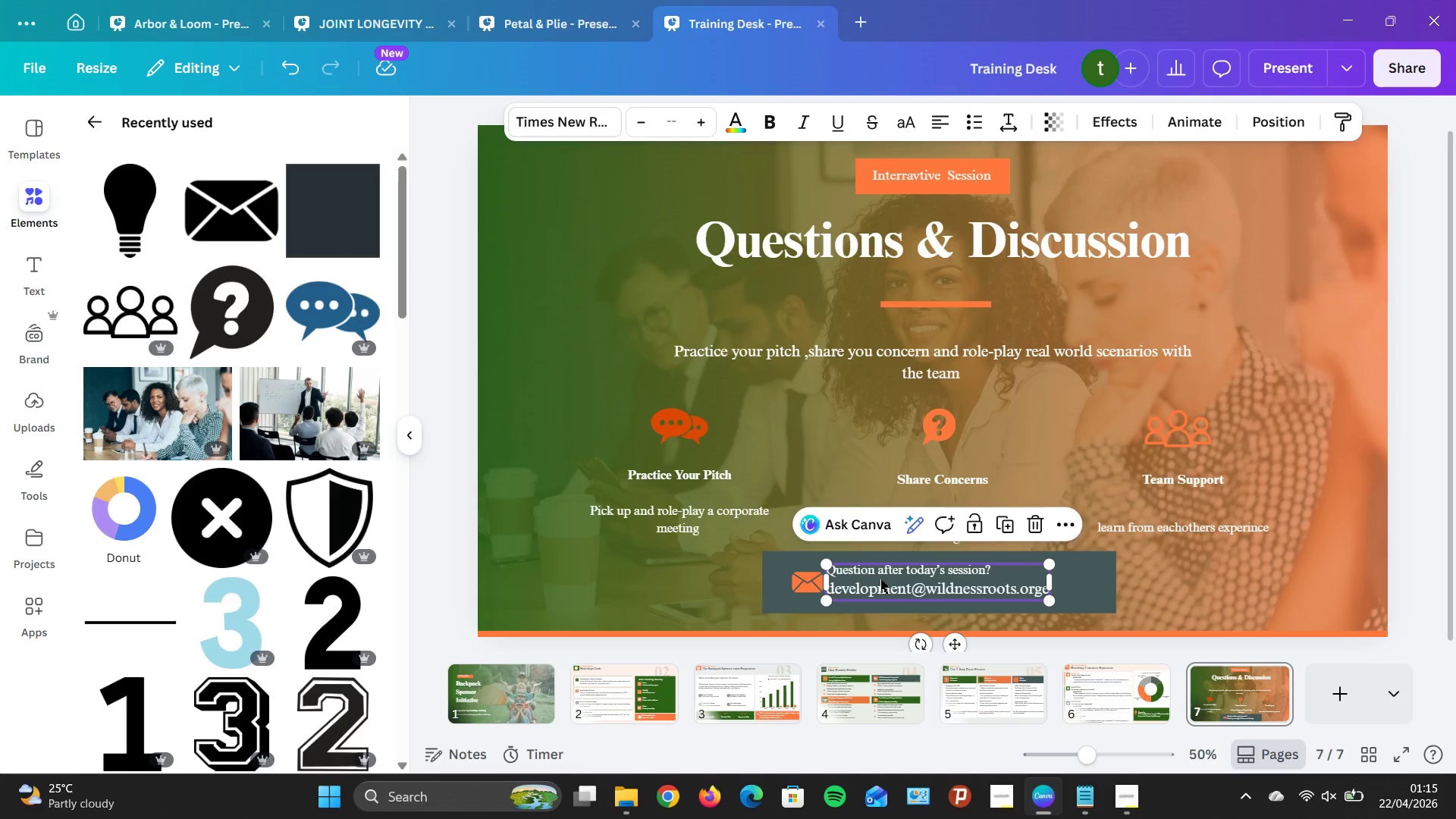 
hold_key(key=ArrowRight, duration=1.05)
 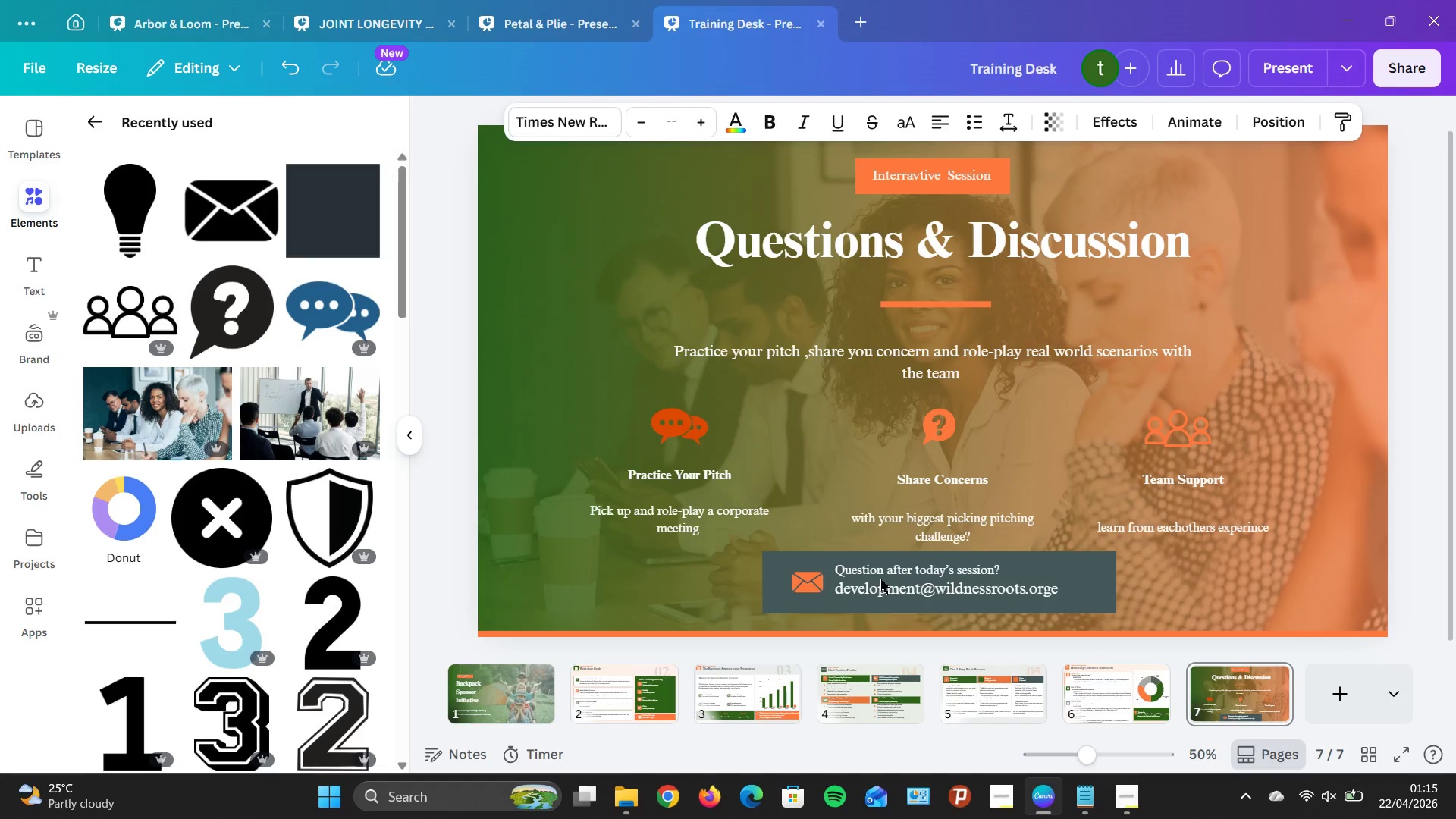 
key(ArrowRight)
 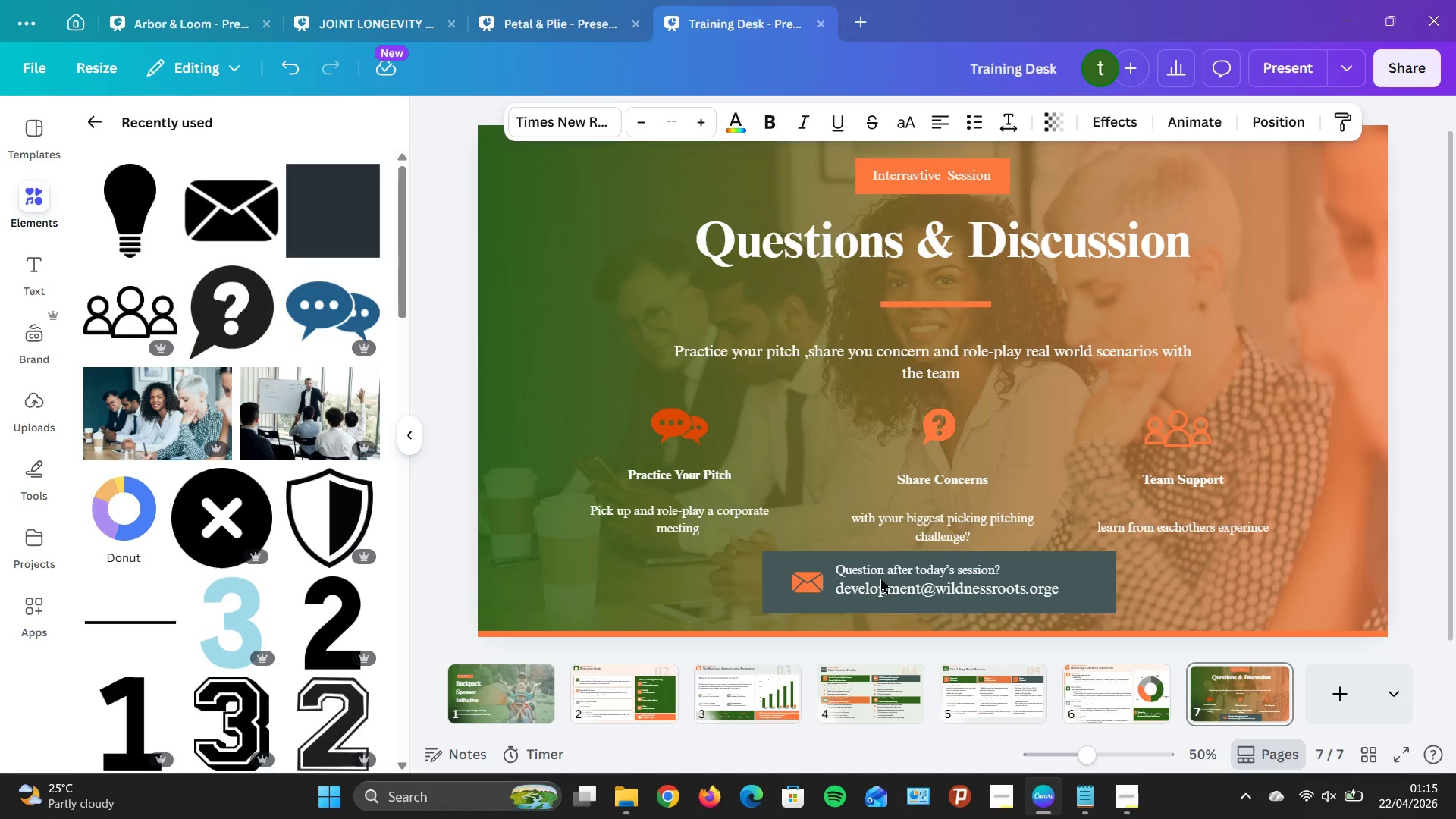 
key(ArrowRight)
 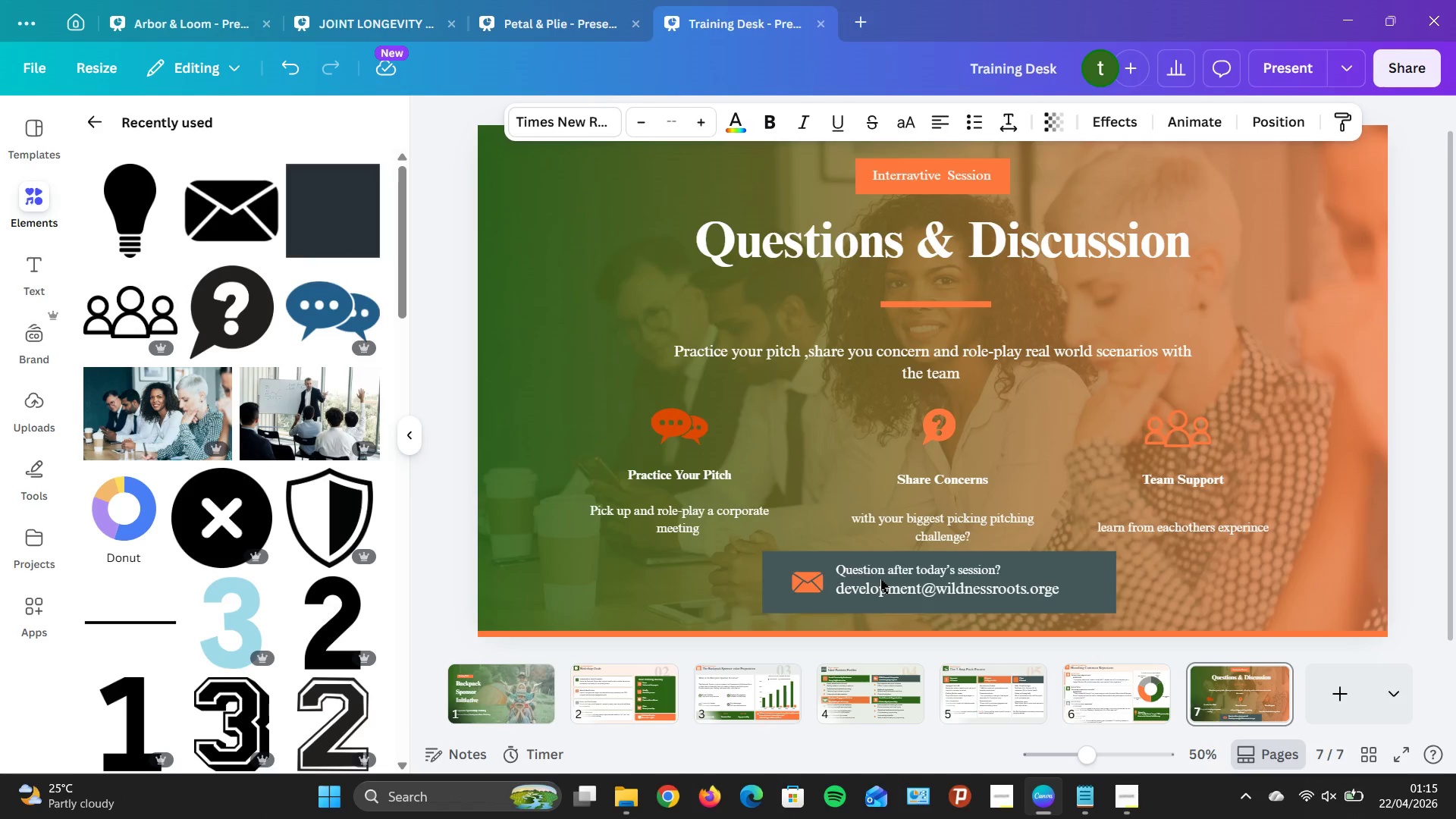 
key(ArrowRight)
 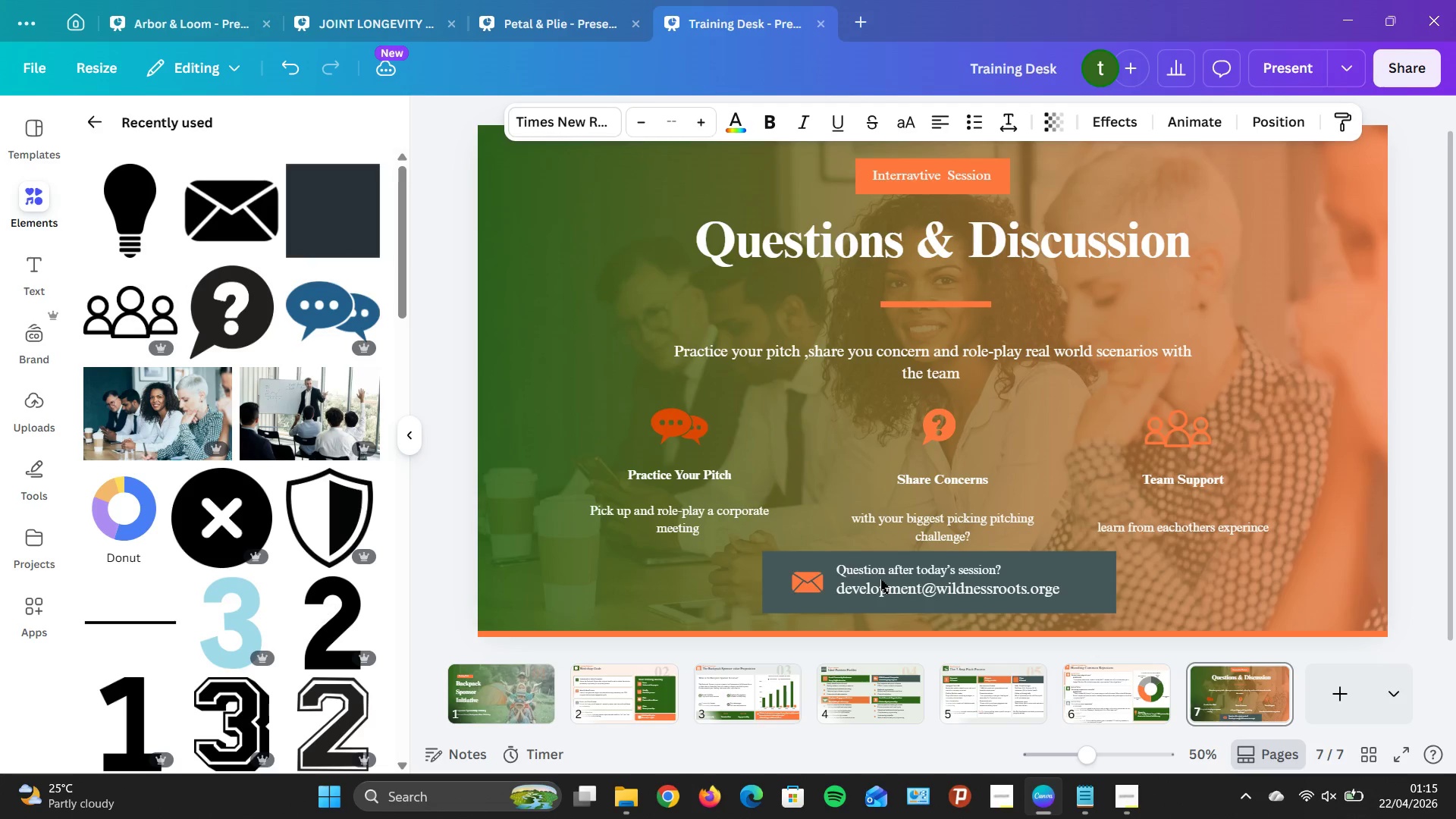 
key(ArrowRight)
 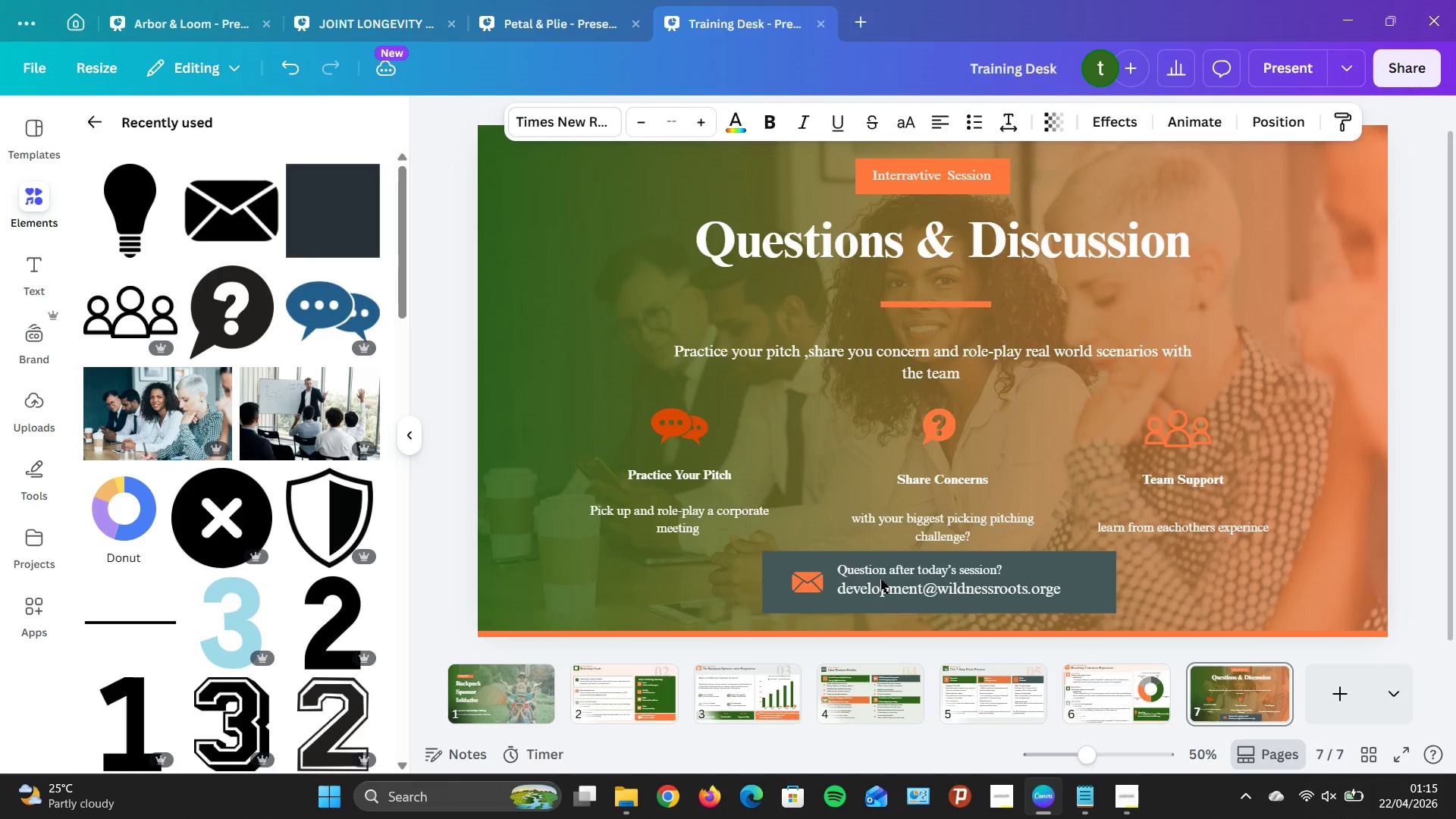 
key(ArrowRight)
 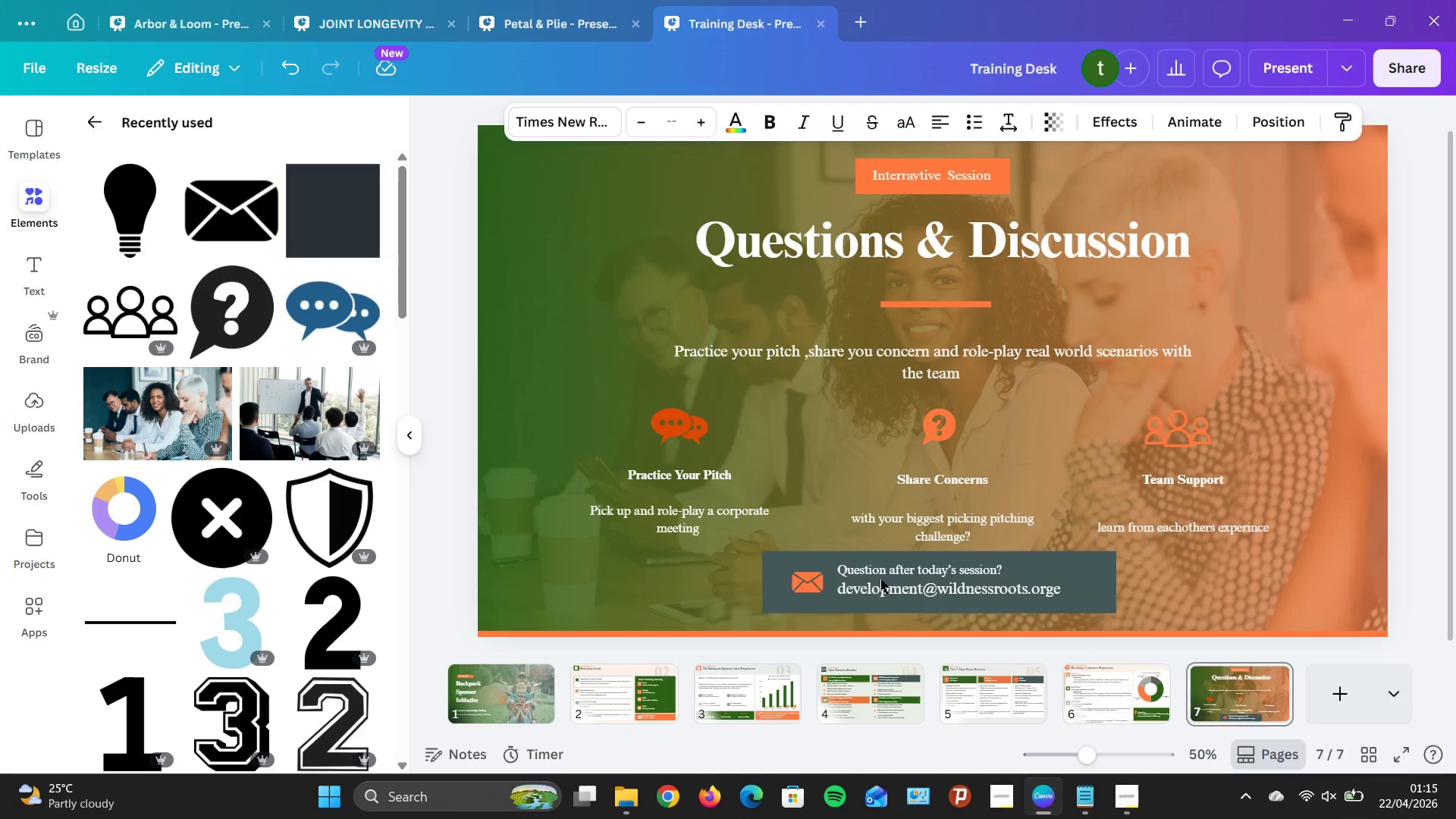 
key(ArrowRight)
 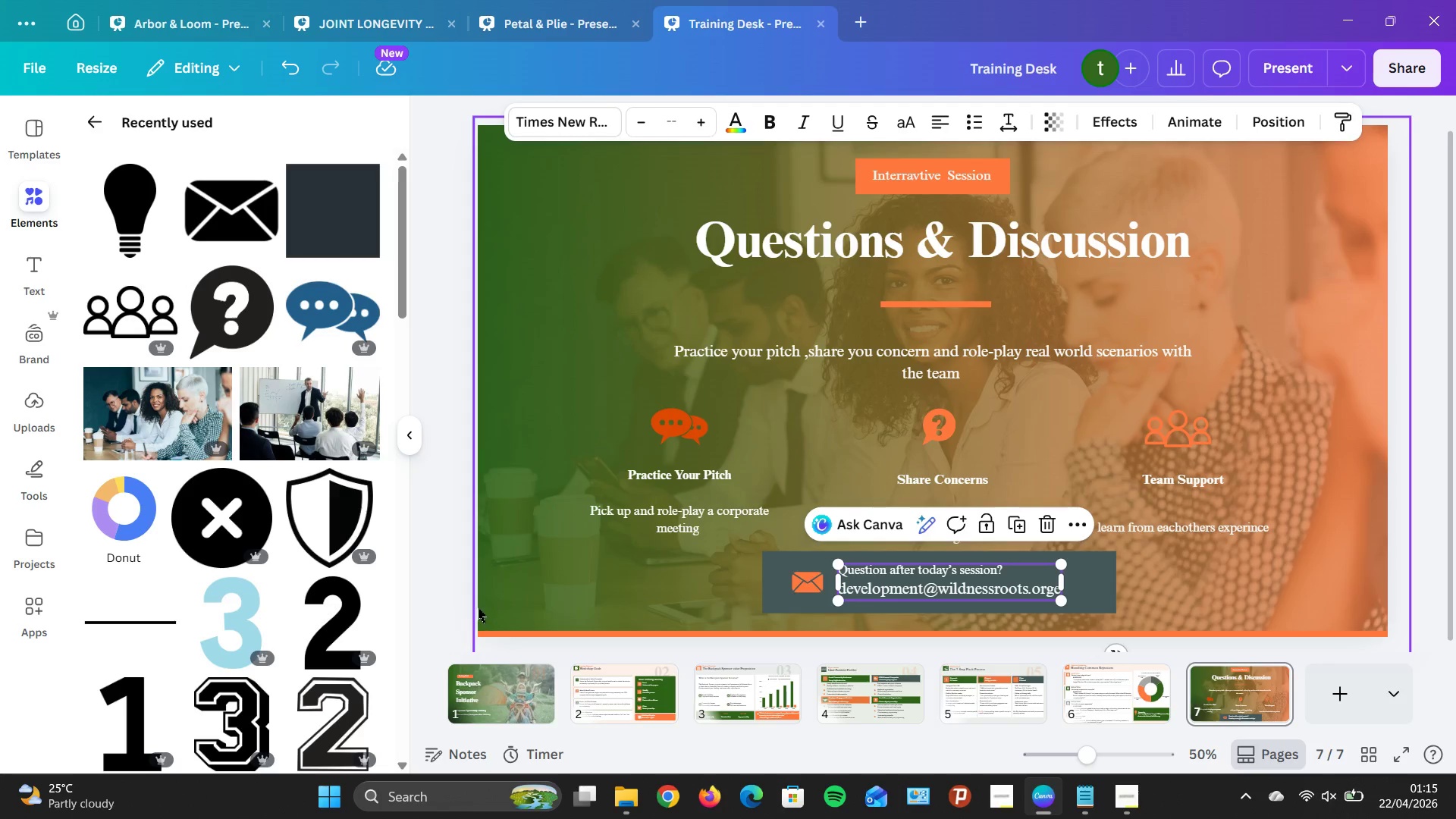 
wait(17.61)
 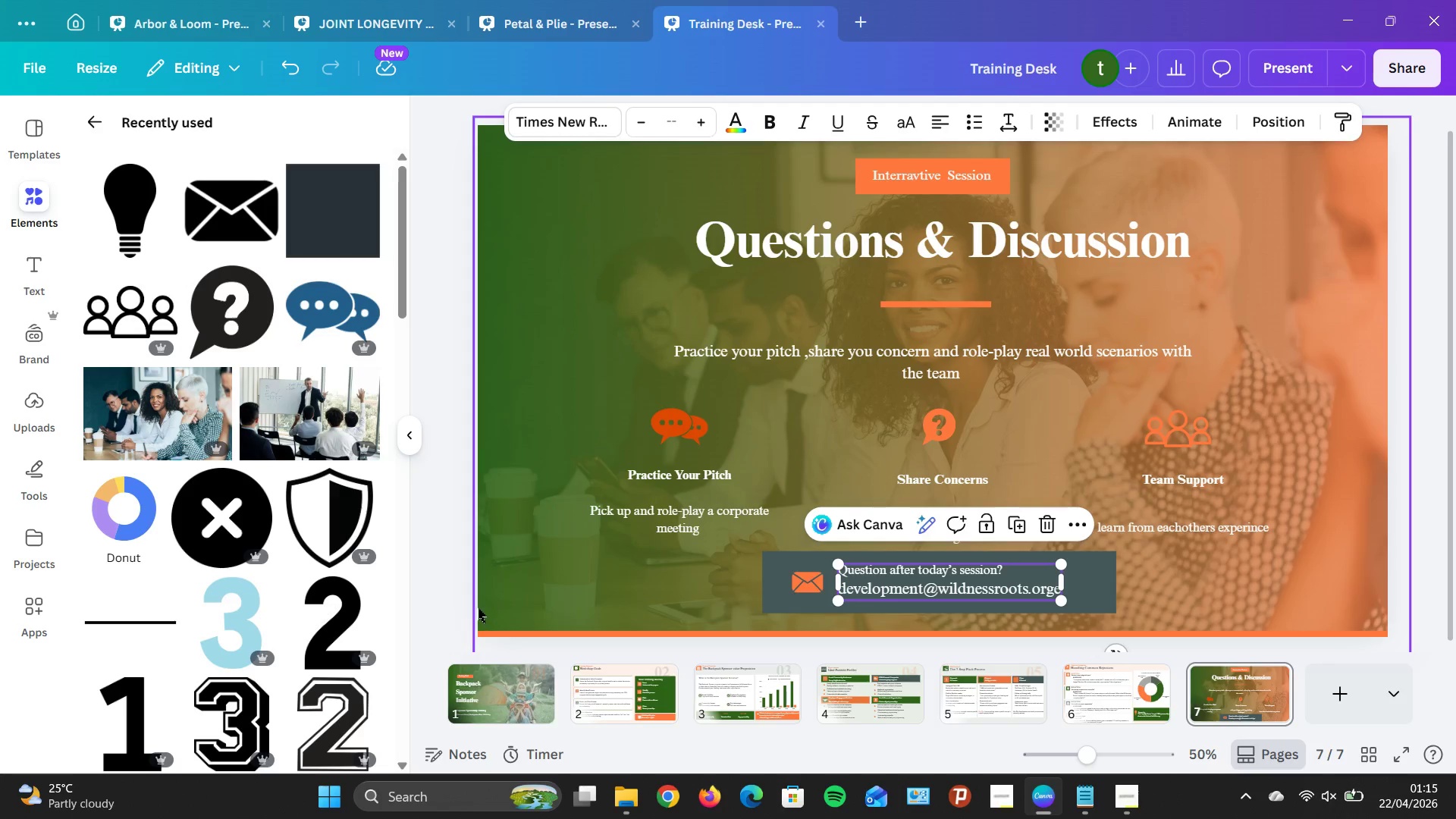 
left_click([526, 698])
 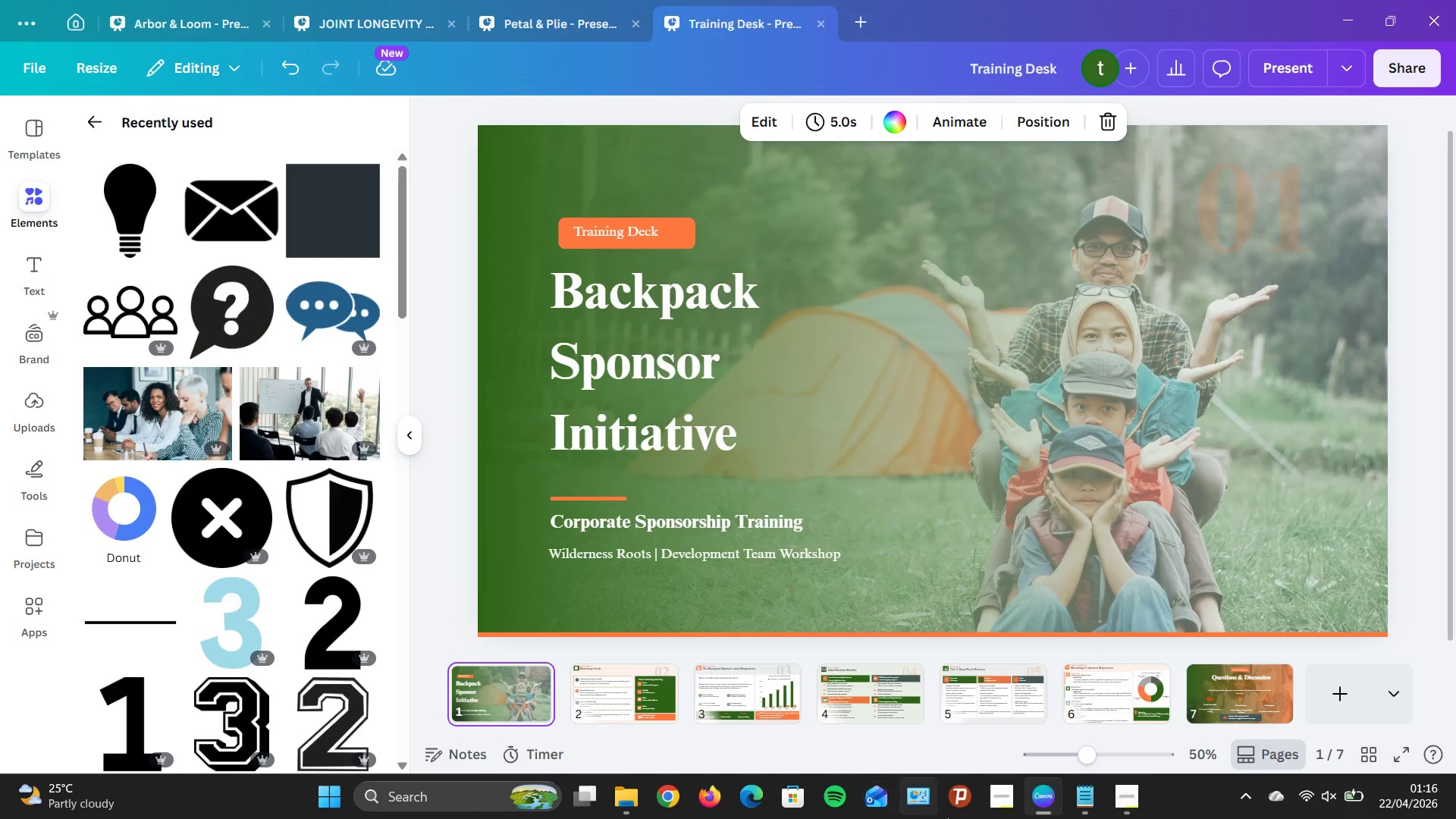 
left_click([1081, 804])
 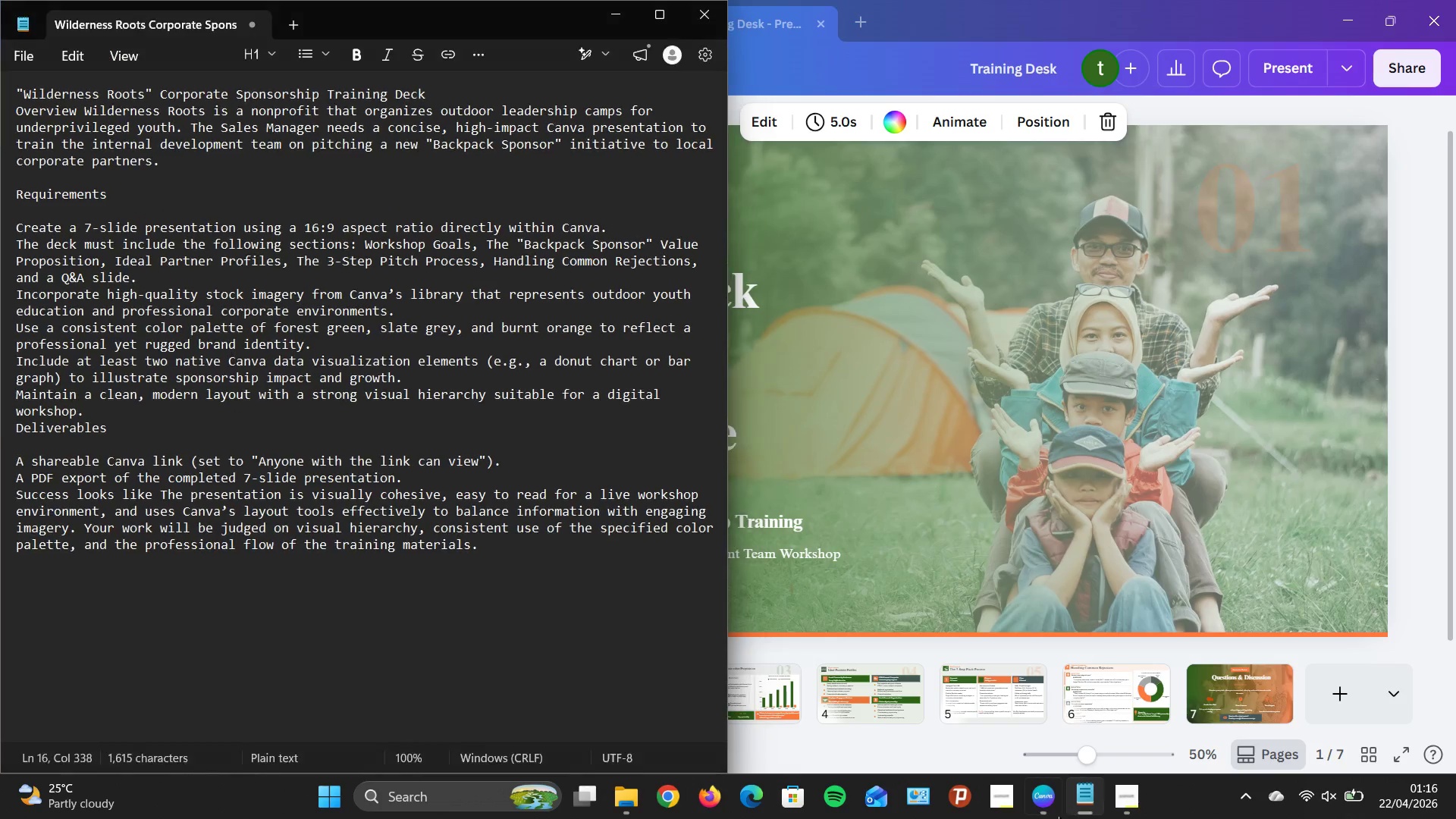 
mouse_move([1058, 802])
 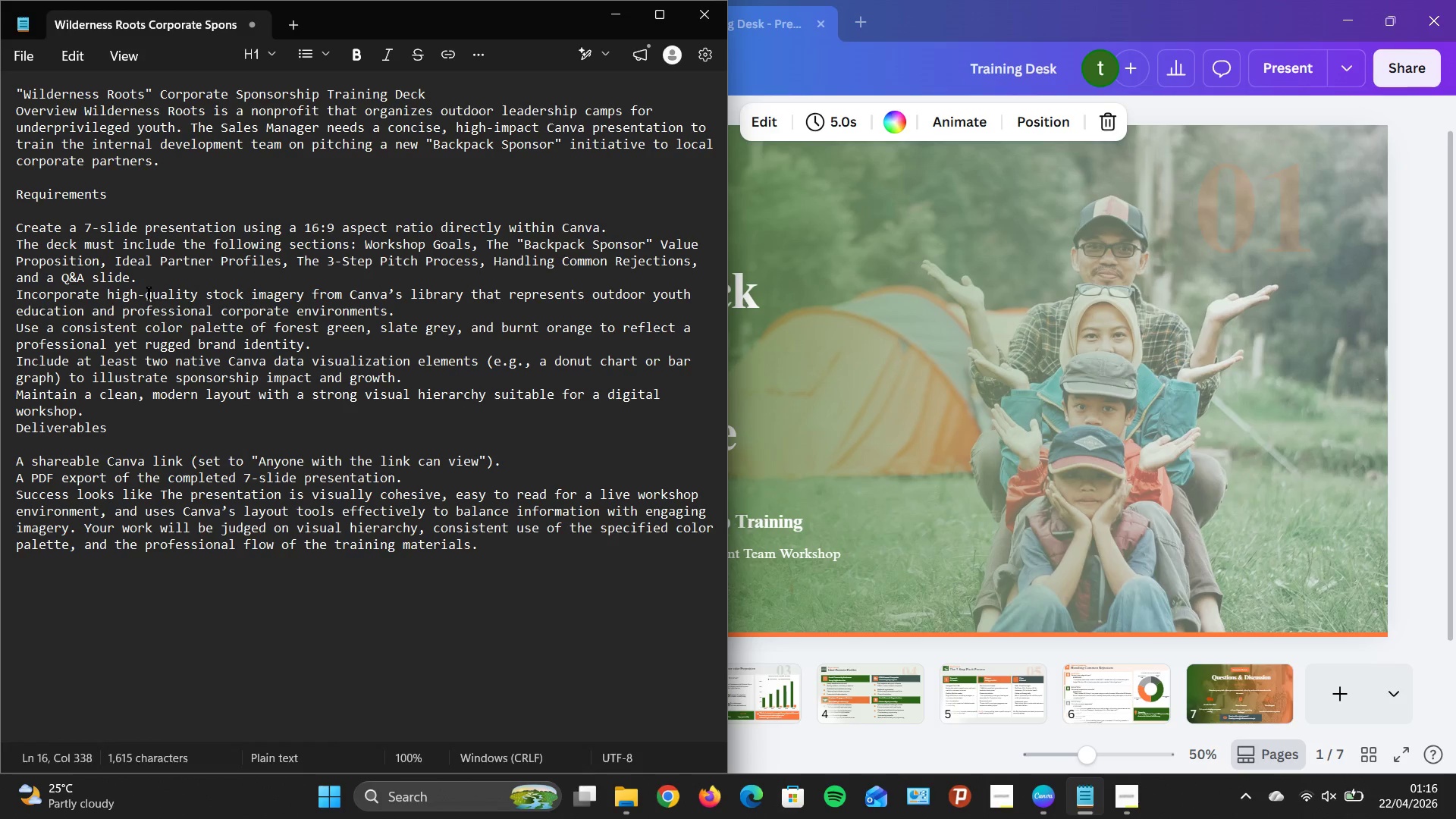 
wait(10.29)
 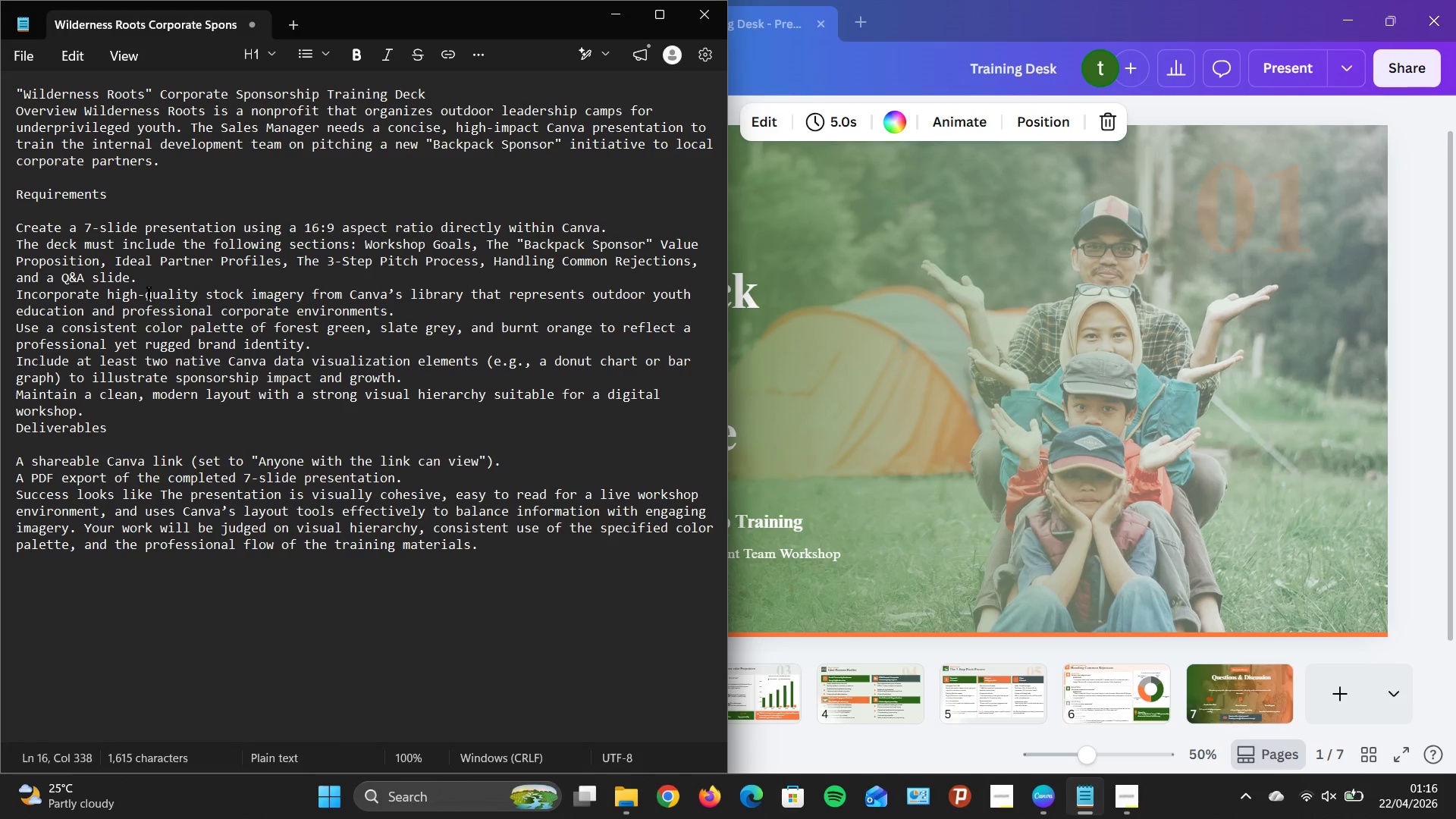 
left_click_drag(start_coordinate=[594, 297], to_coordinate=[85, 312])
 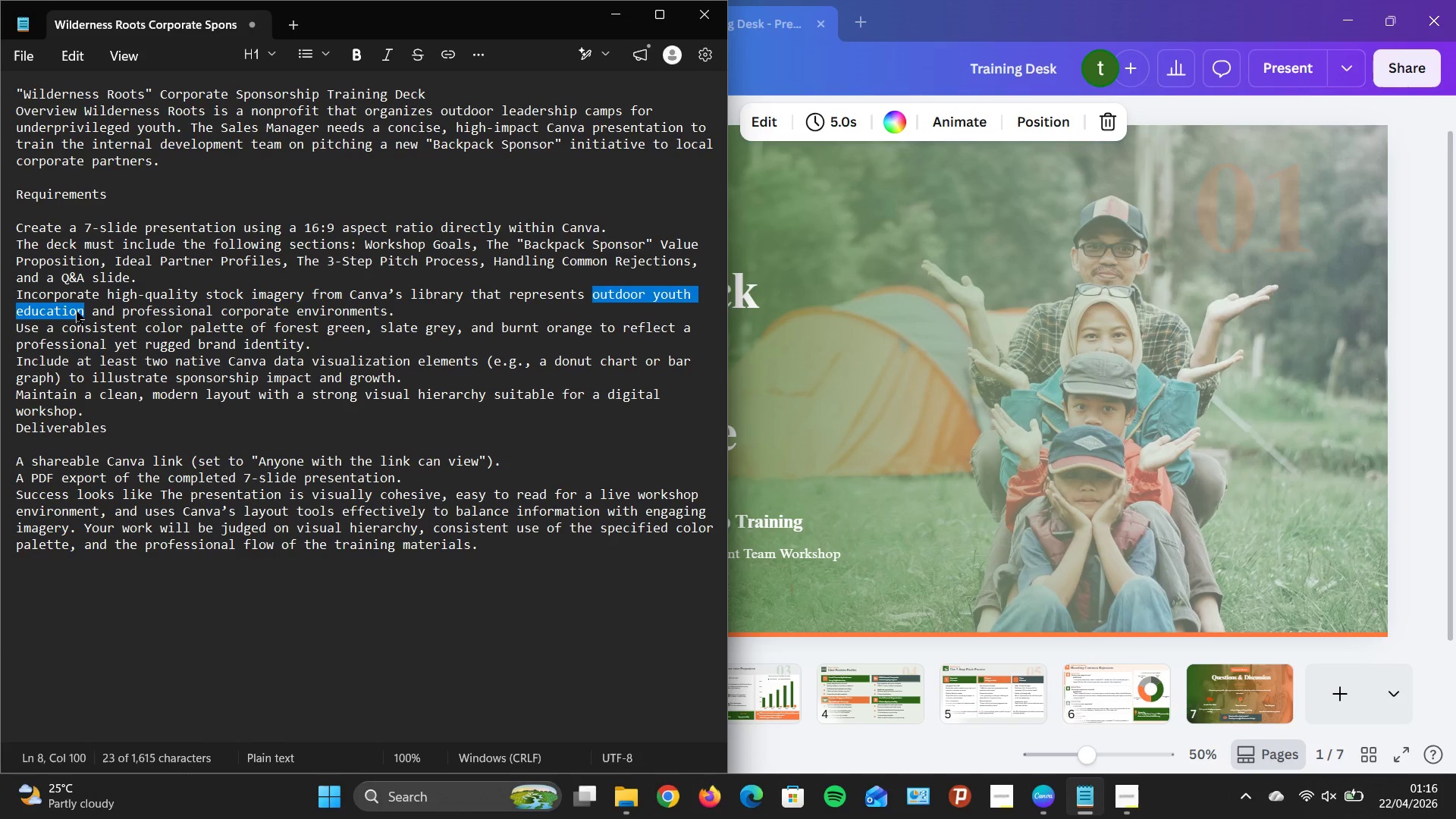 
right_click([76, 311])
 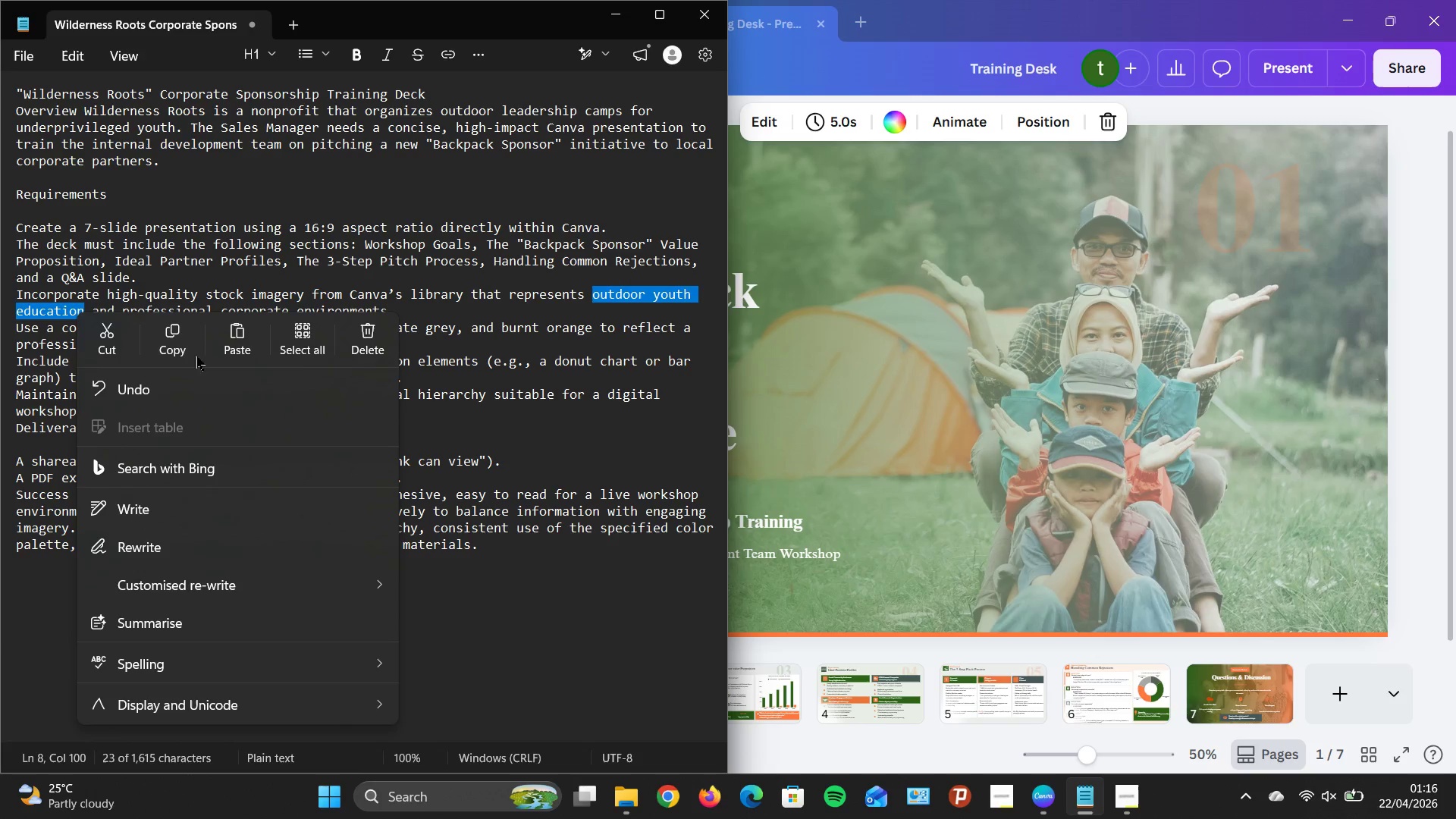 
left_click([178, 338])
 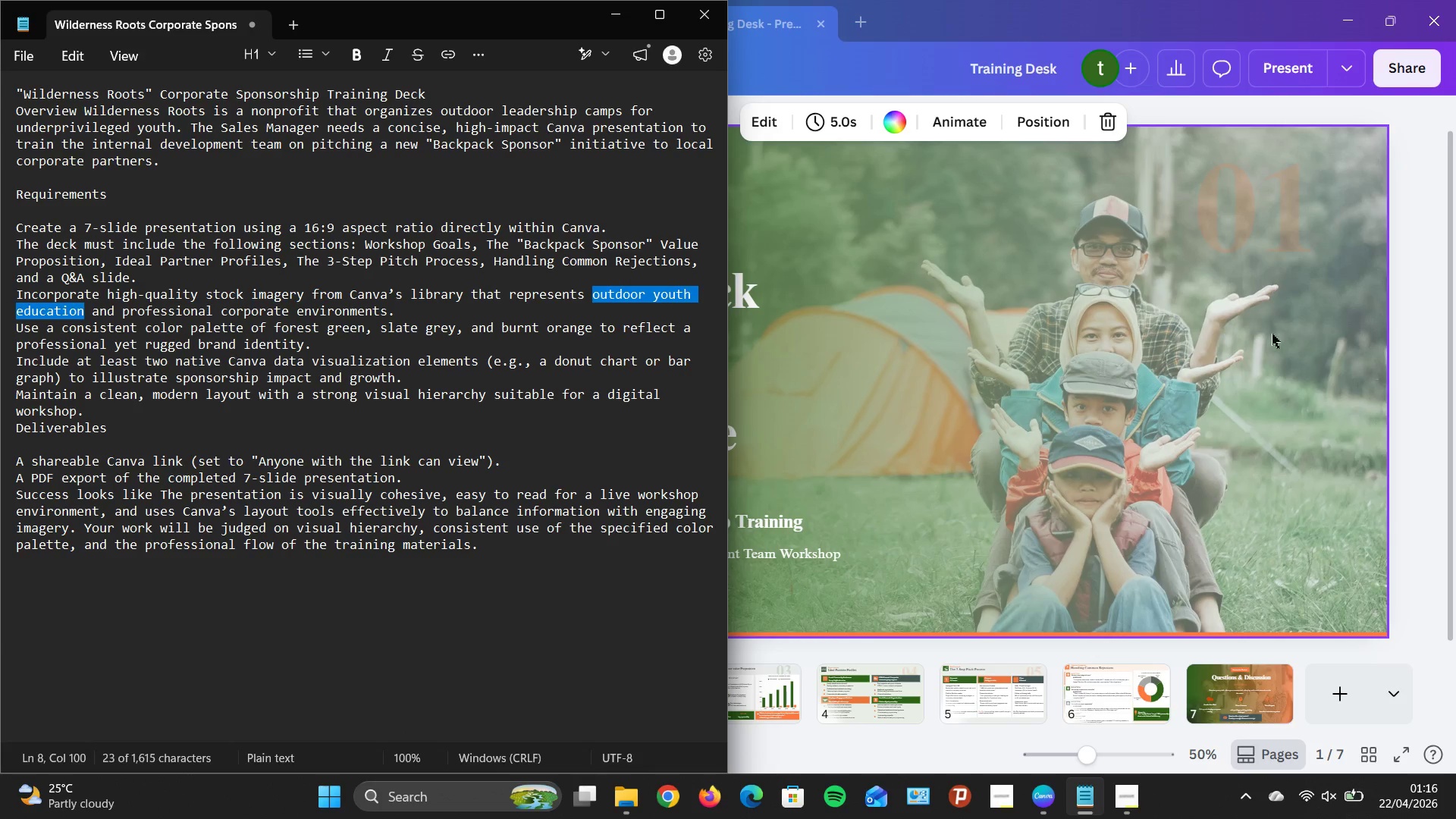 
left_click([1414, 349])
 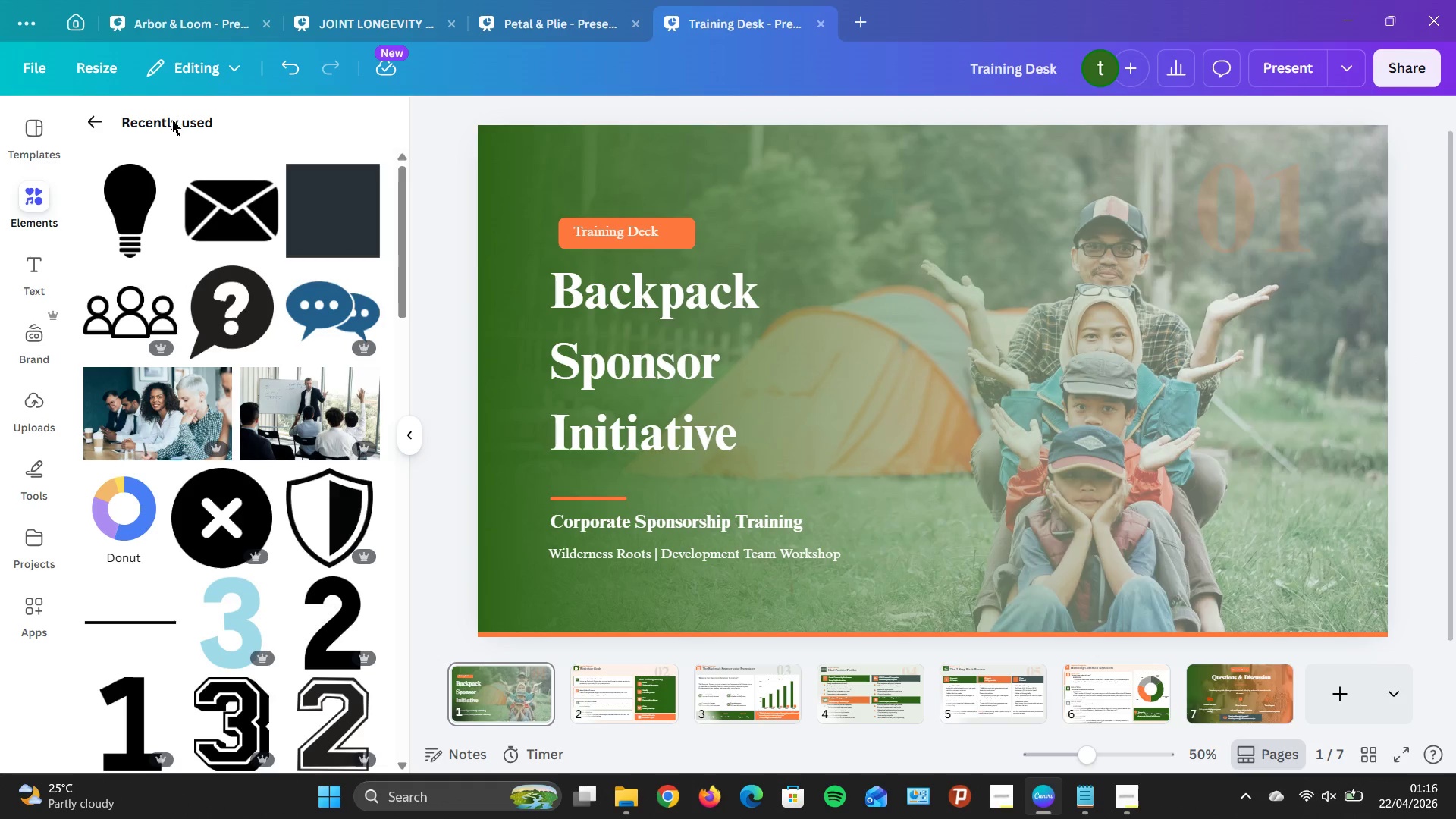 
left_click([80, 121])
 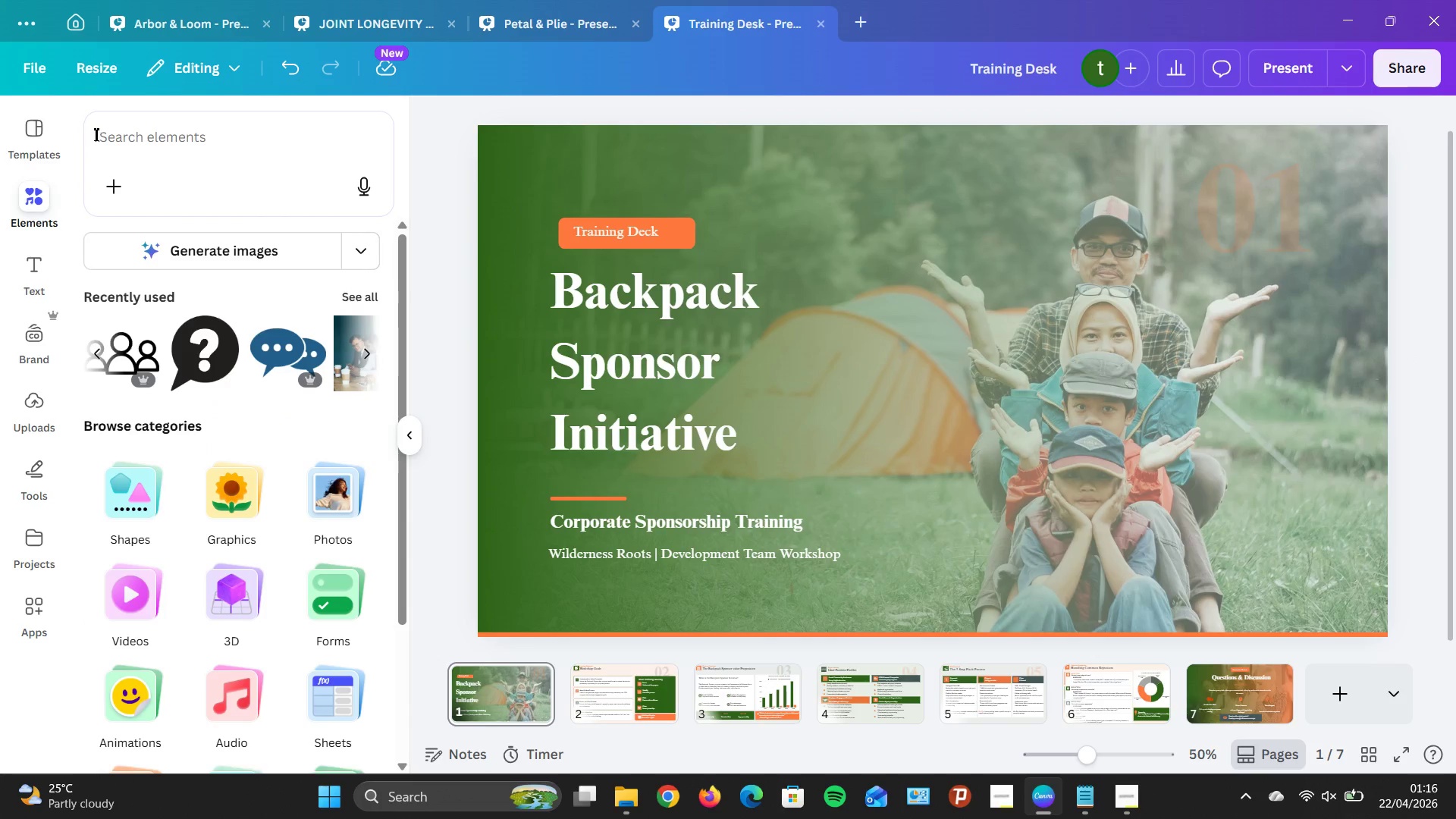 
right_click([140, 143])
 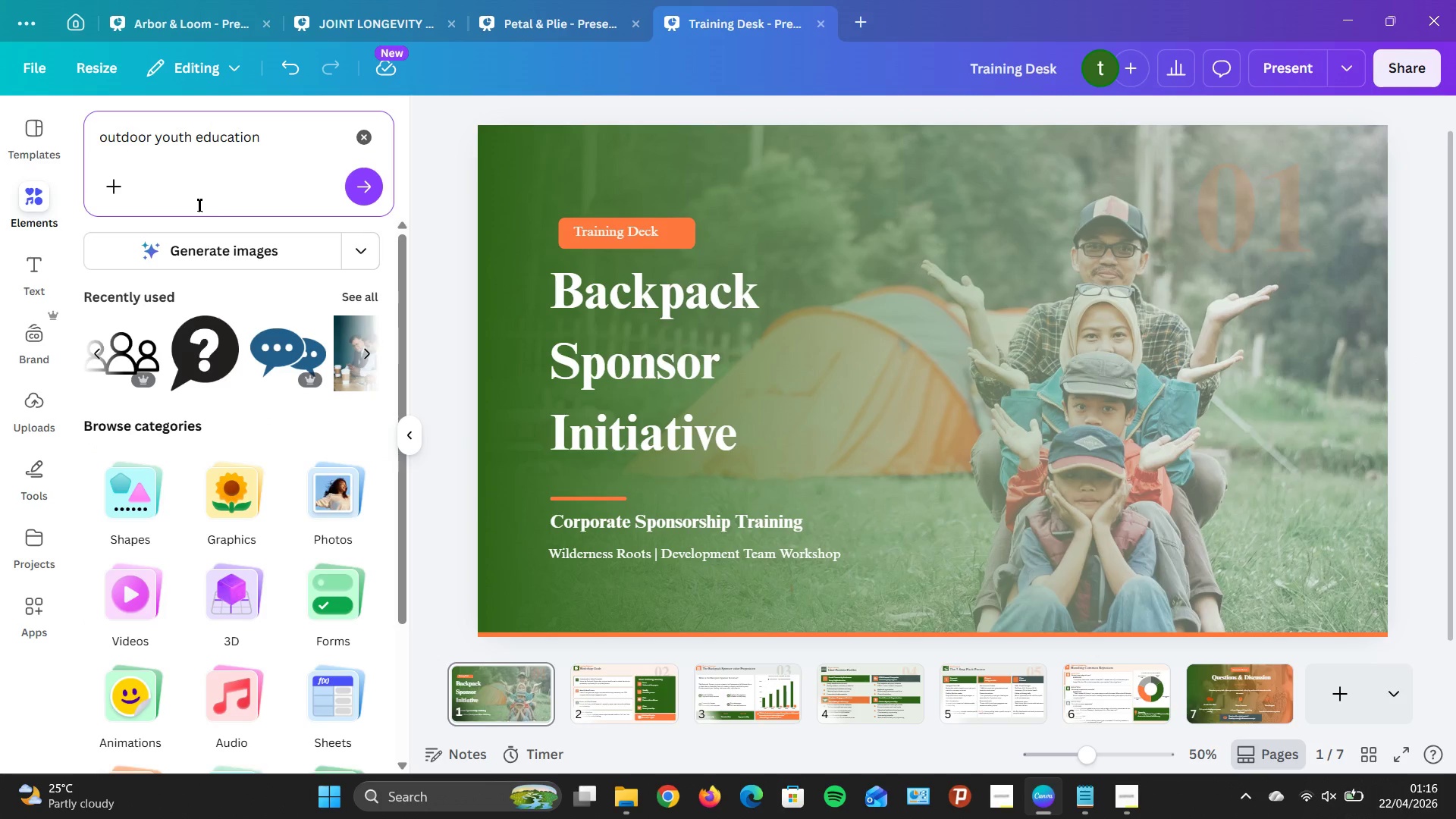 
mouse_move([362, 194])
 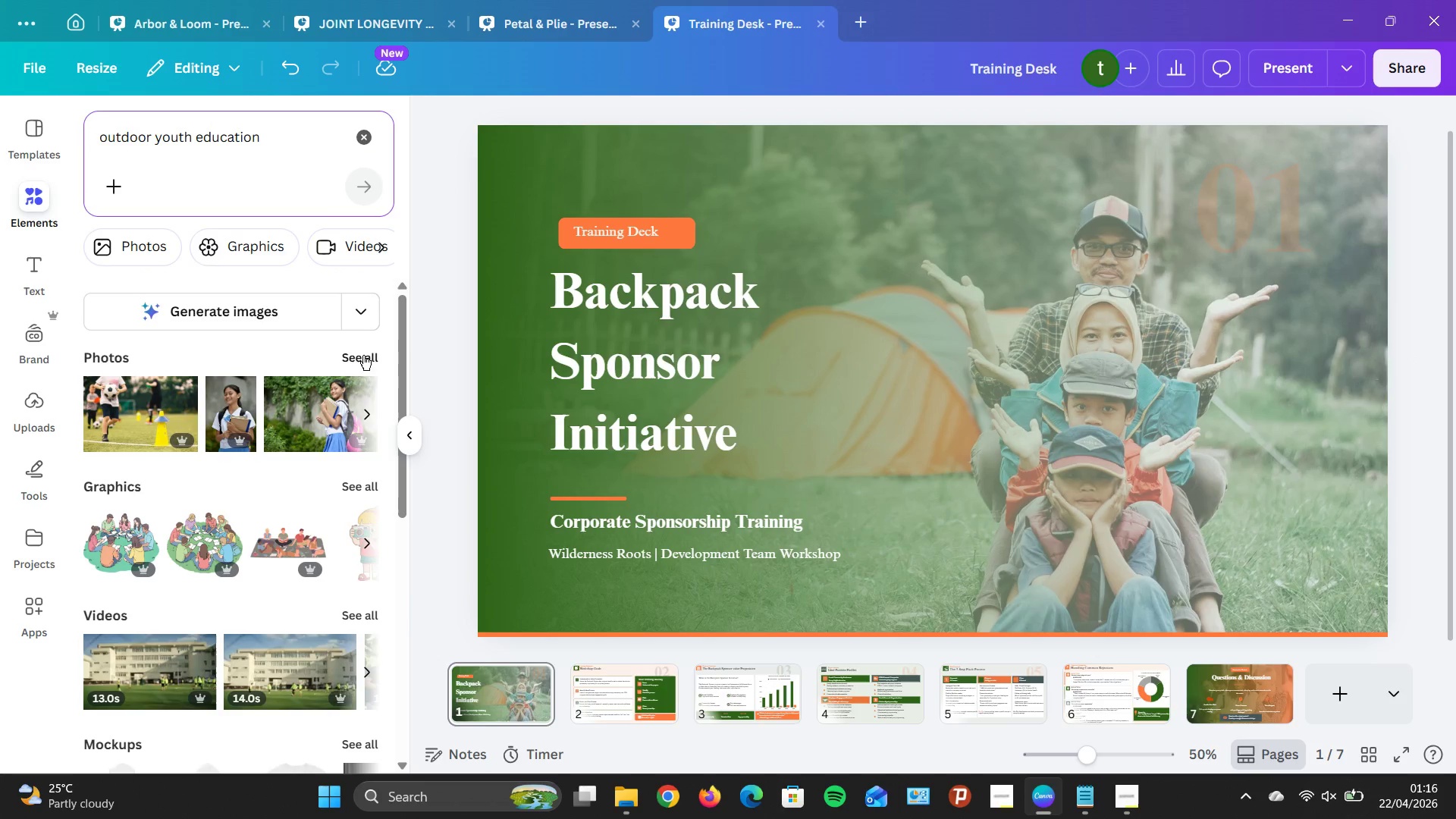 
left_click([362, 359])
 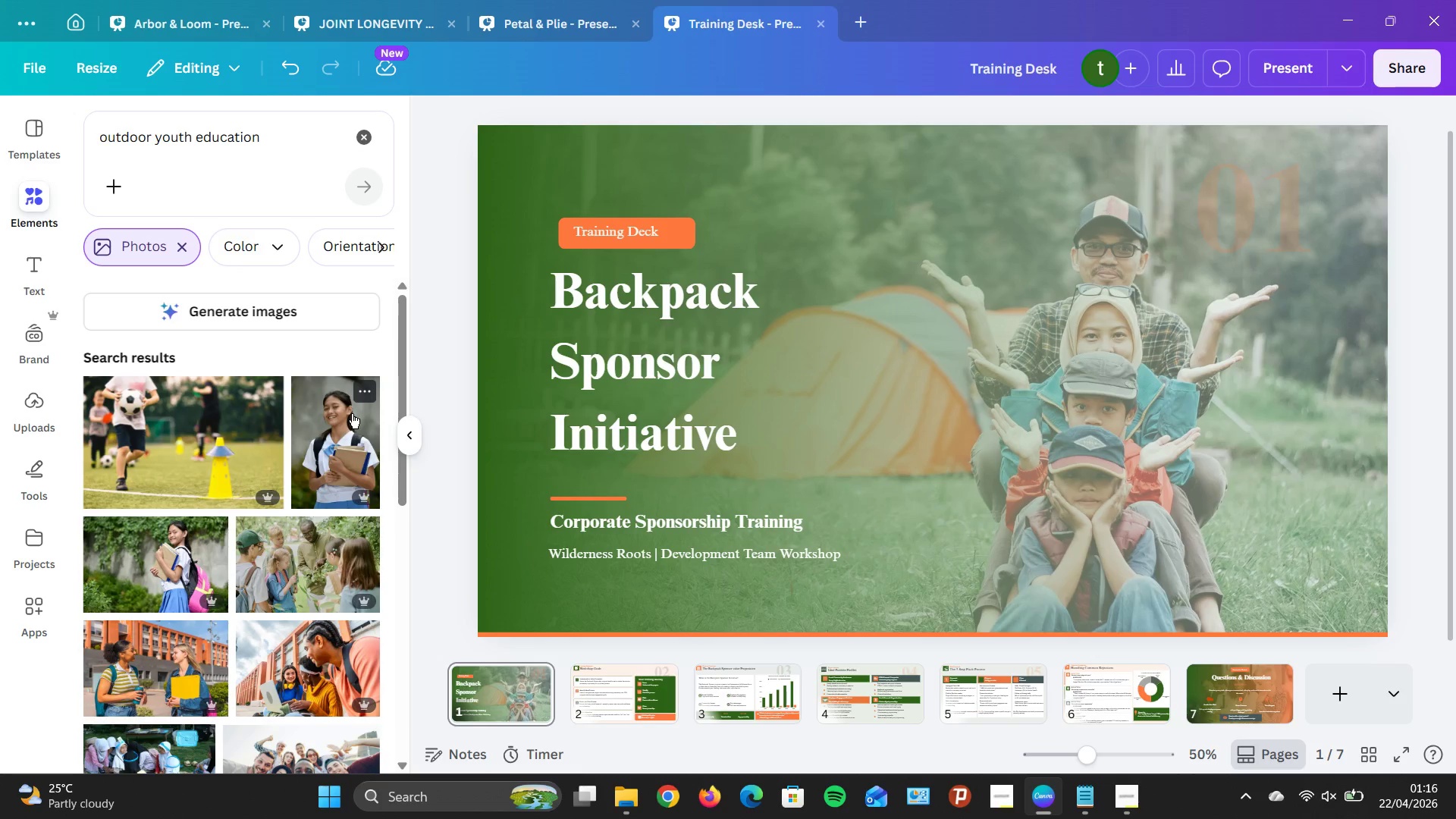 
scroll: coordinate [340, 431], scroll_direction: down, amount: 1.0
 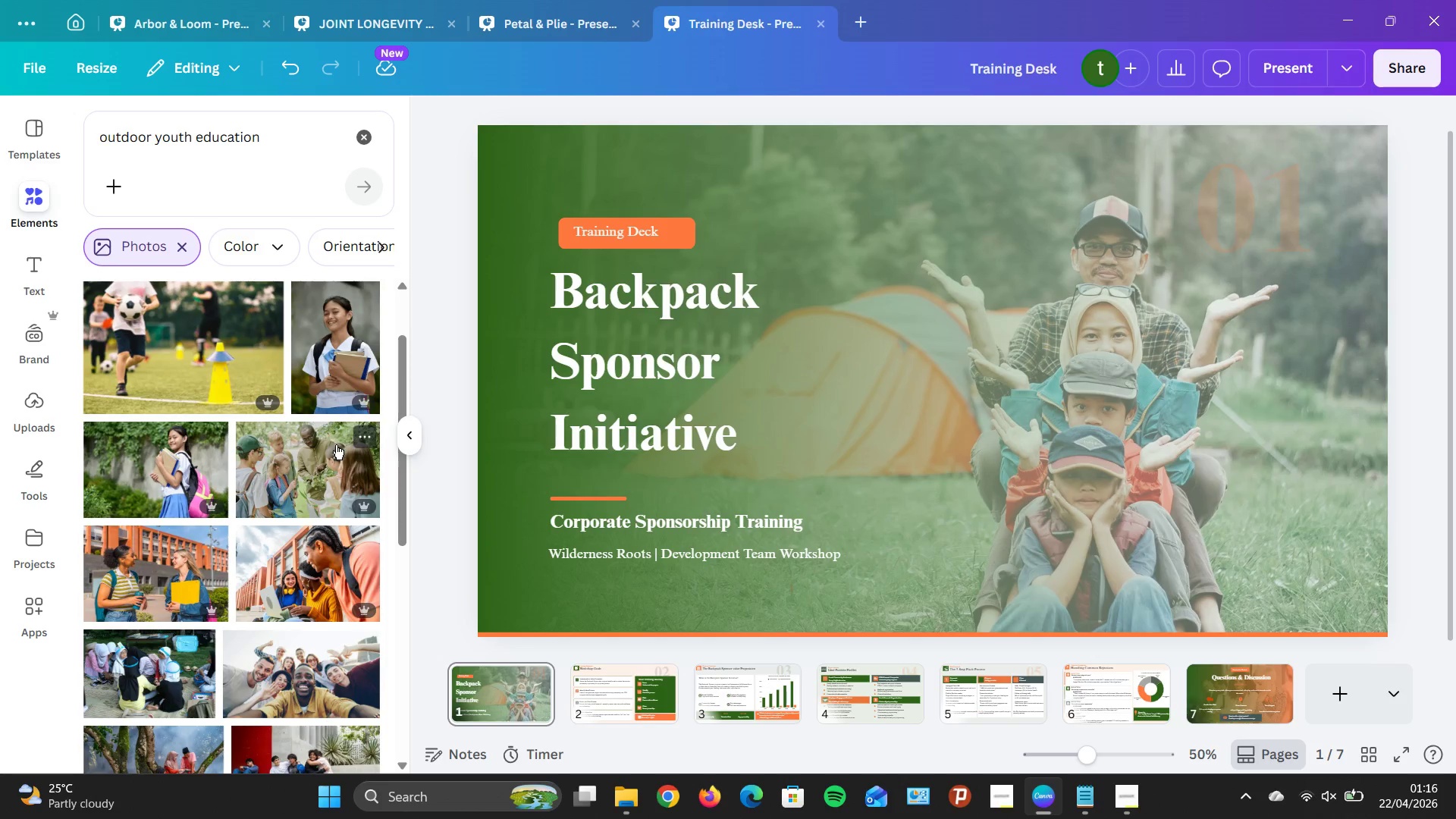 
left_click([336, 445])
 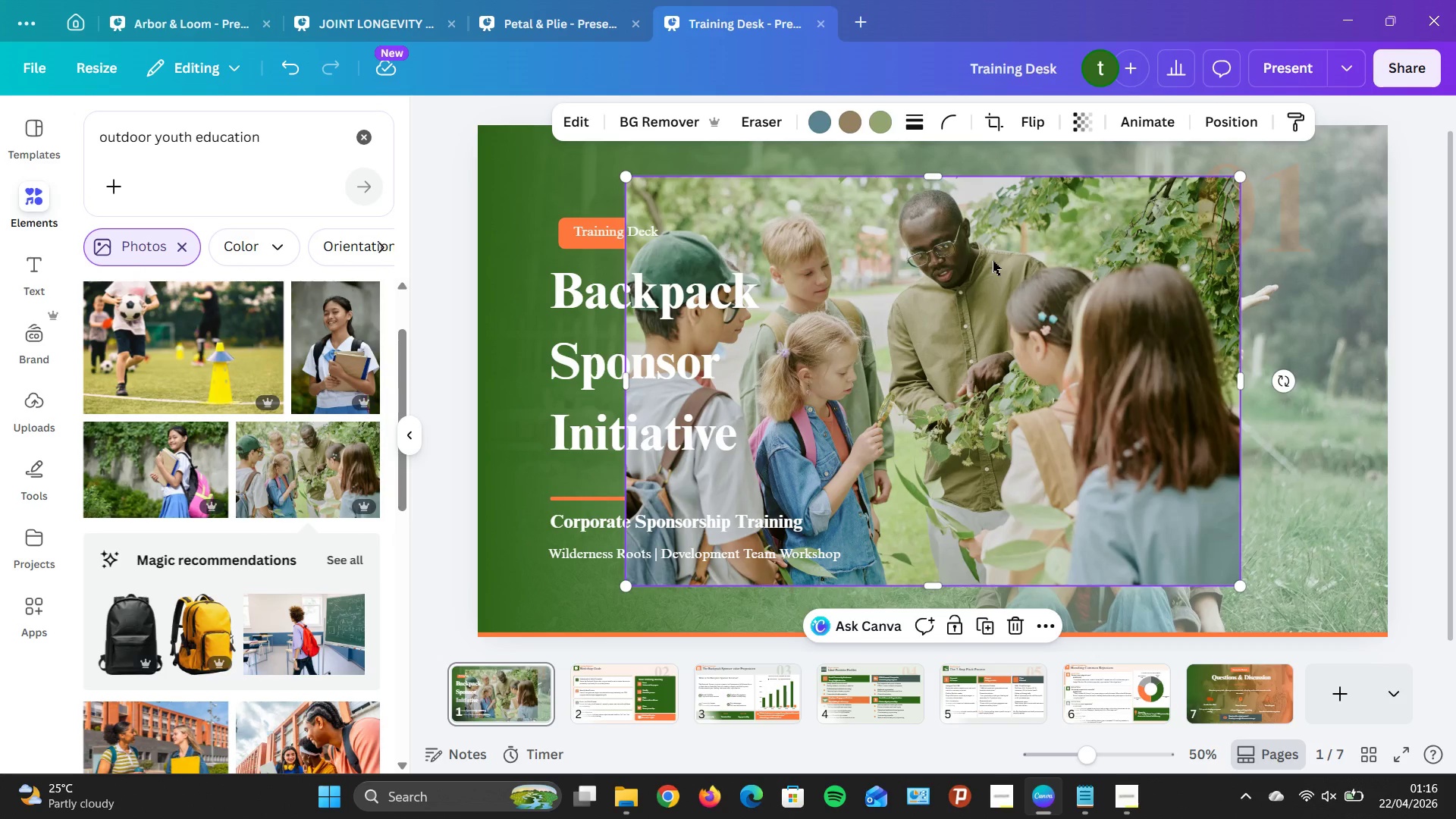 
wait(13.64)
 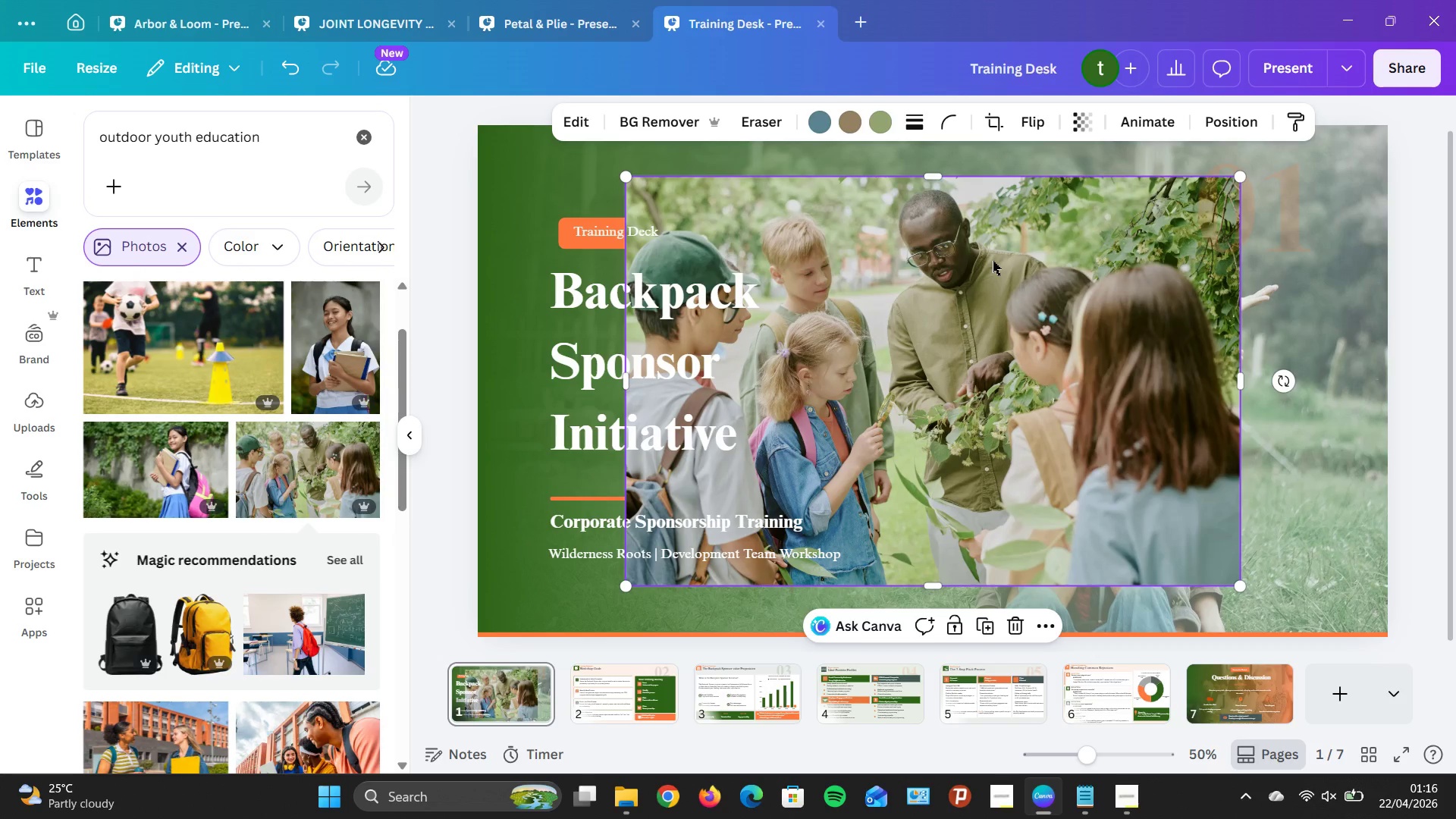 
right_click([990, 262])
 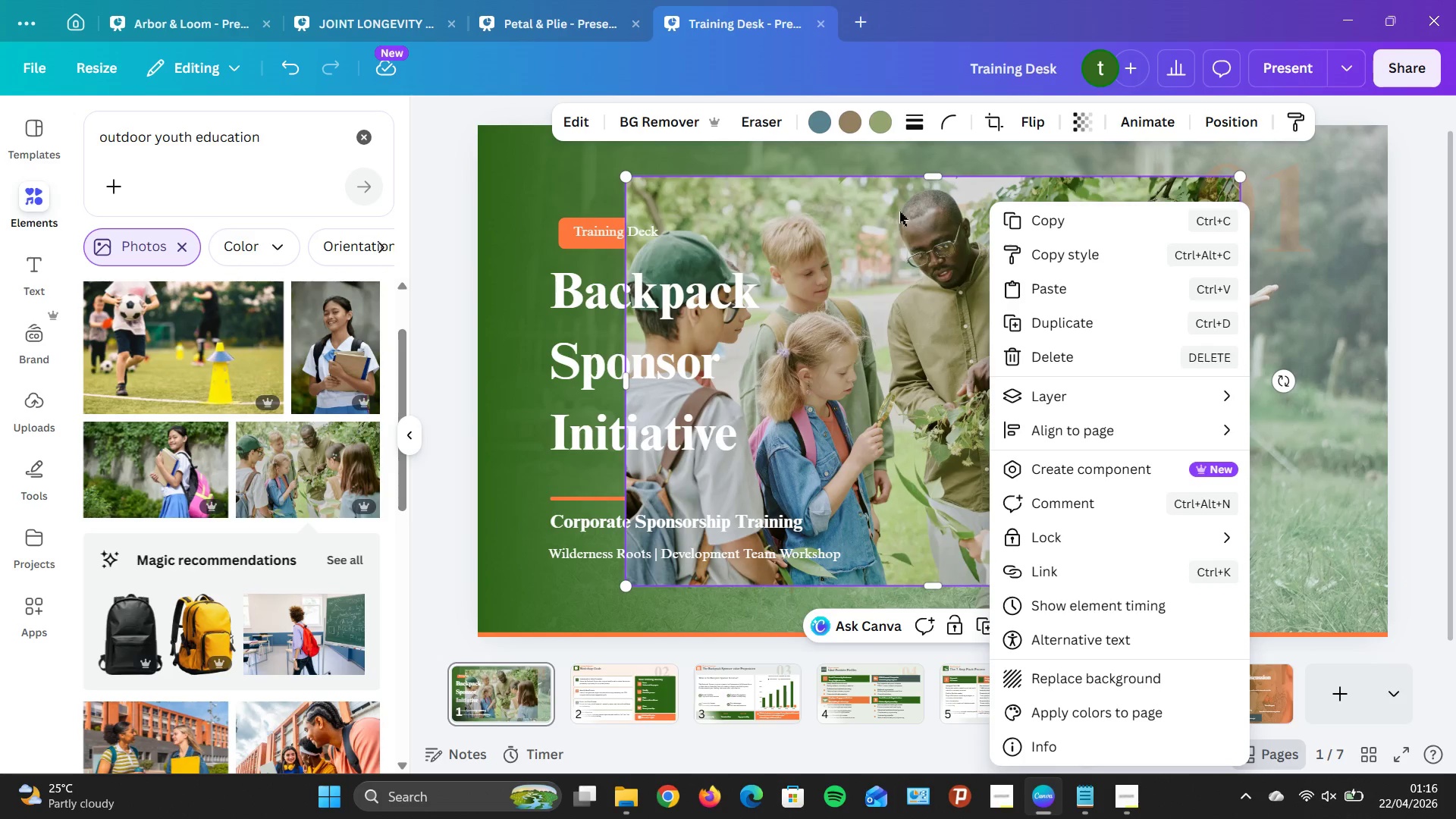 
wait(6.59)
 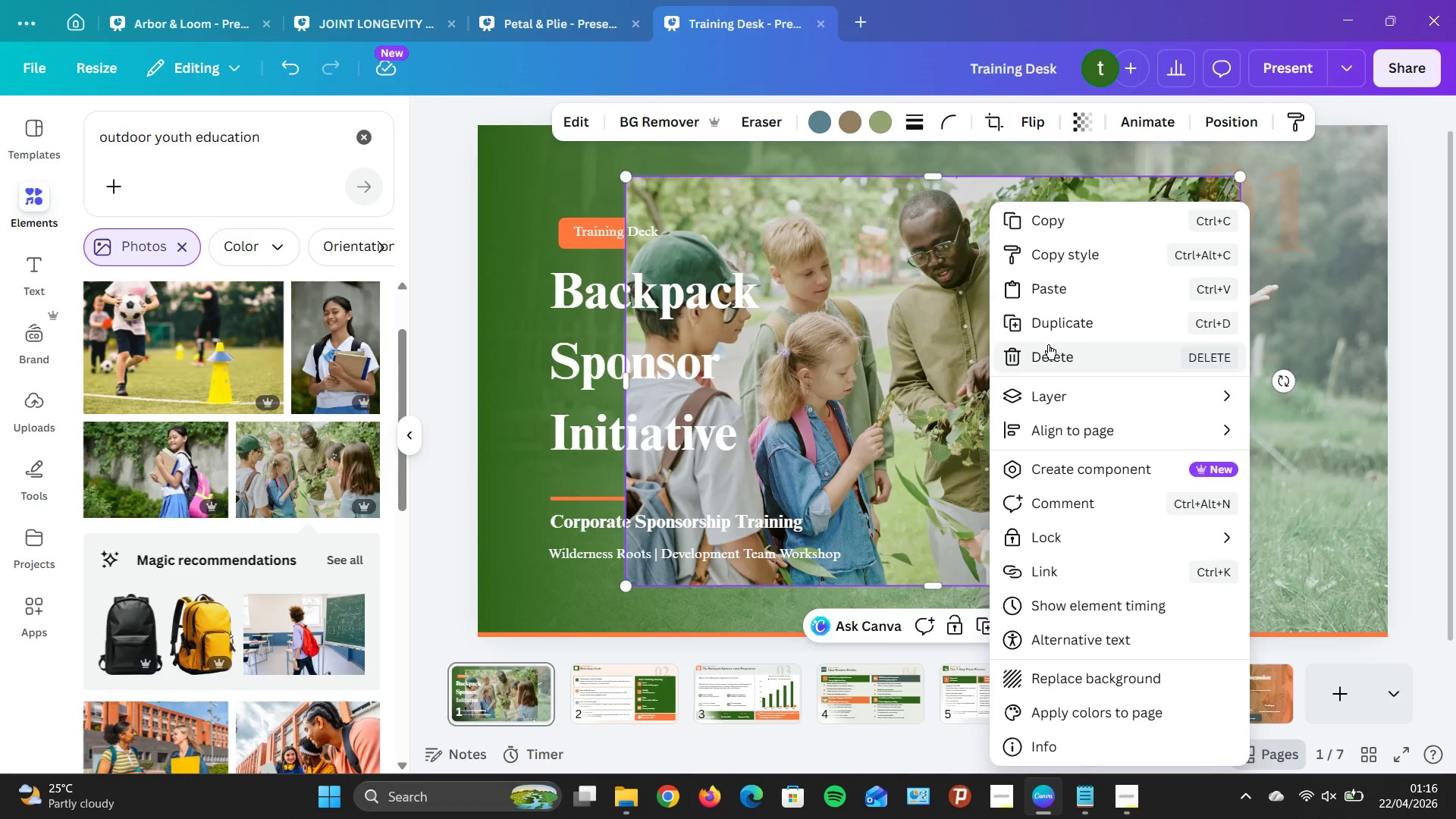 
left_click([1084, 676])
 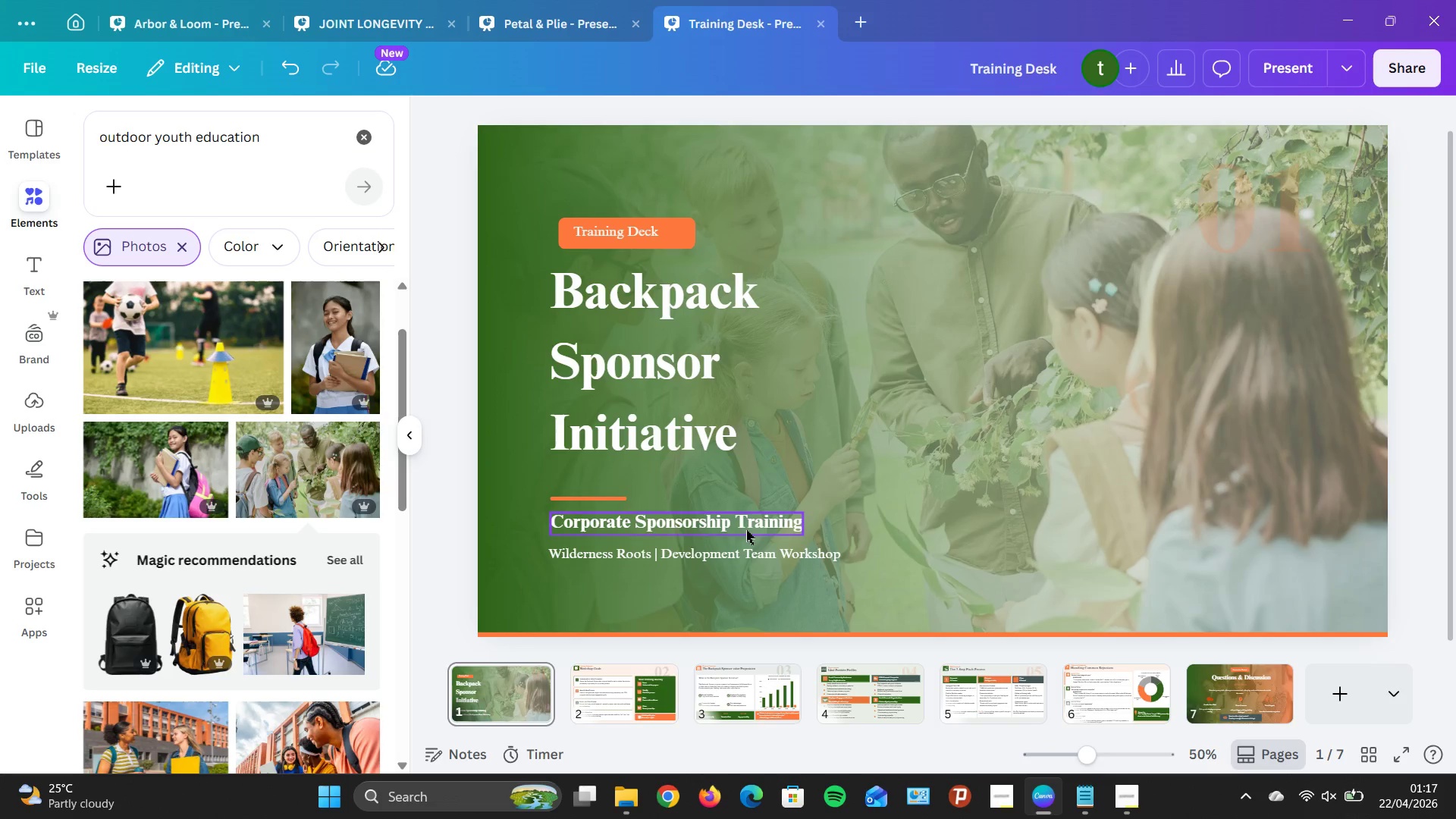 
scroll: coordinate [325, 574], scroll_direction: down, amount: 4.0
 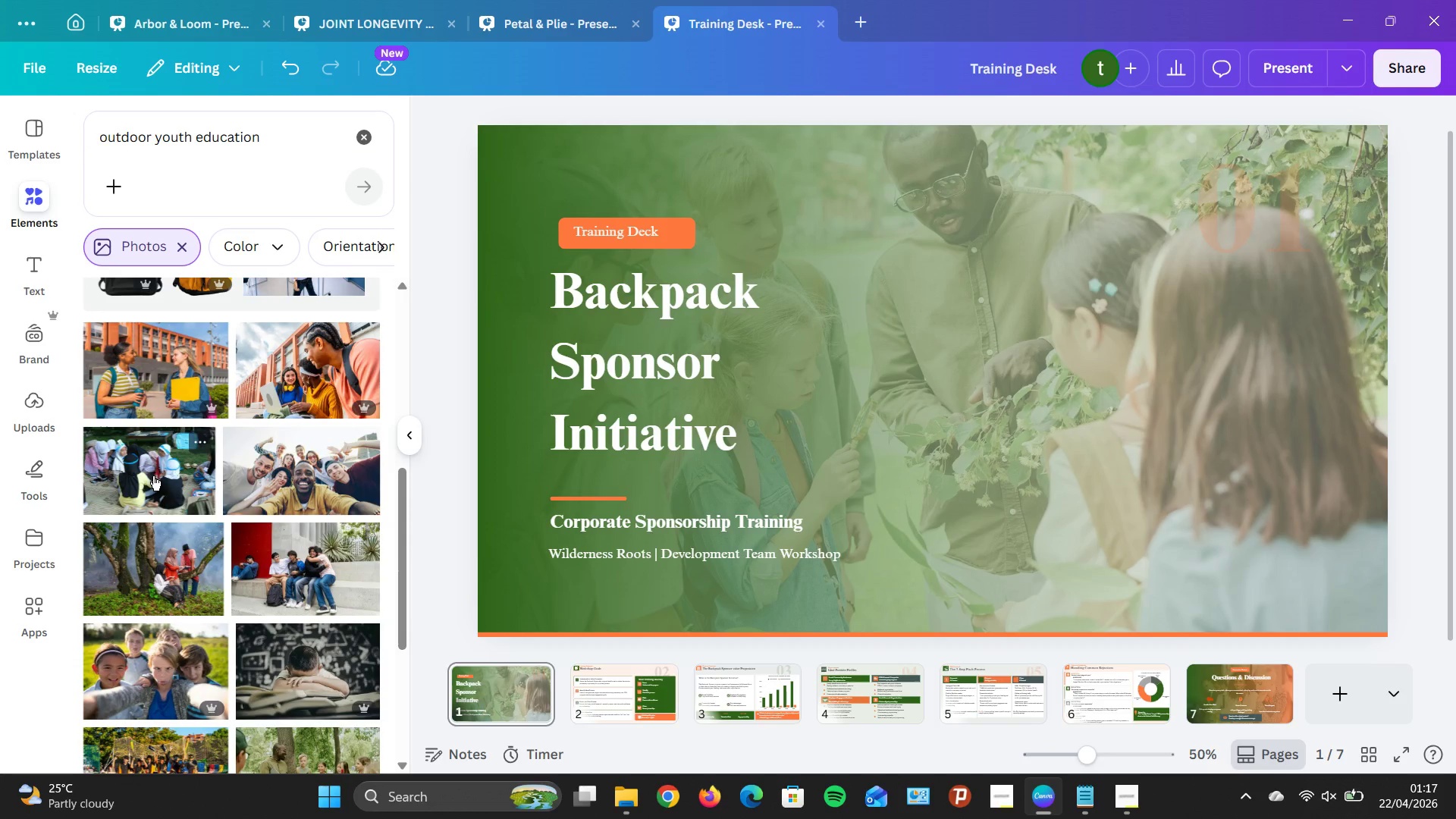 
left_click([153, 475])
 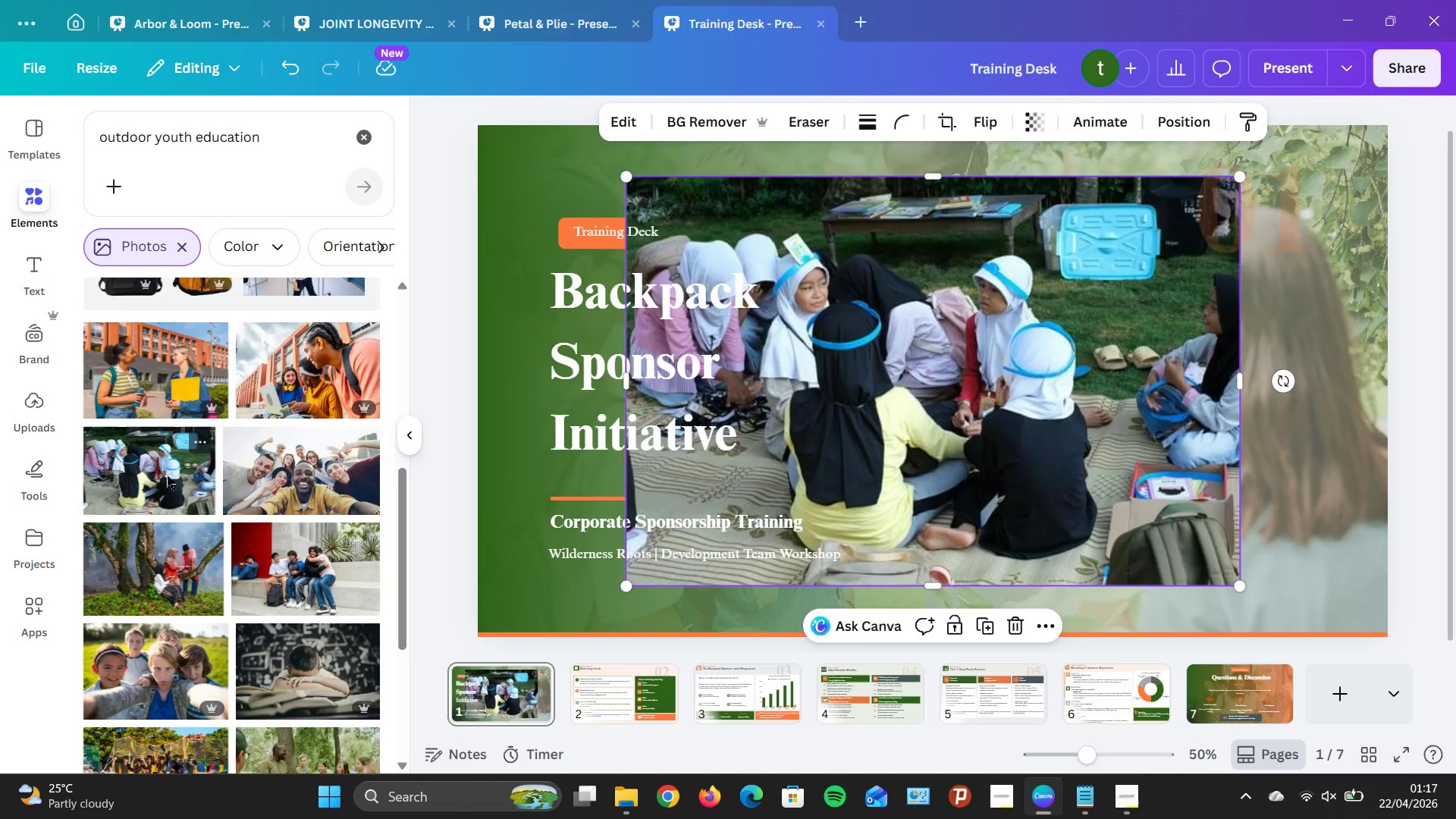 
mouse_move([1200, 264])
 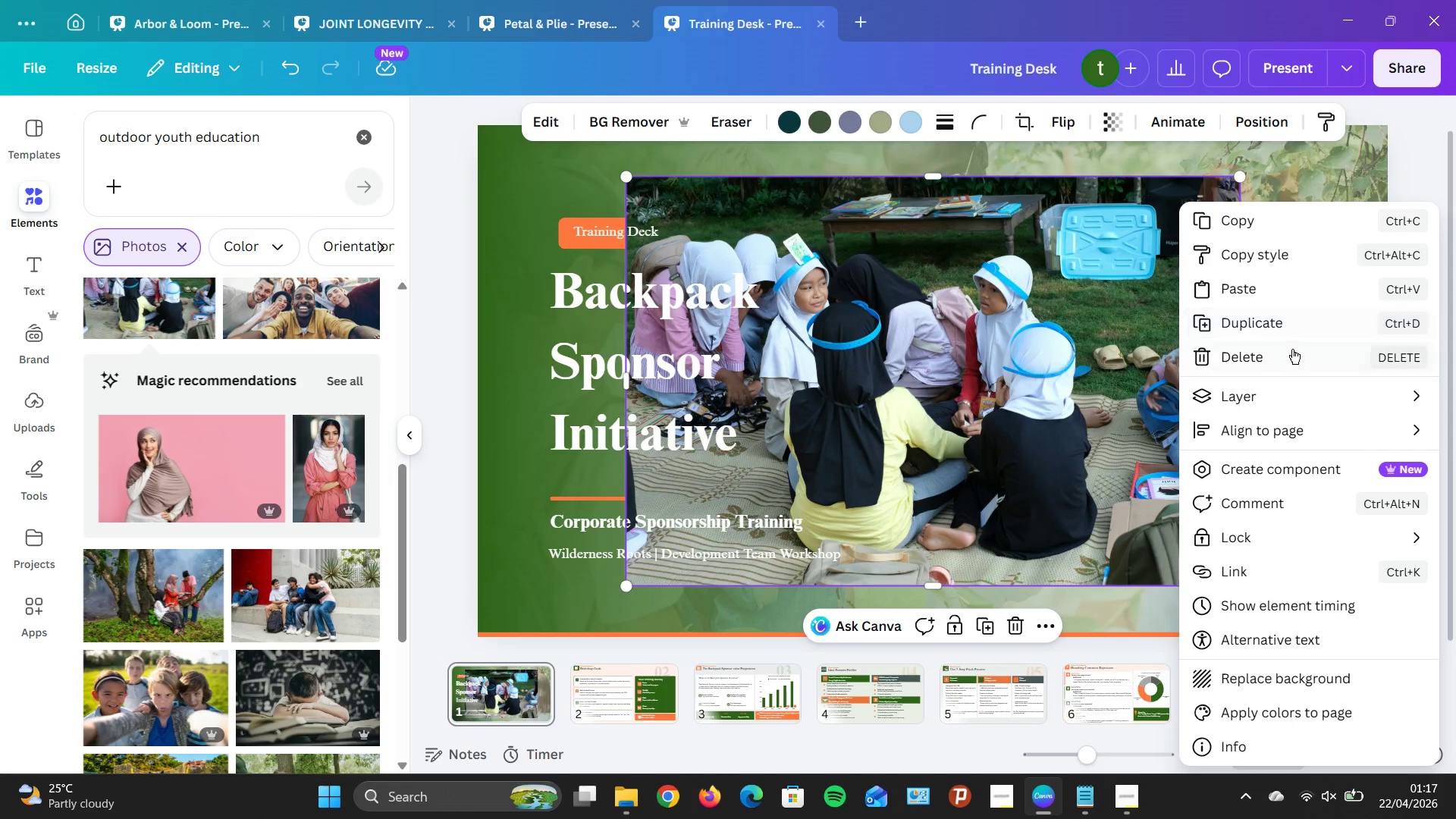 
left_click([1294, 352])
 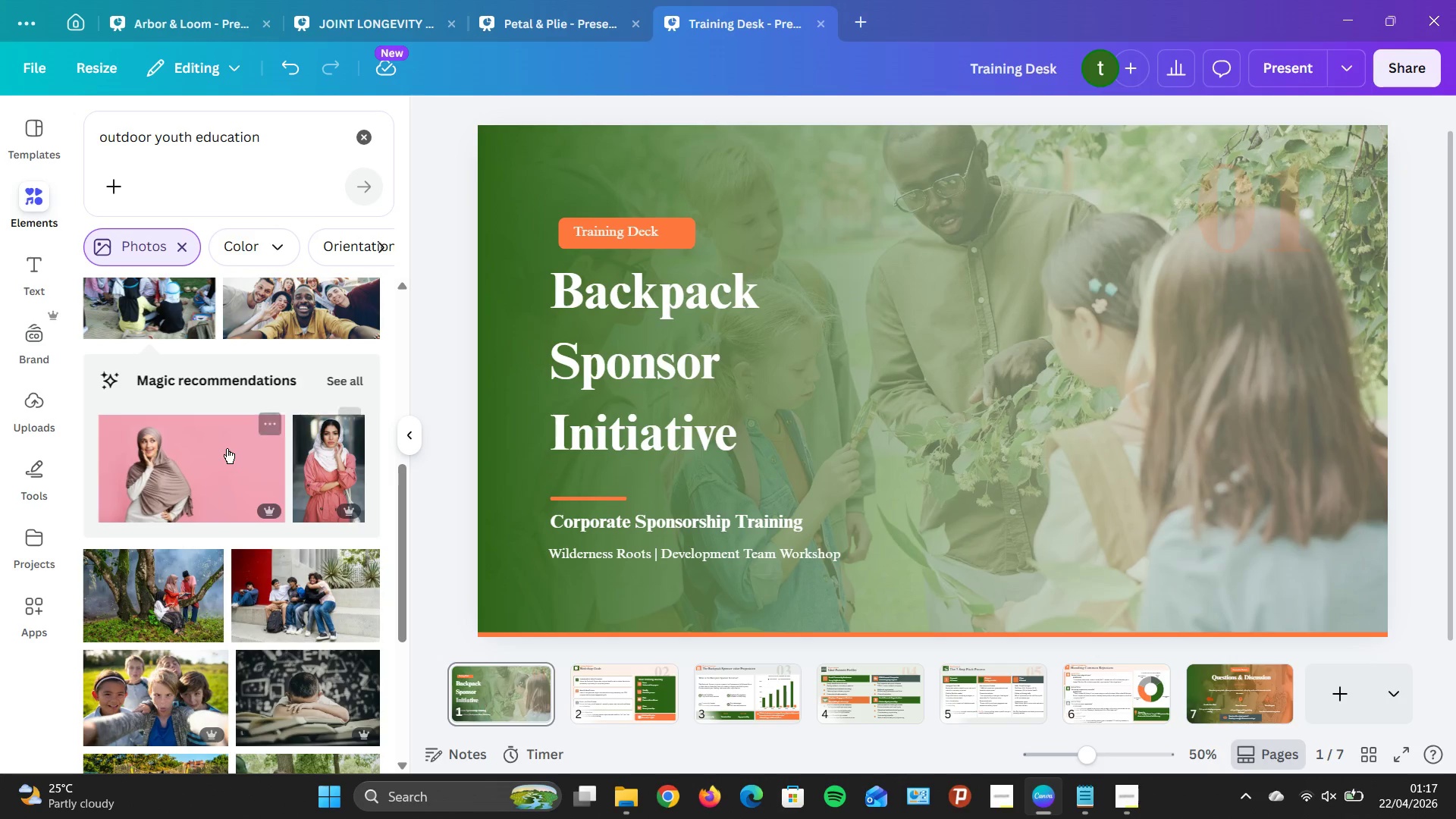 
scroll: coordinate [227, 454], scroll_direction: down, amount: 16.0
 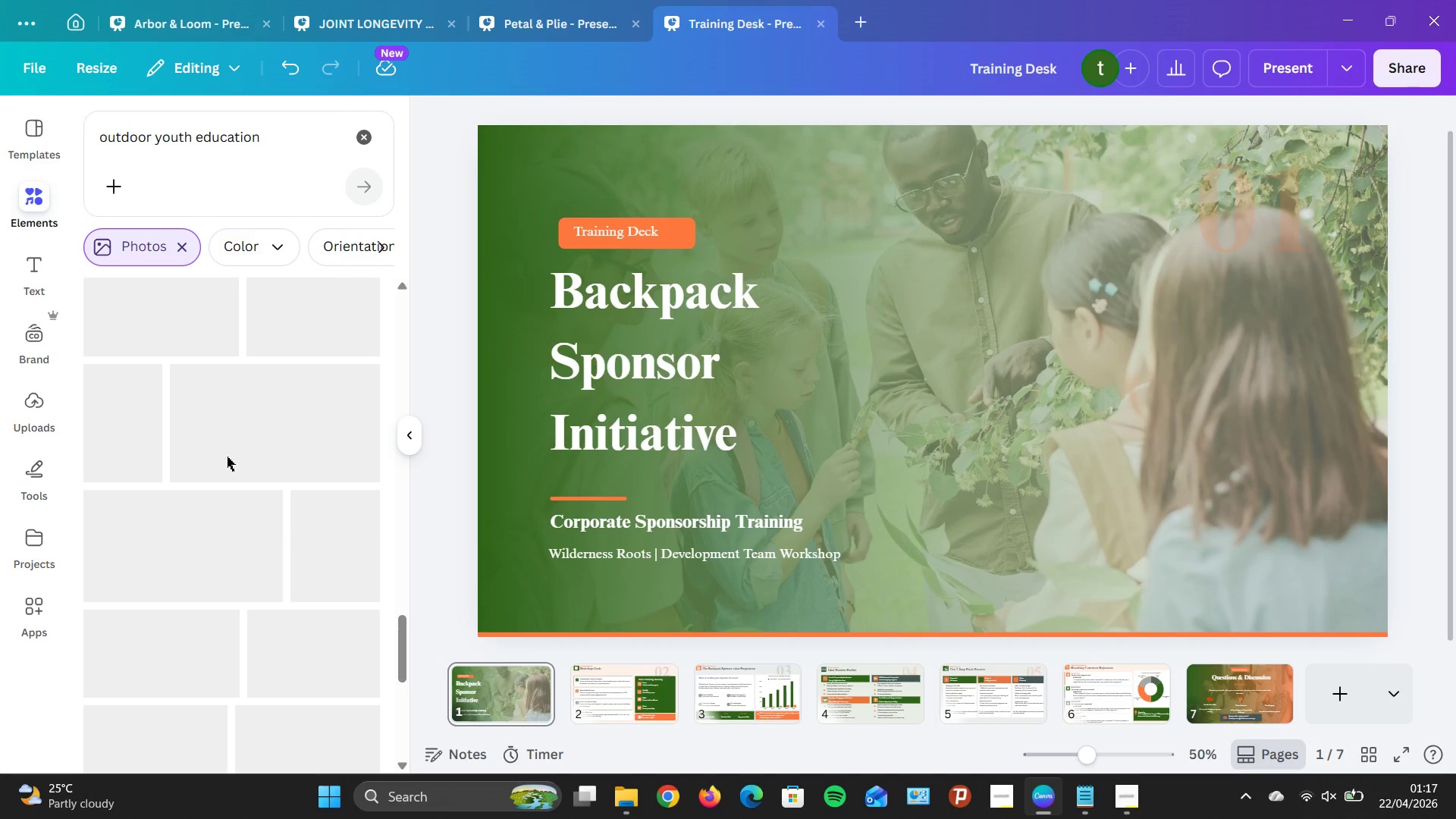 
scroll: coordinate [237, 454], scroll_direction: down, amount: 9.0
 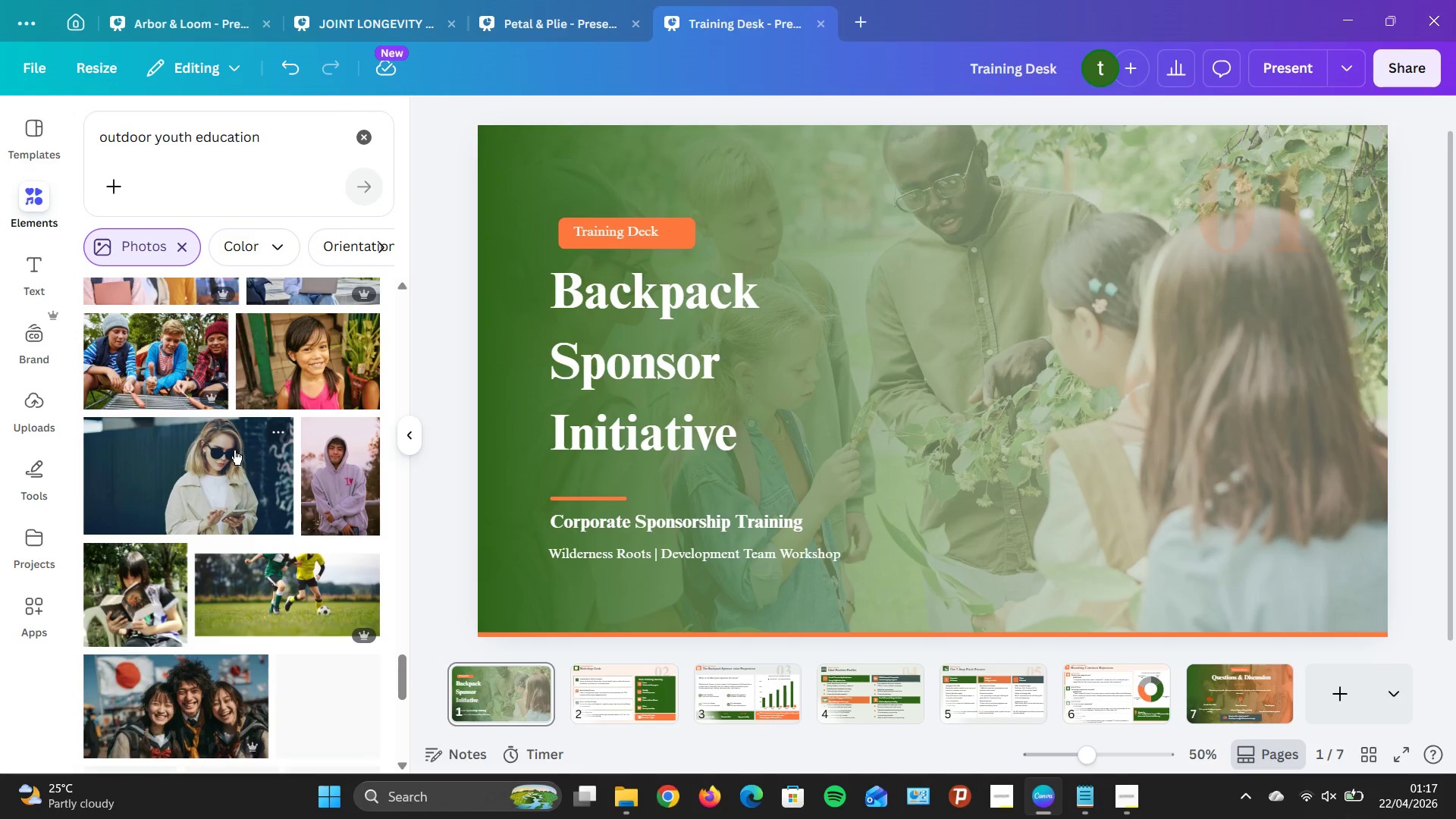 
scroll: coordinate [234, 450], scroll_direction: down, amount: 2.0
 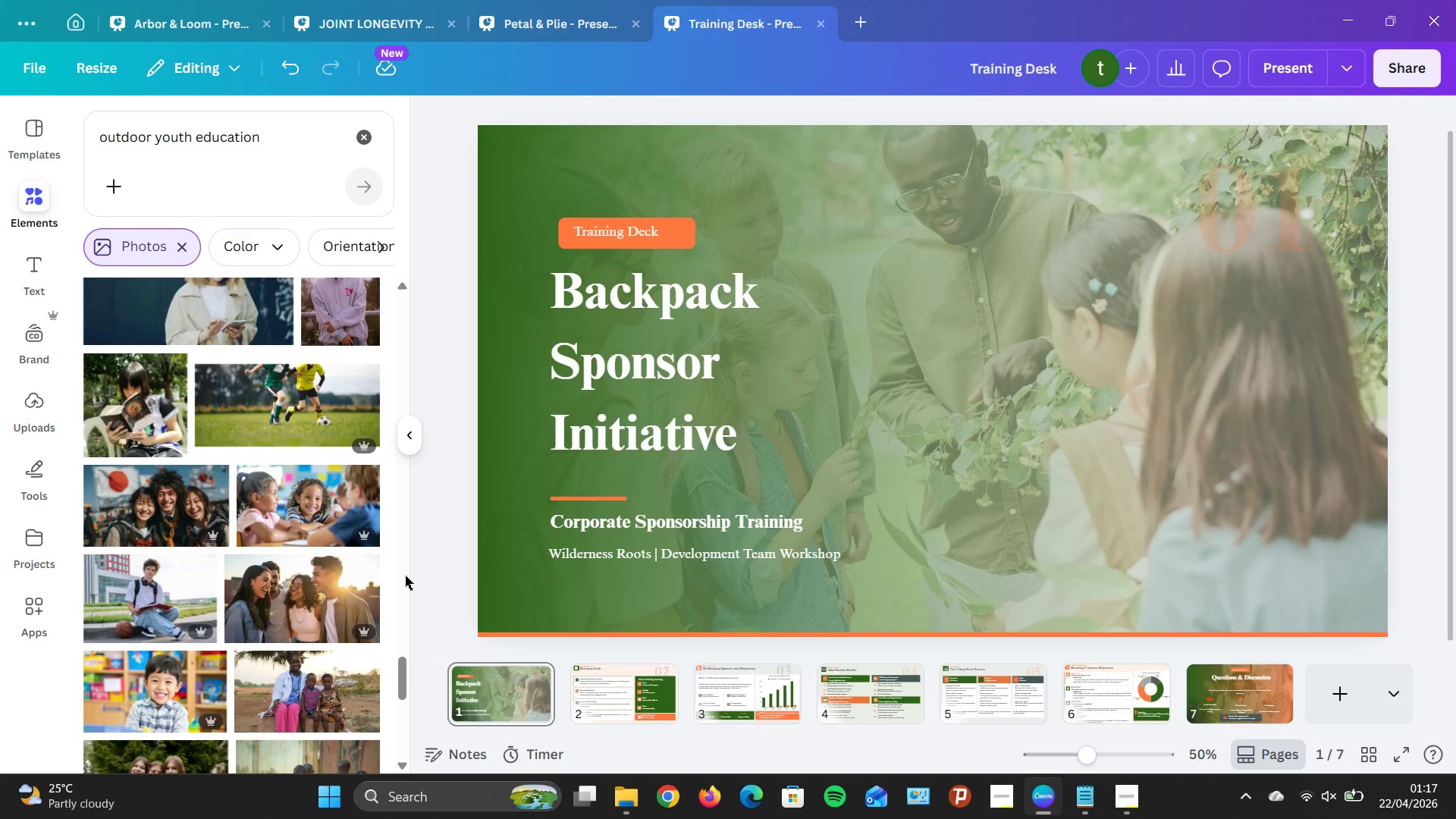 
wait(6.56)
 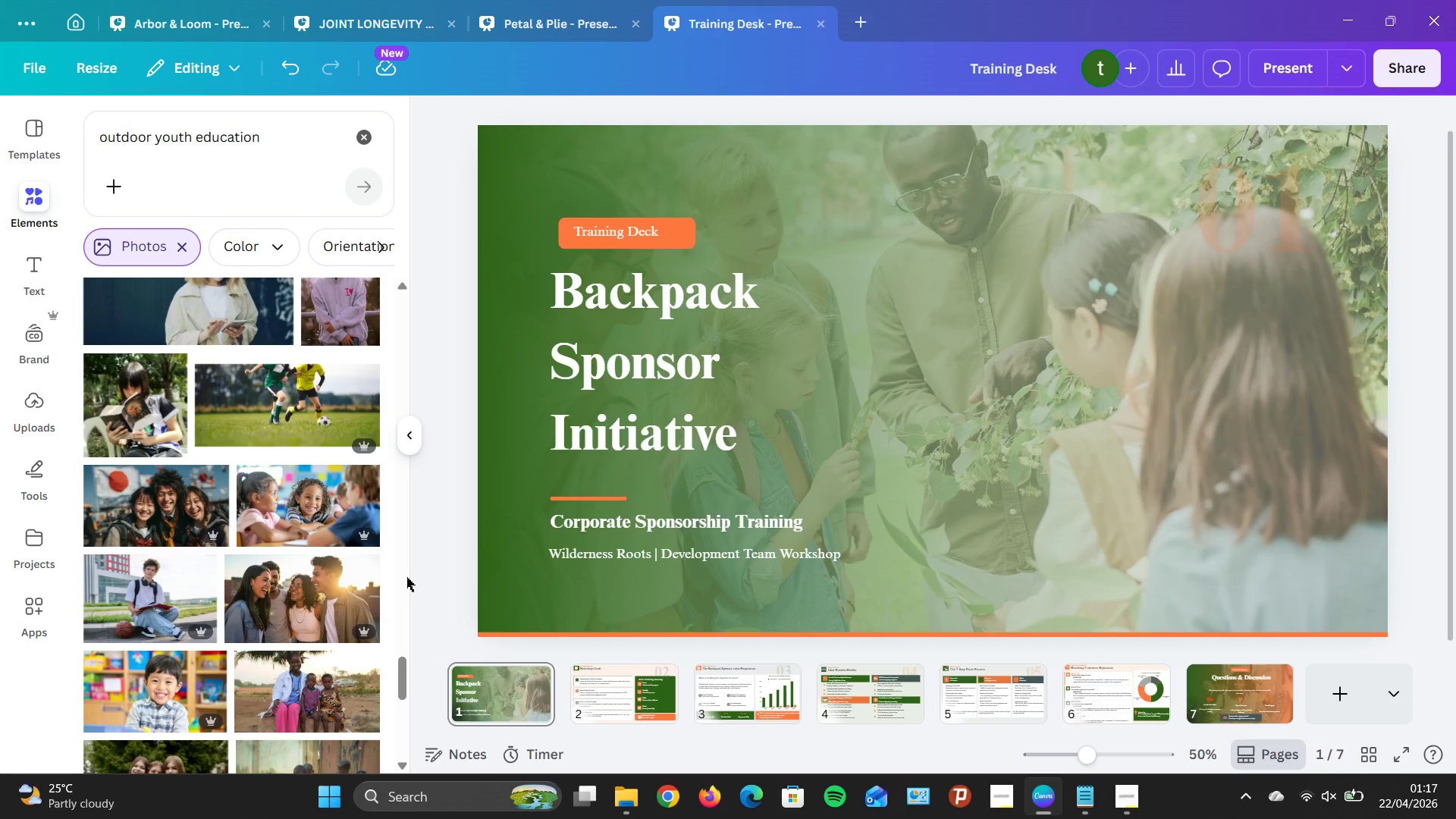 
scroll: coordinate [336, 576], scroll_direction: down, amount: 9.0
 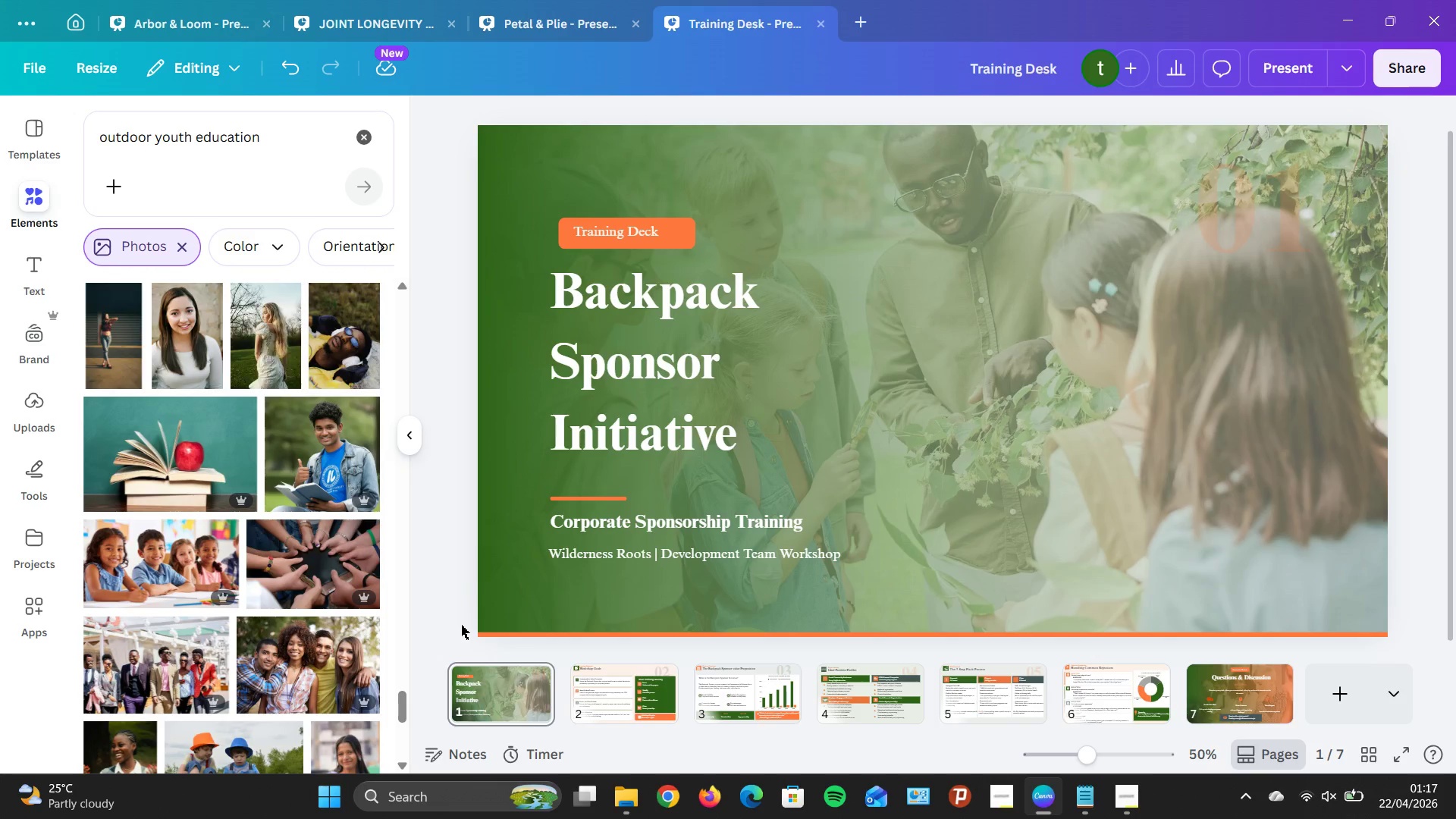 
left_click([620, 687])
 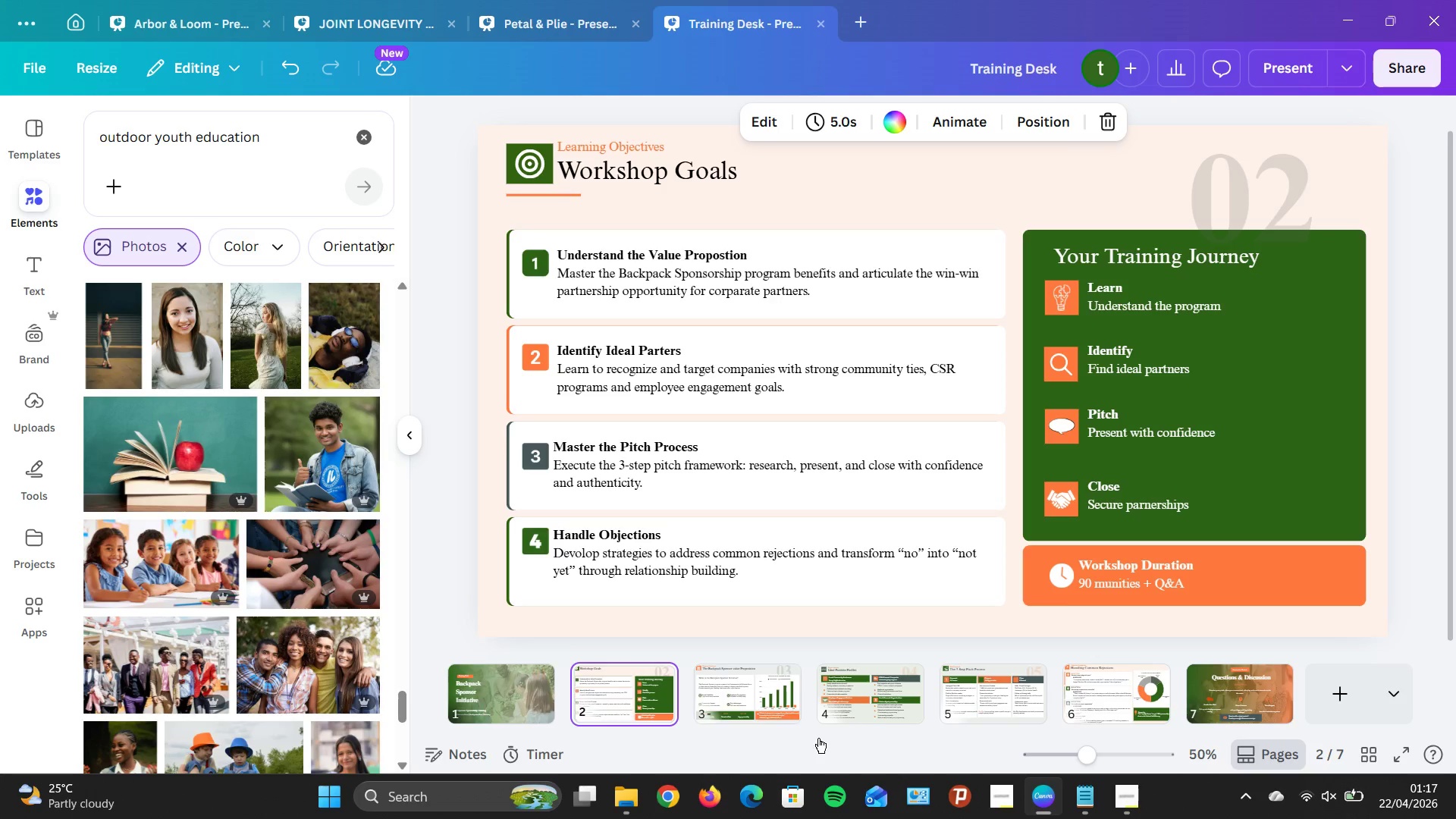 
left_click([861, 717])
 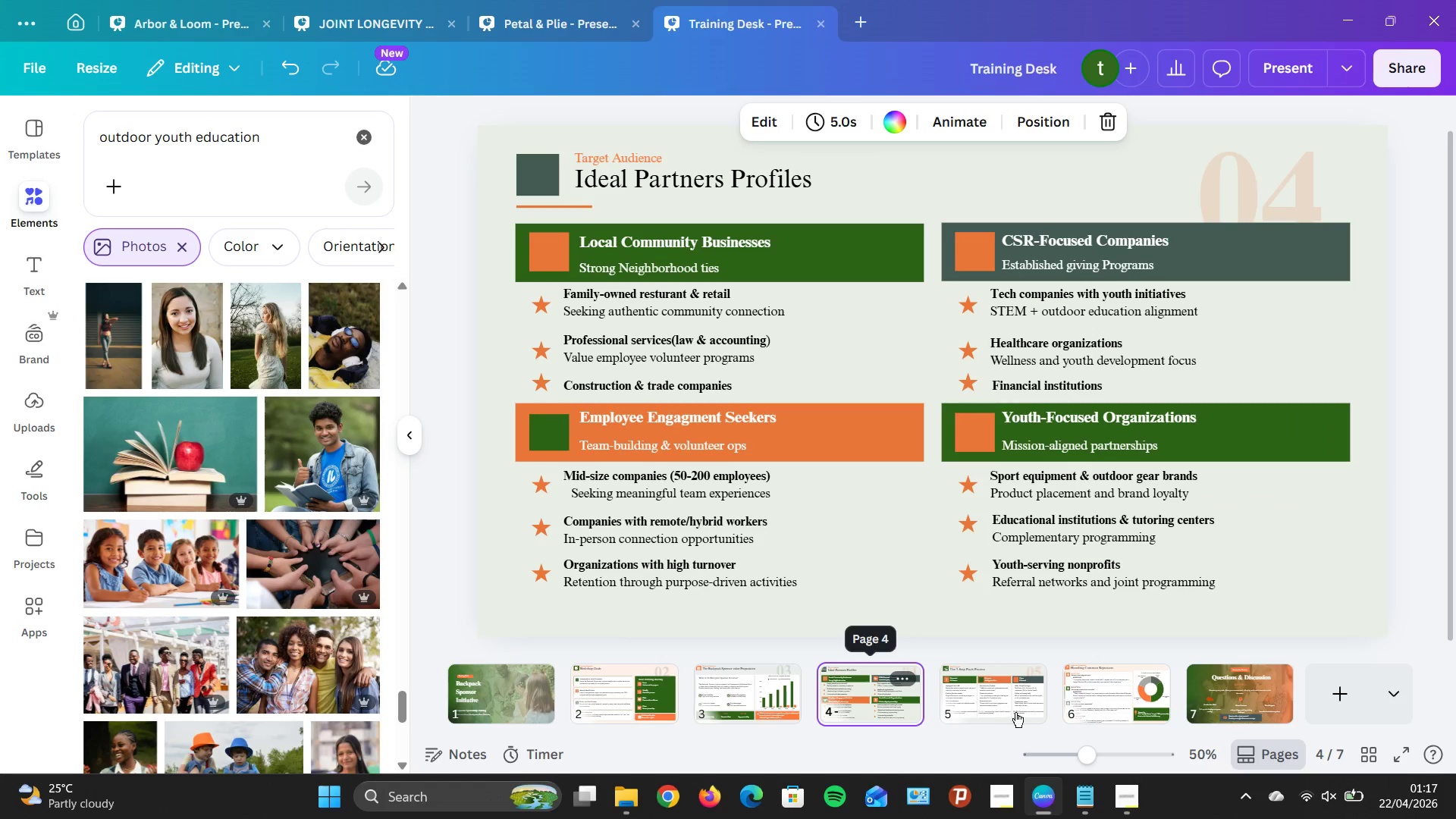 
left_click([1017, 701])
 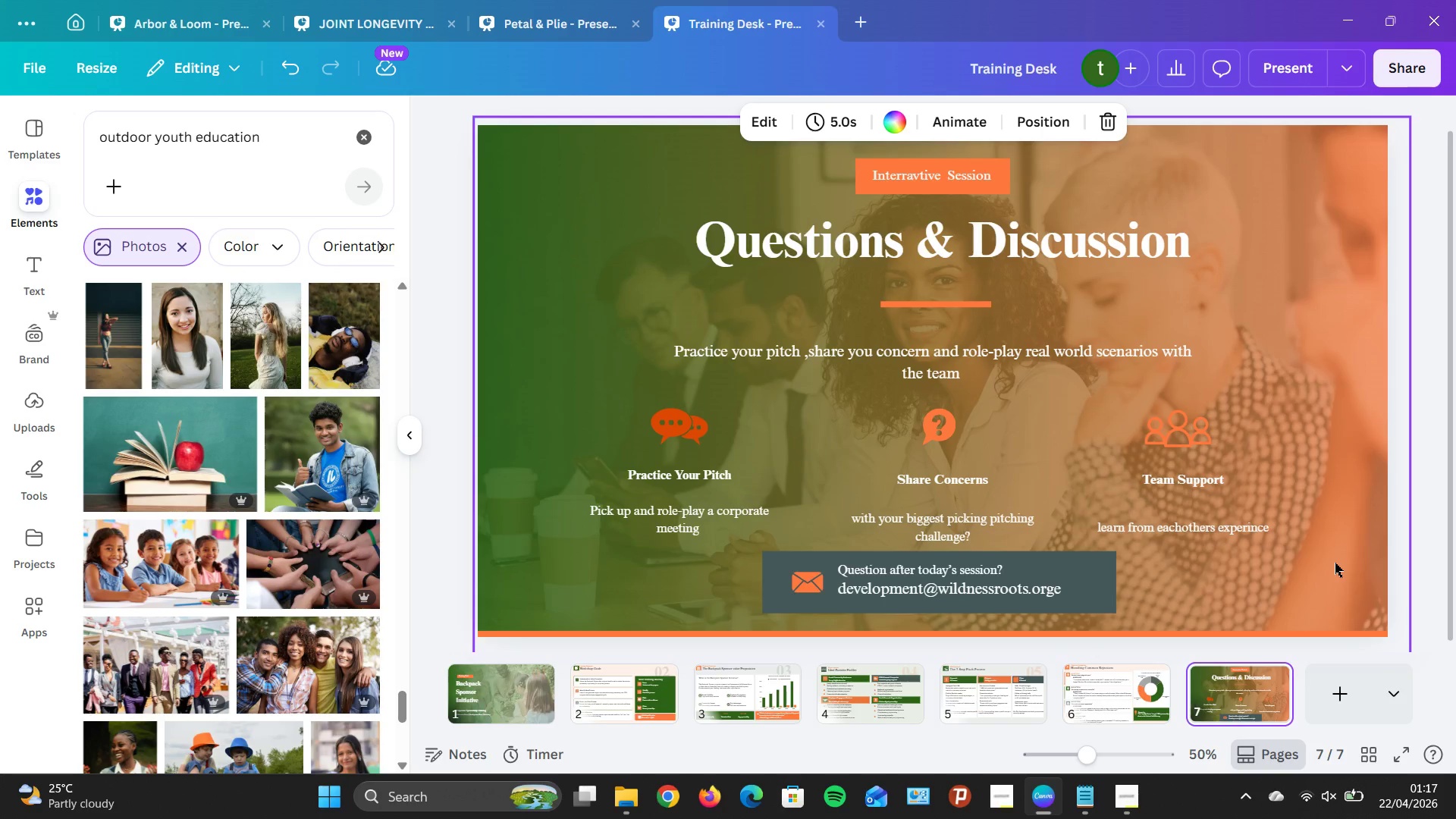 
wait(14.14)
 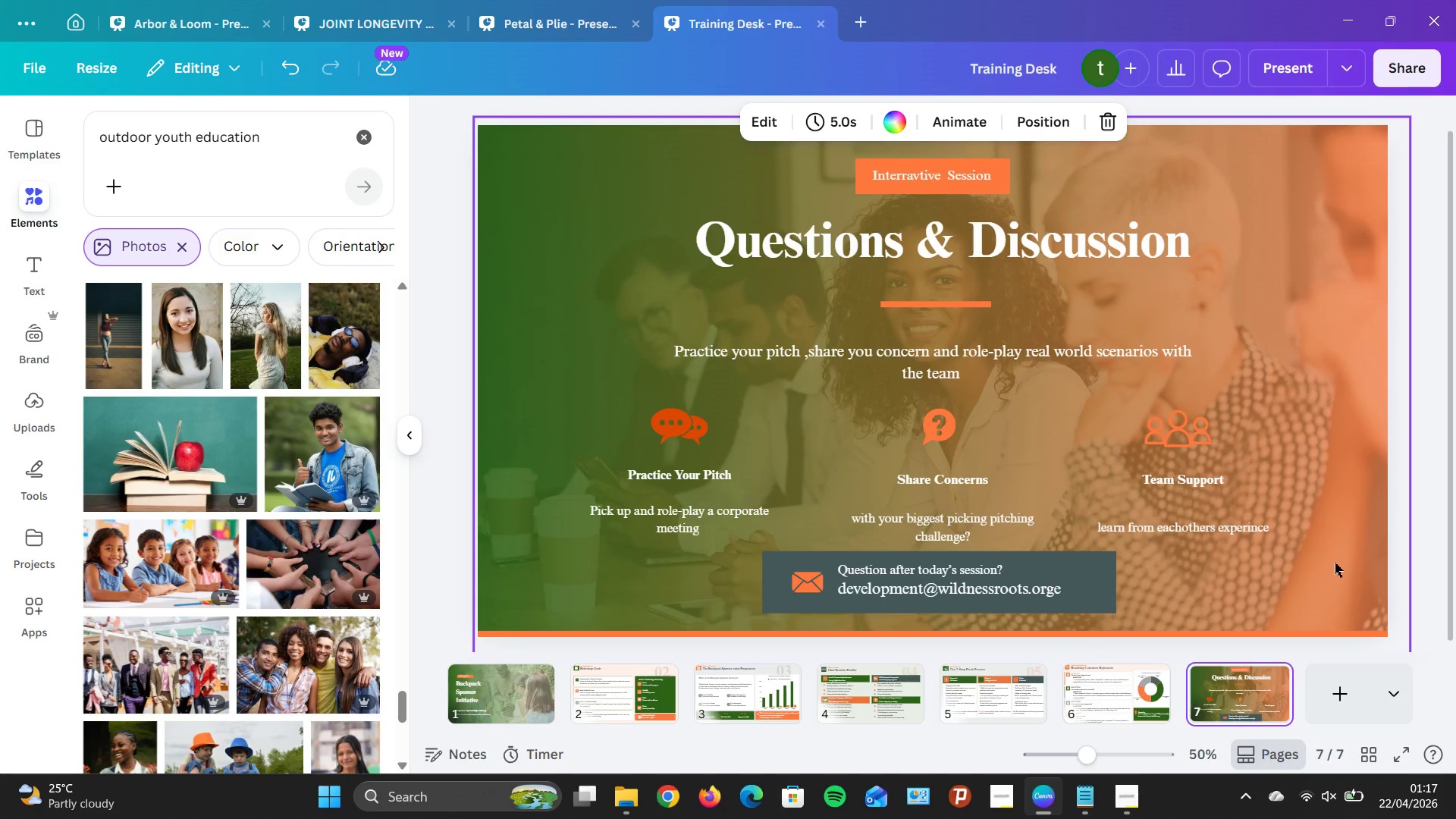 
left_click([1084, 799])
 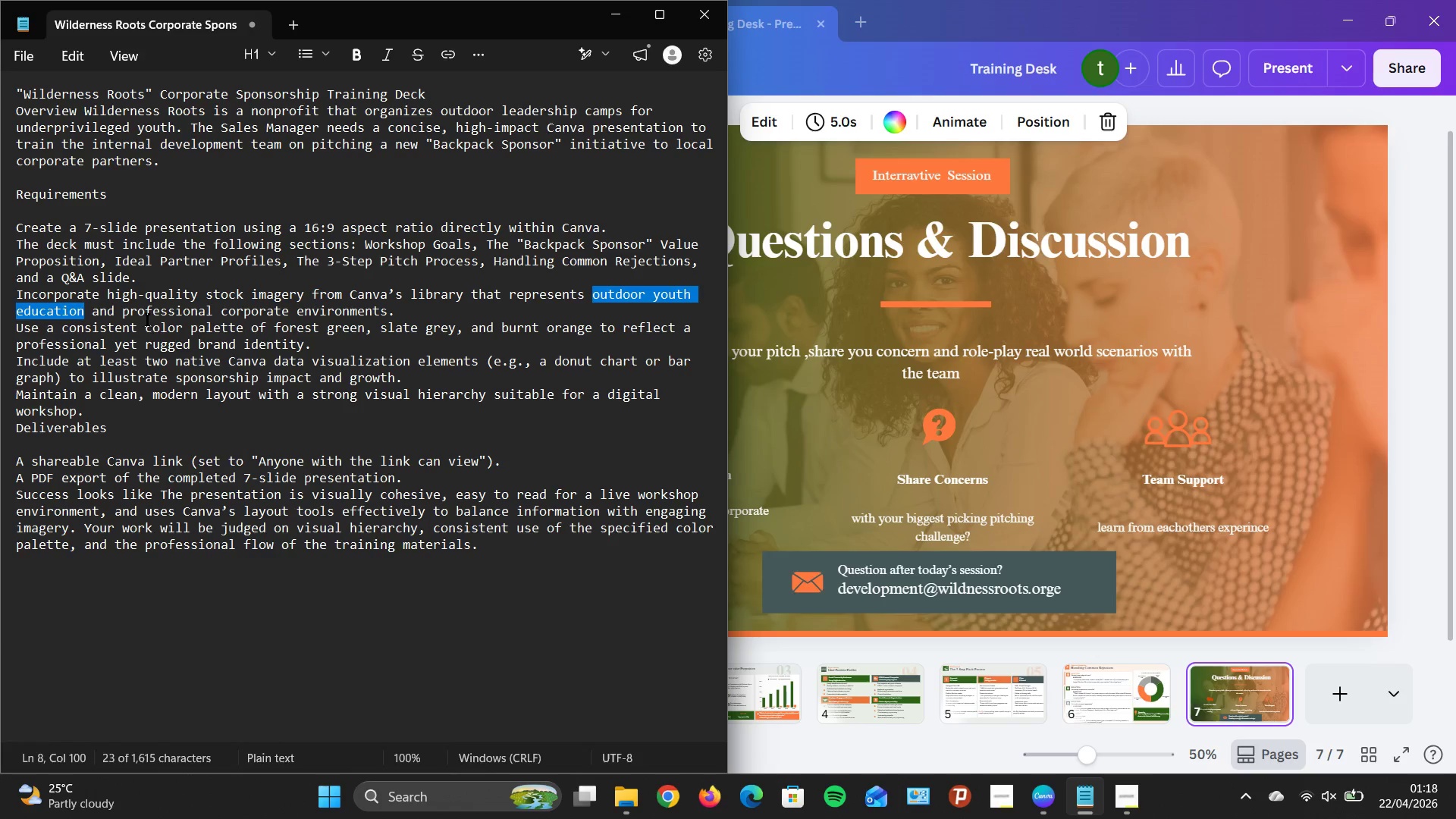 
left_click_drag(start_coordinate=[123, 310], to_coordinate=[388, 307])
 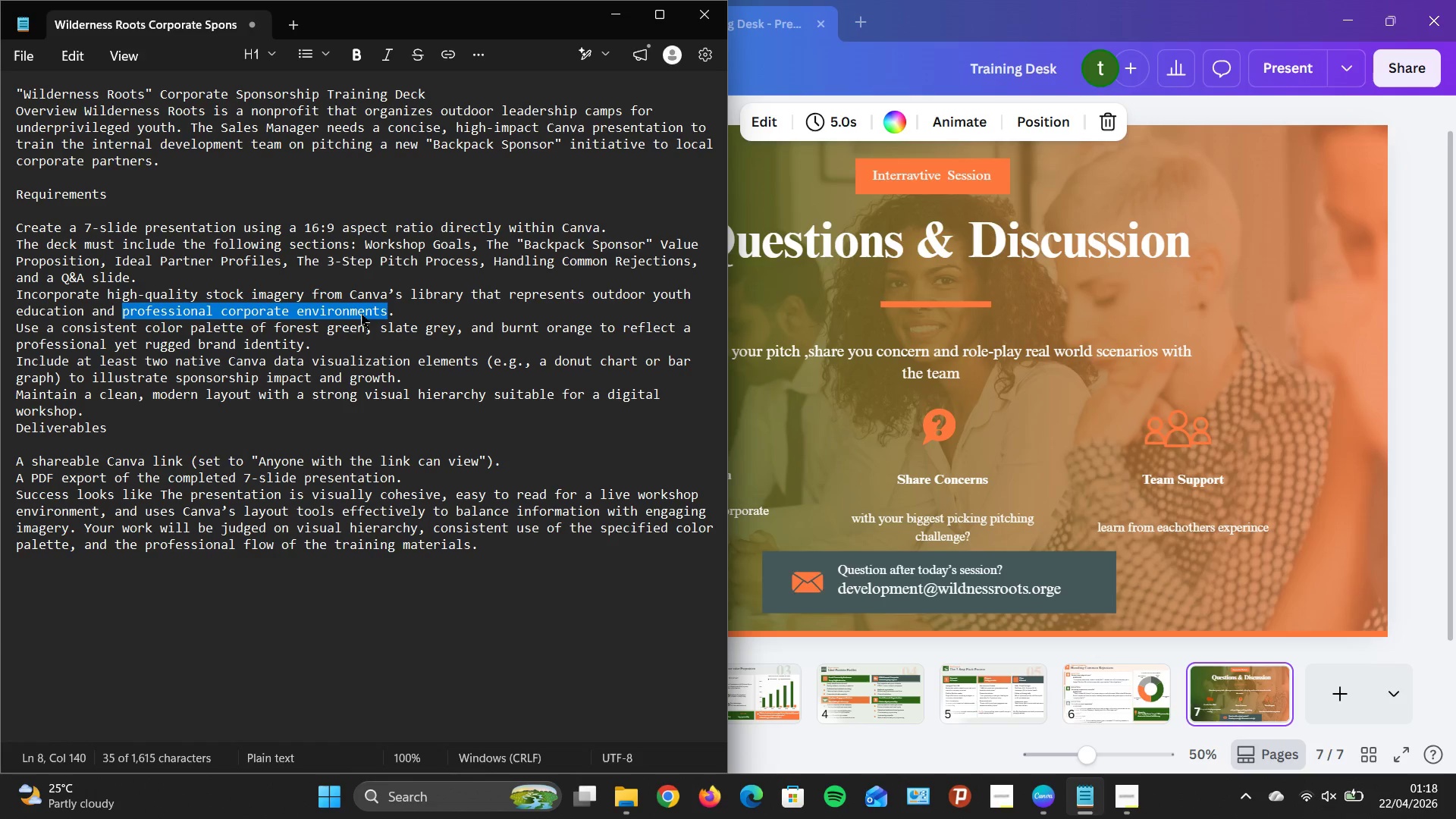 
right_click([361, 314])
 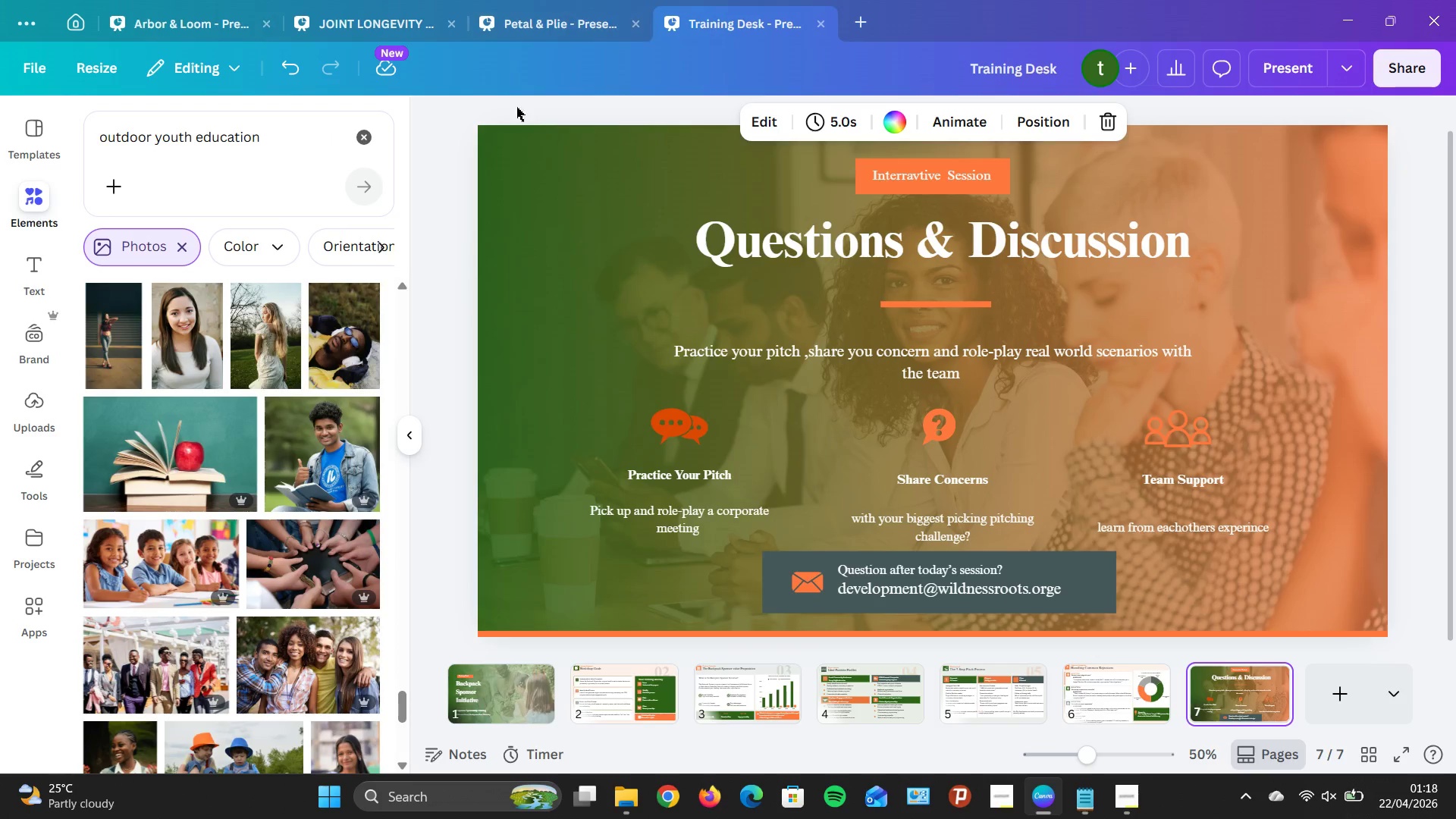 
left_click([360, 133])
 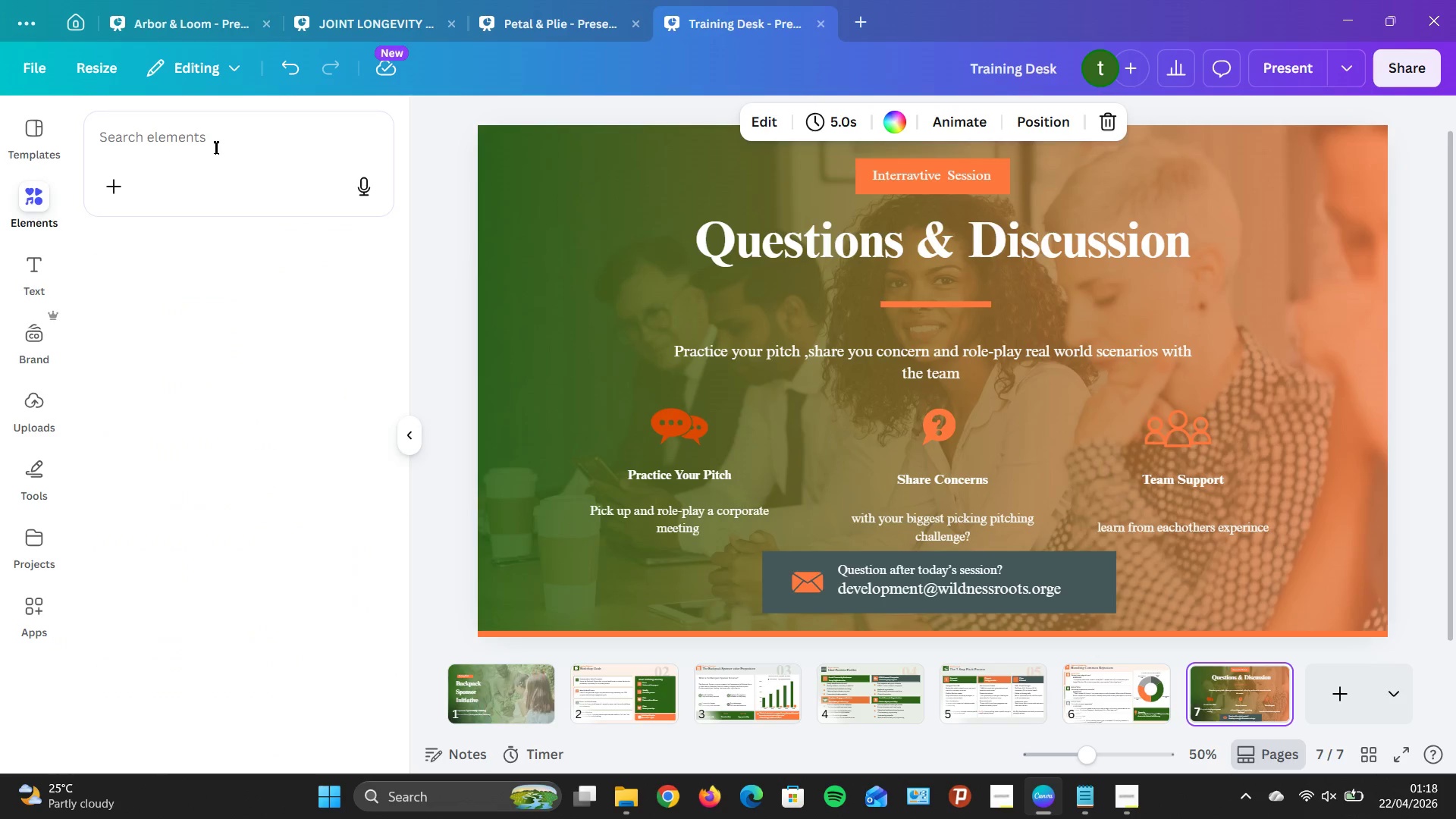 
right_click([209, 147])
 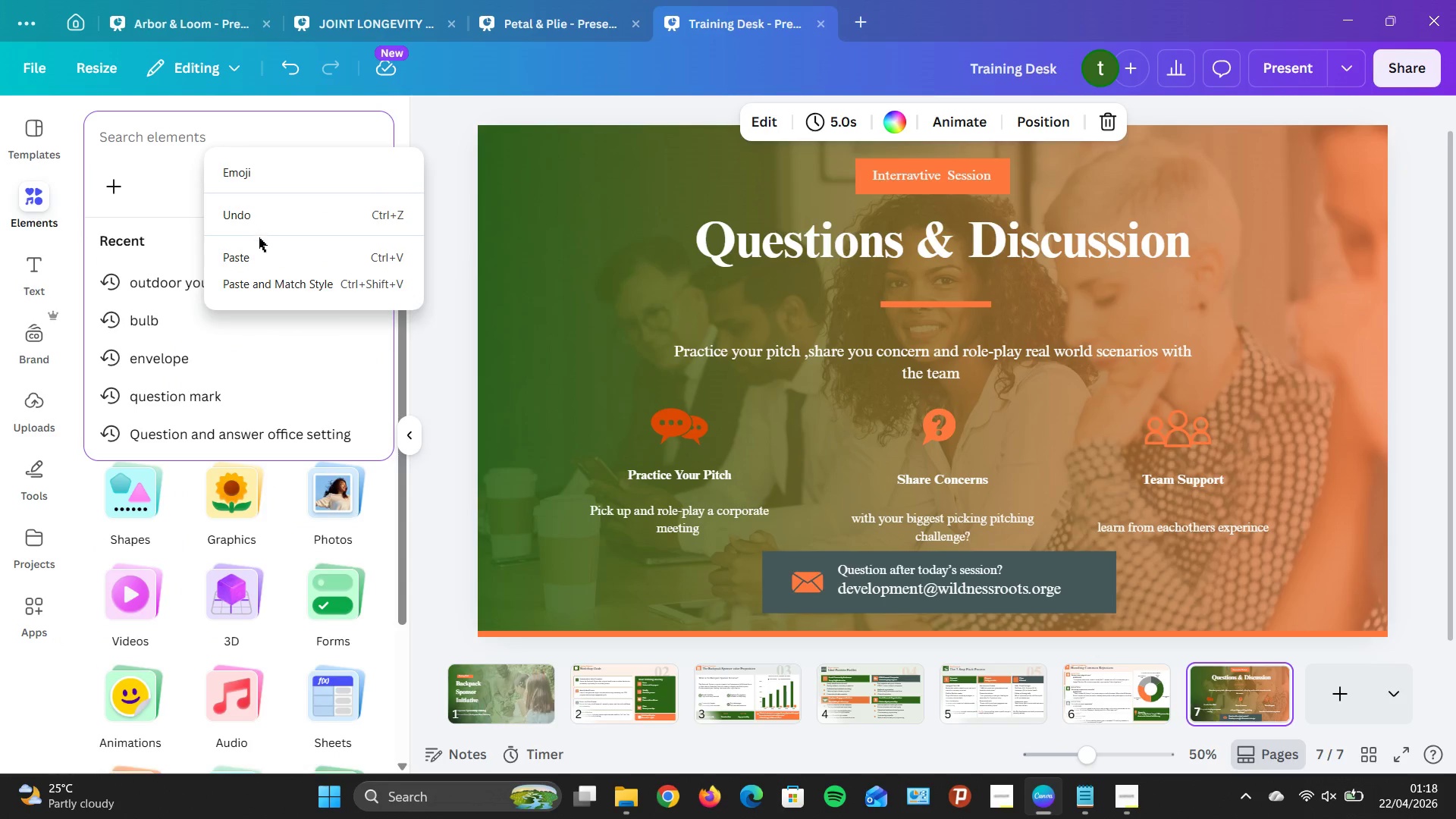 
left_click([262, 256])
 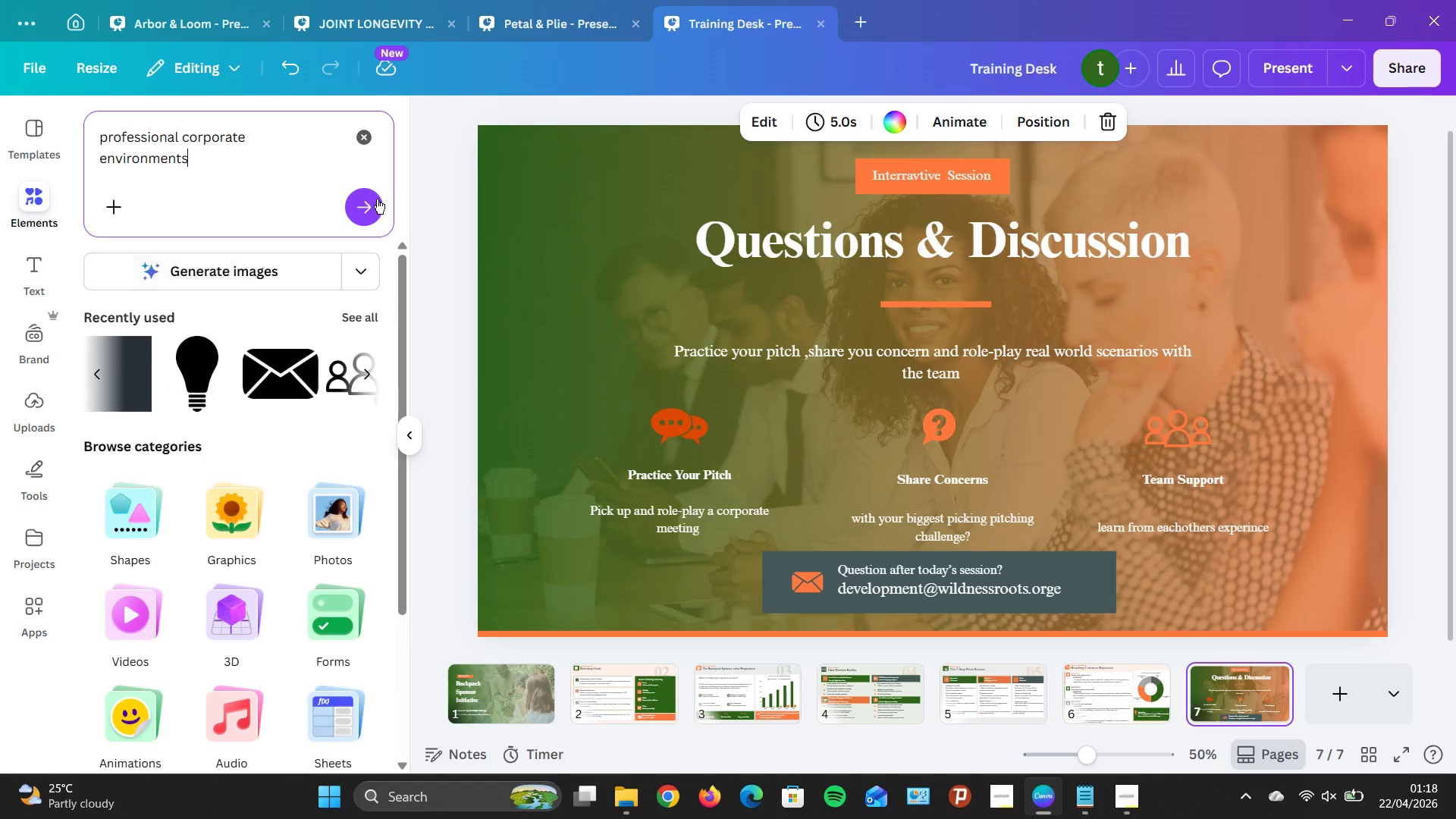 
left_click([384, 205])
 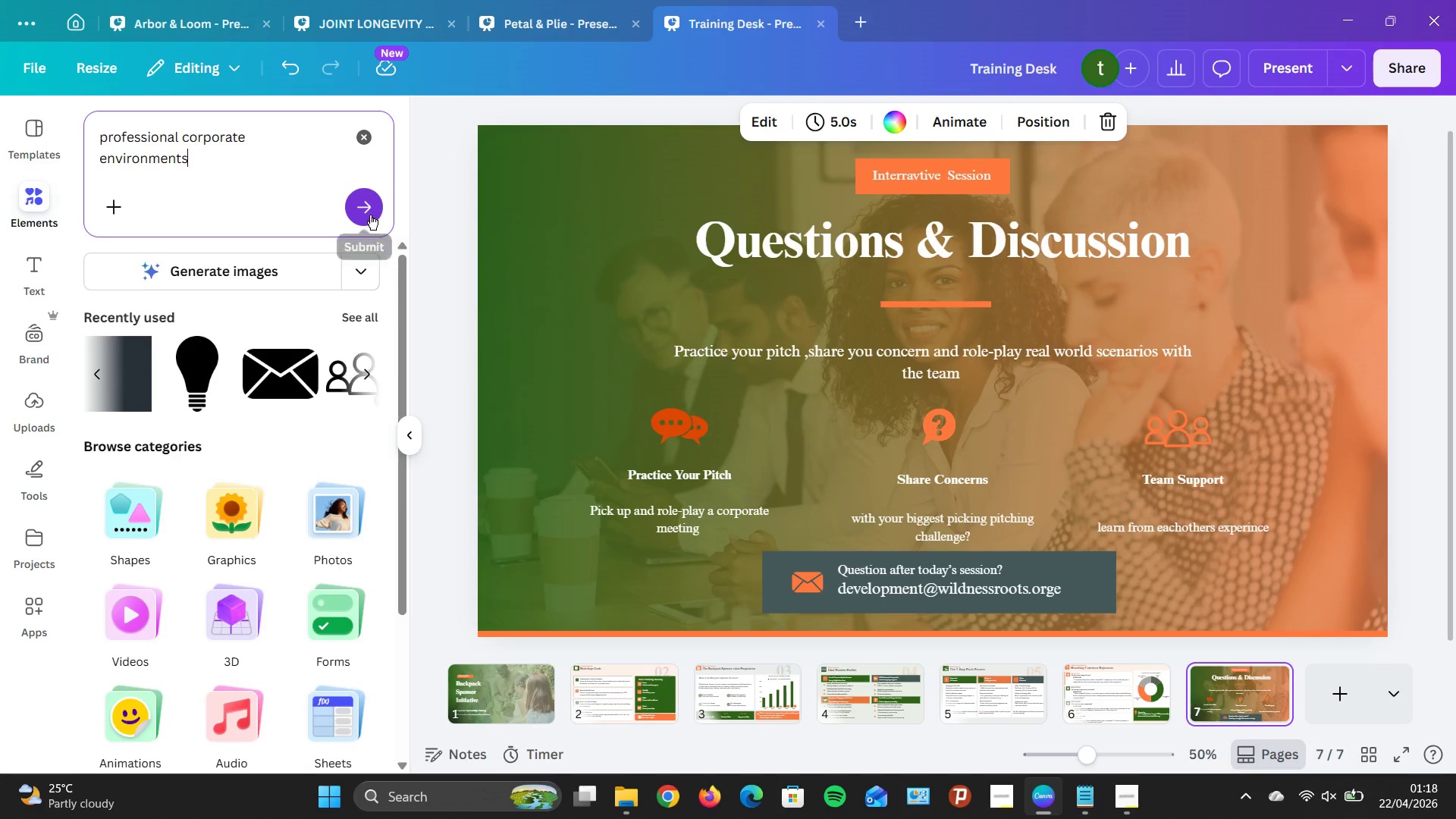 
left_click([359, 218])
 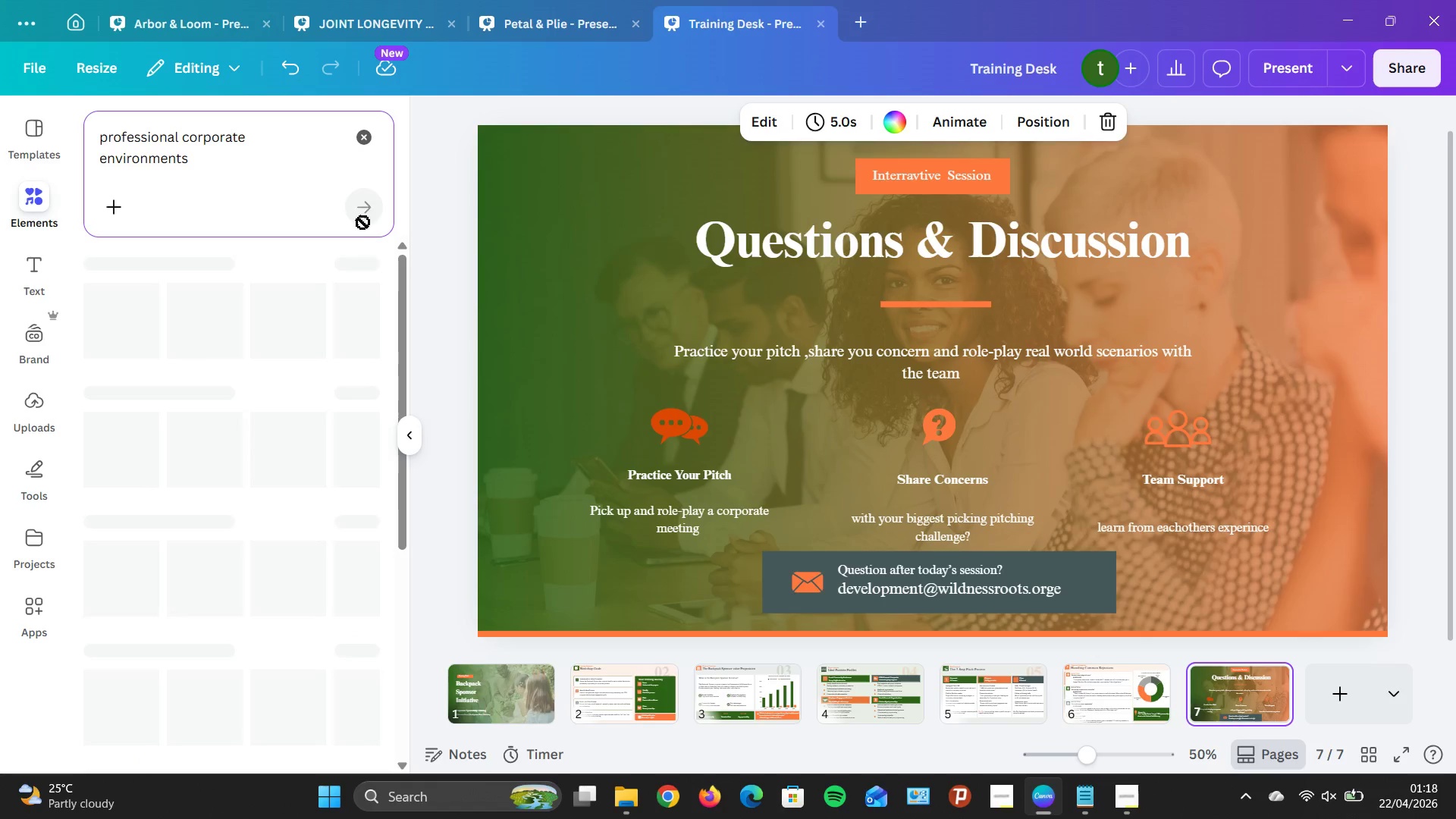 
mouse_move([359, 249])
 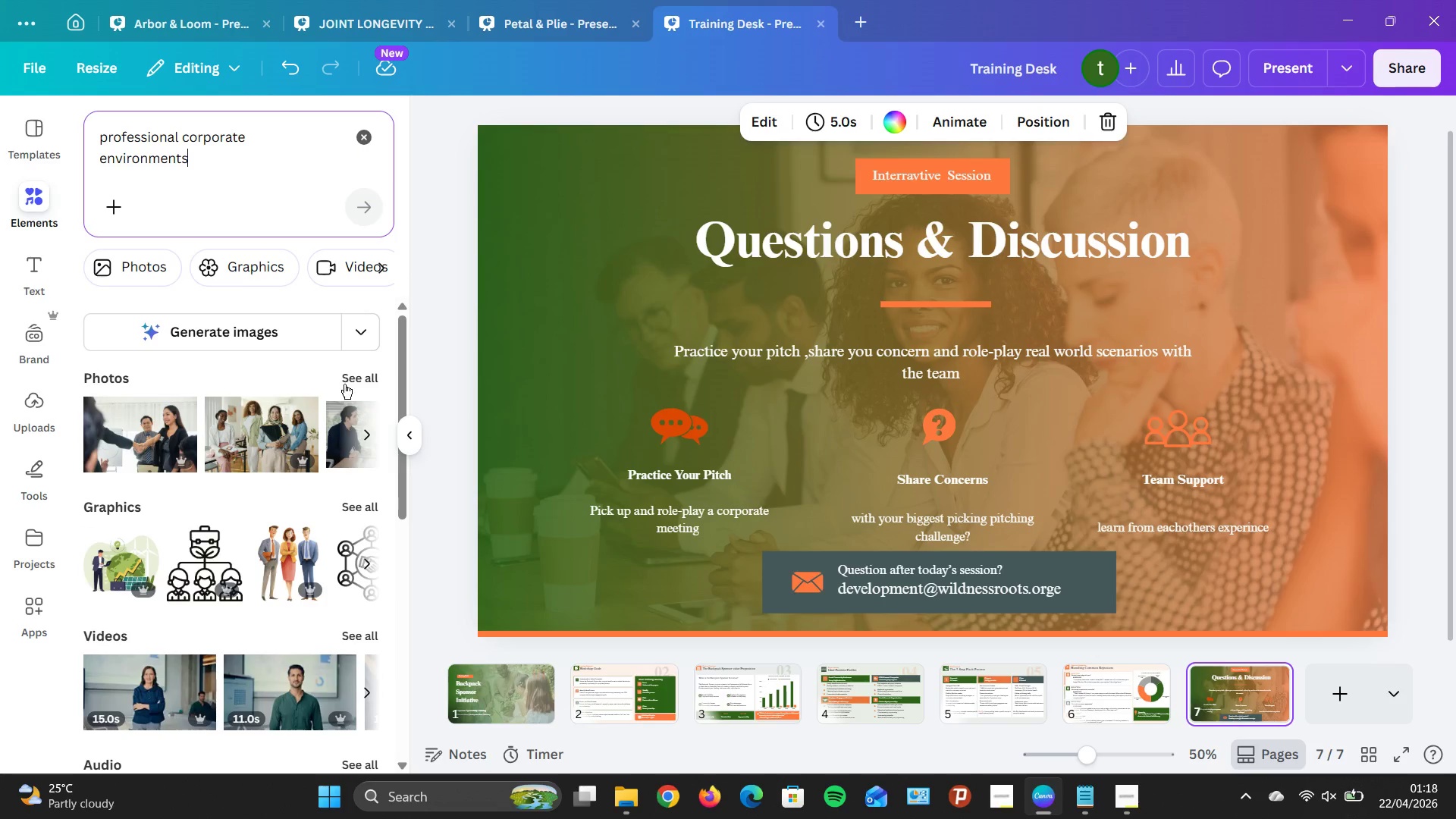 
left_click([369, 366])
 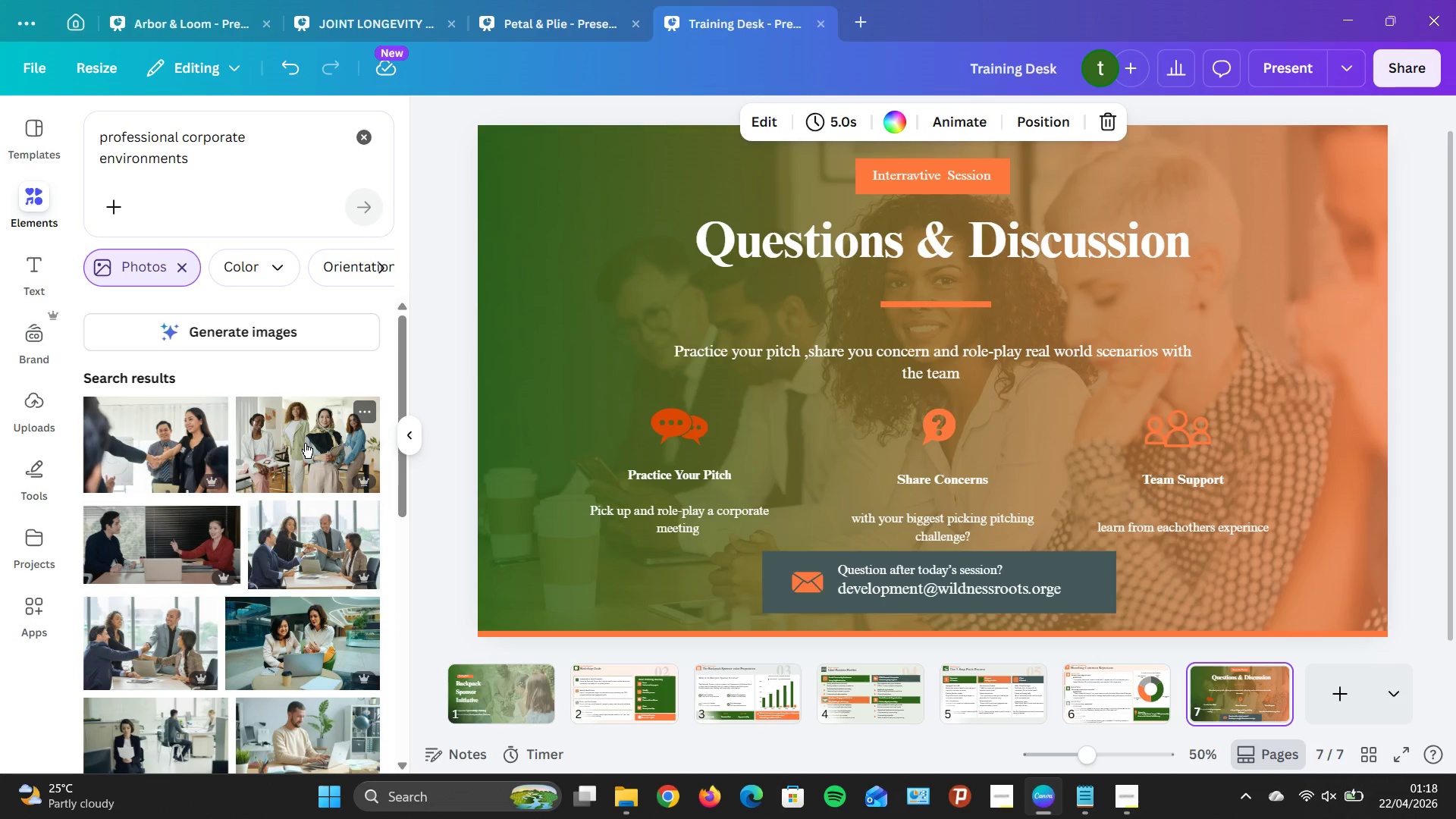 
scroll: coordinate [324, 453], scroll_direction: down, amount: 9.0
 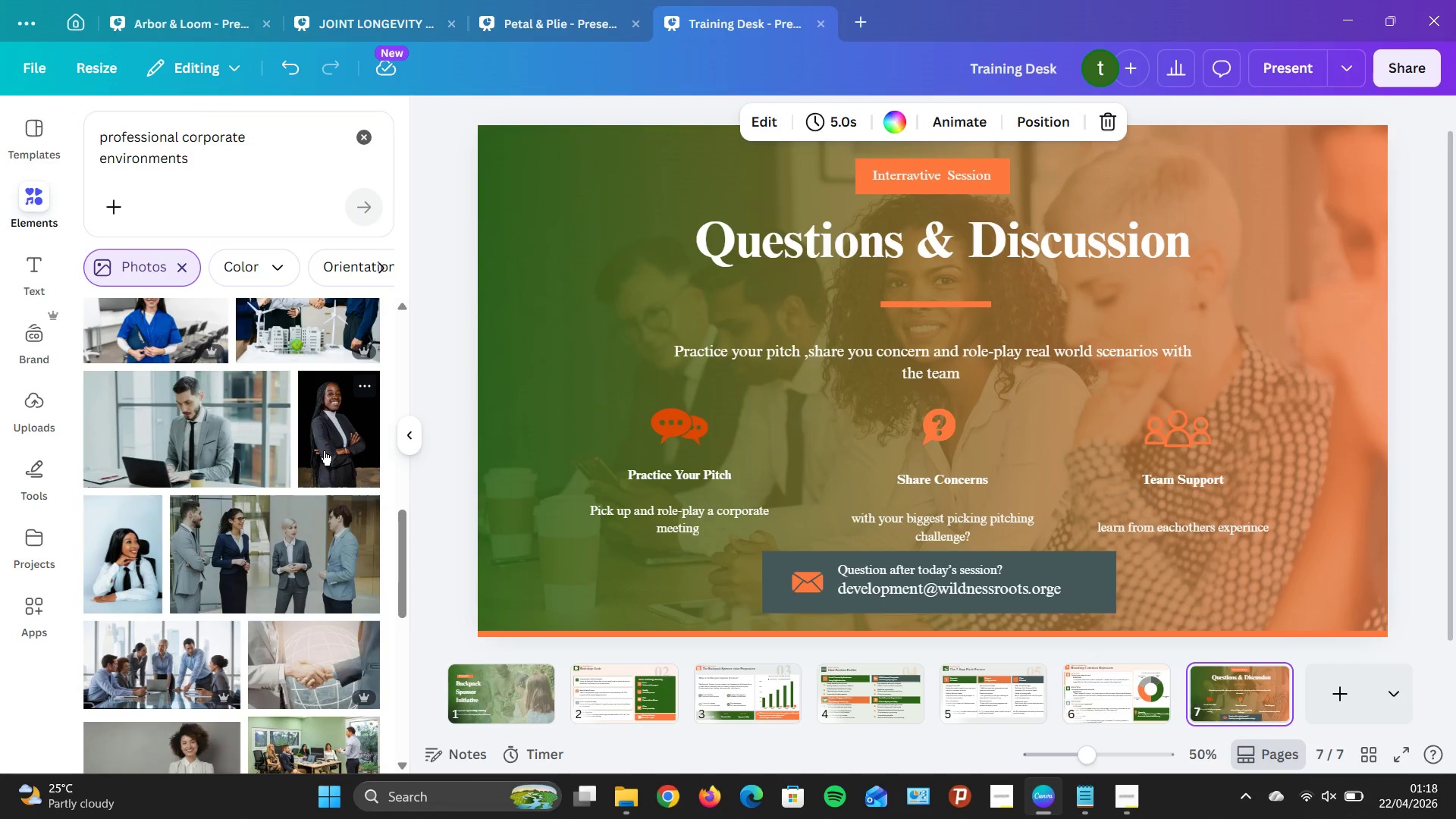 
scroll: coordinate [326, 439], scroll_direction: down, amount: 4.0
 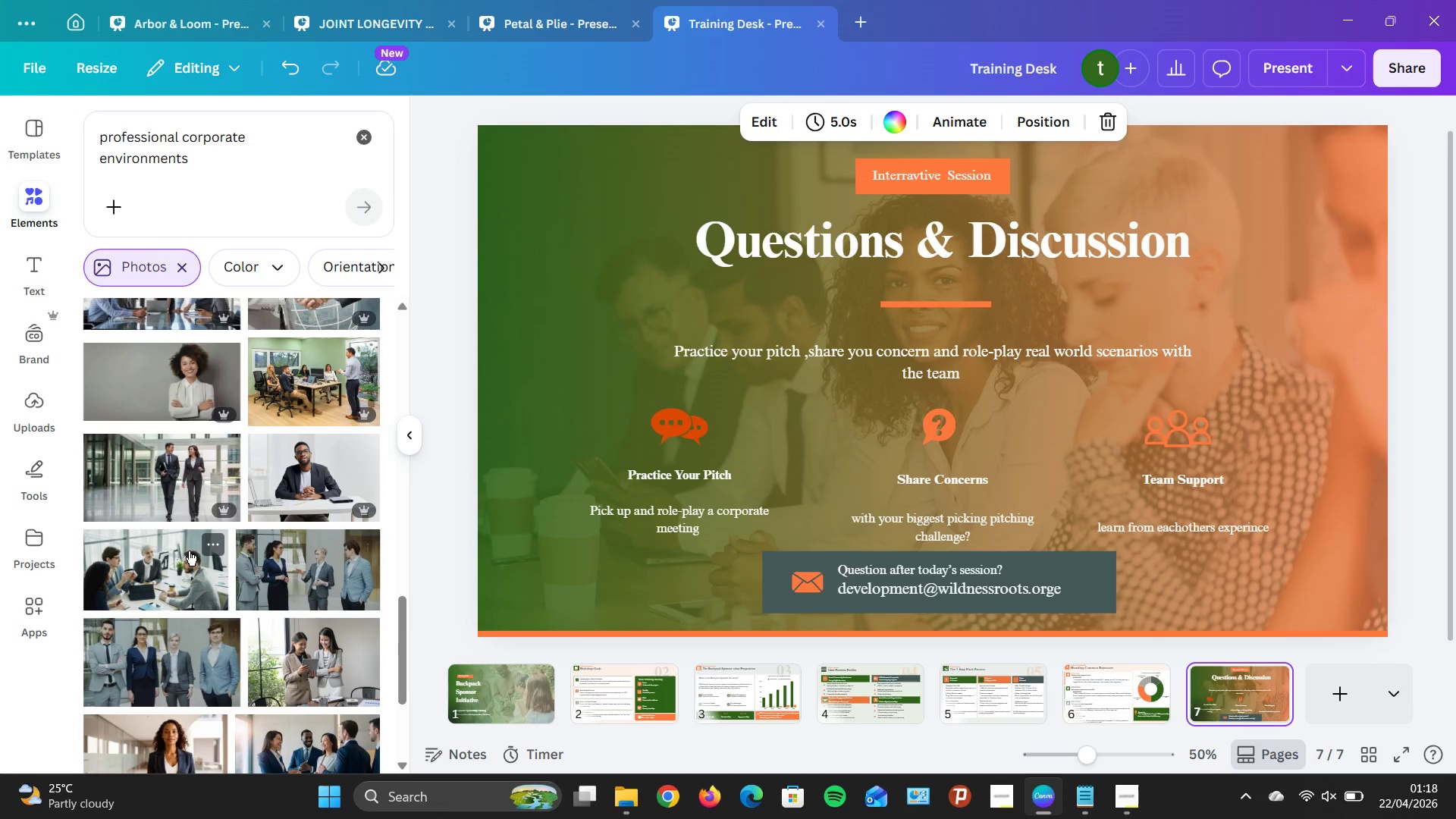 
right_click([190, 547])
 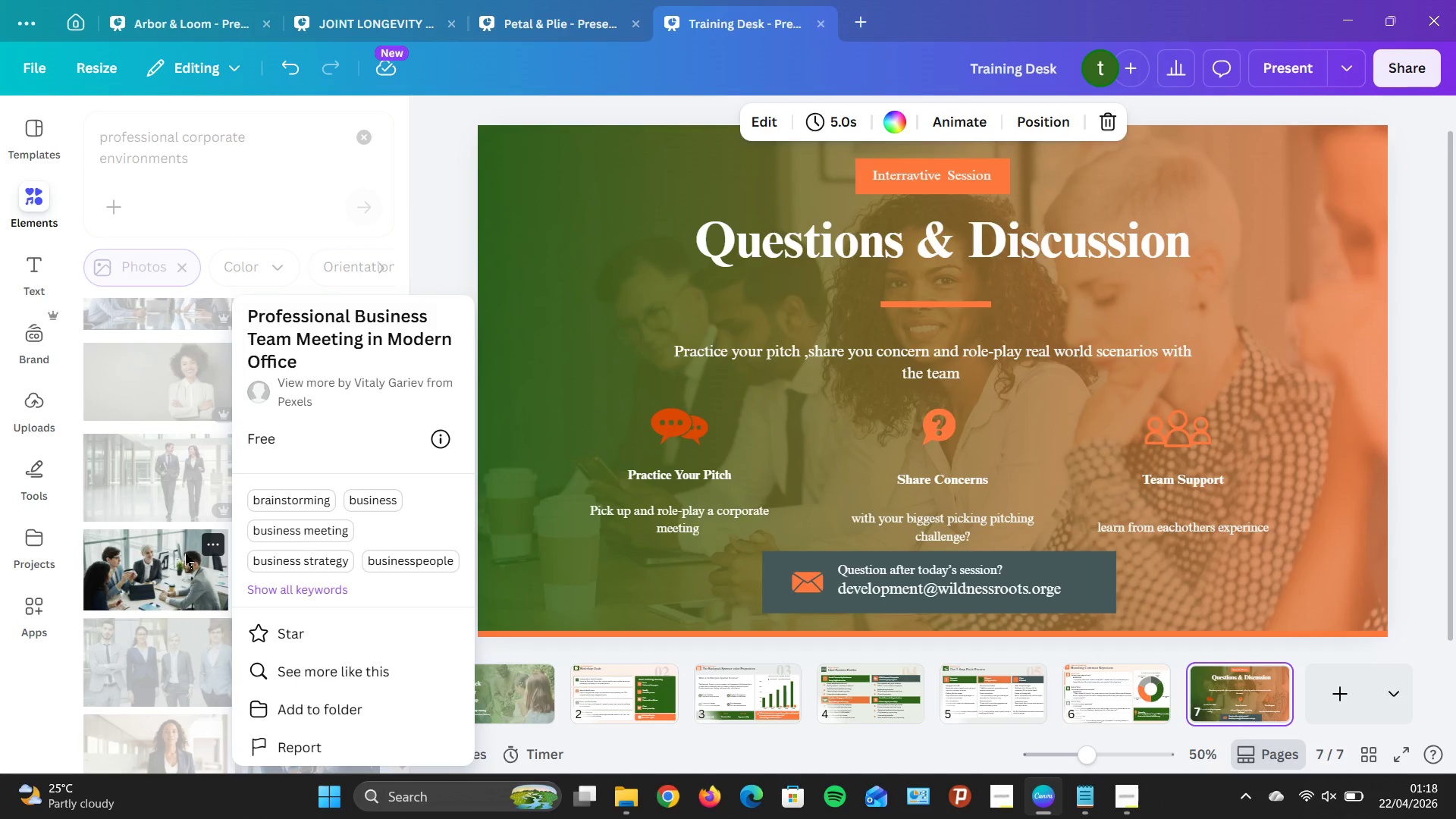 
left_click_drag(start_coordinate=[185, 554], to_coordinate=[861, 380])
 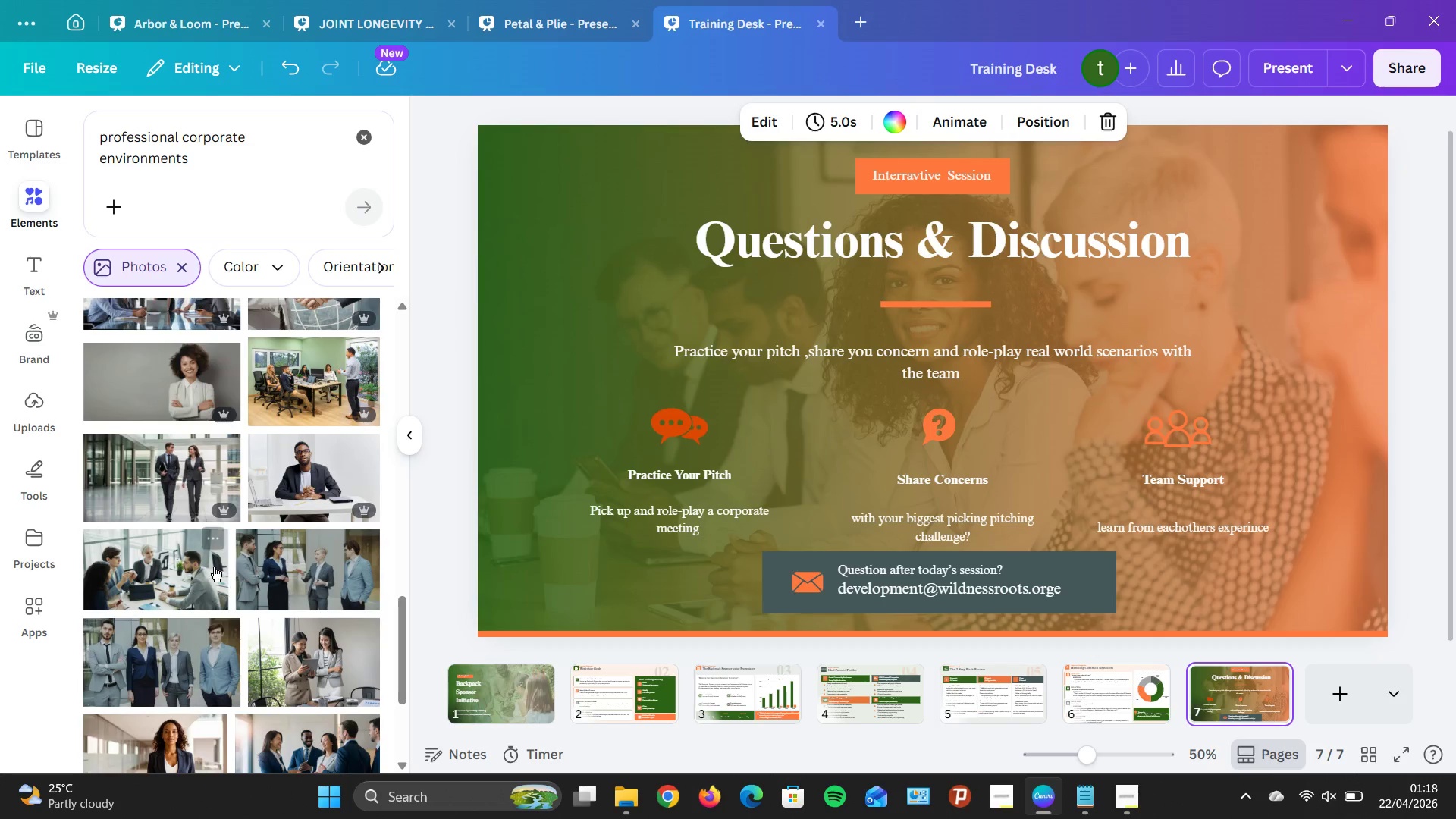 
left_click([194, 563])
 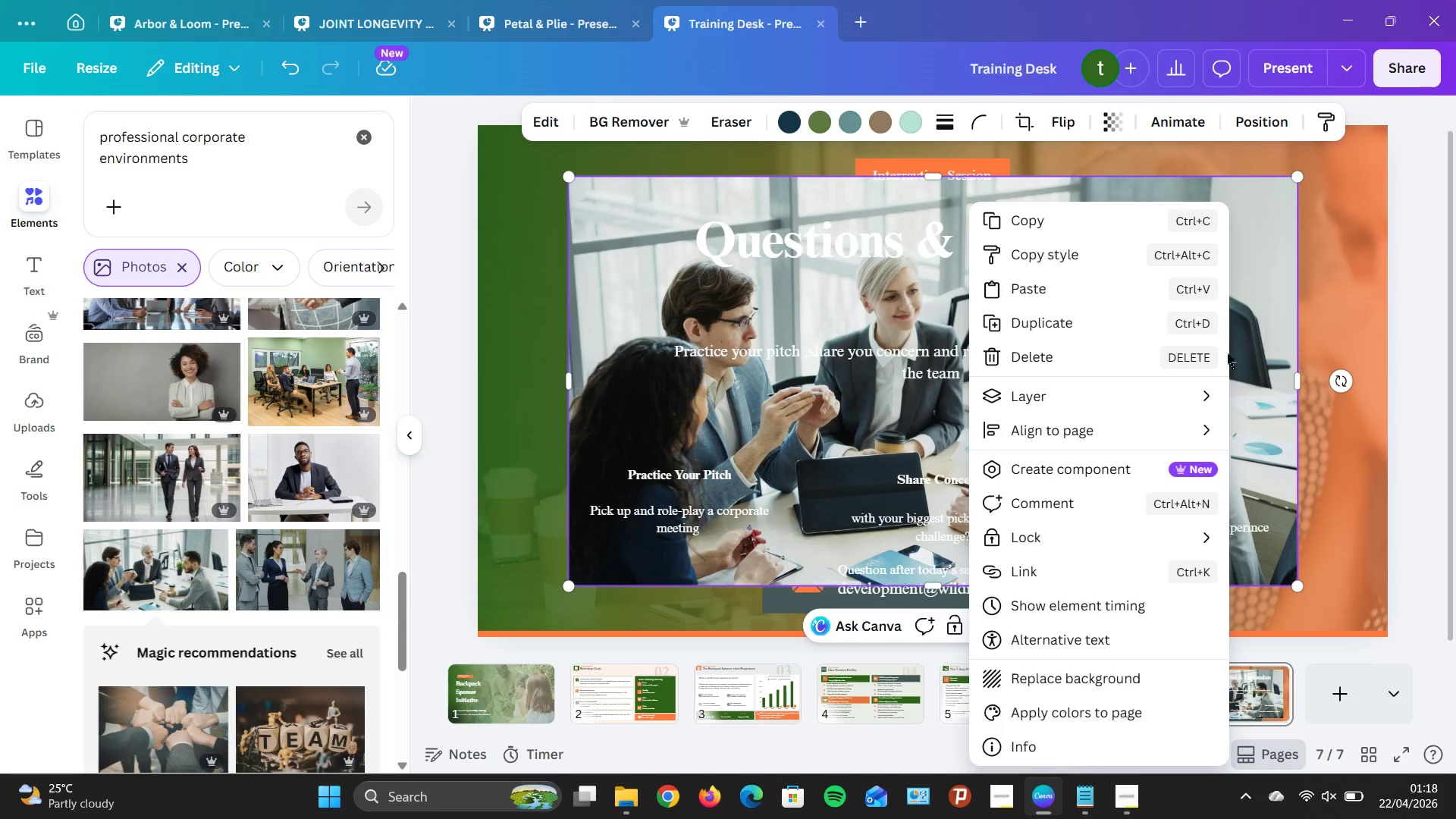 
wait(5.39)
 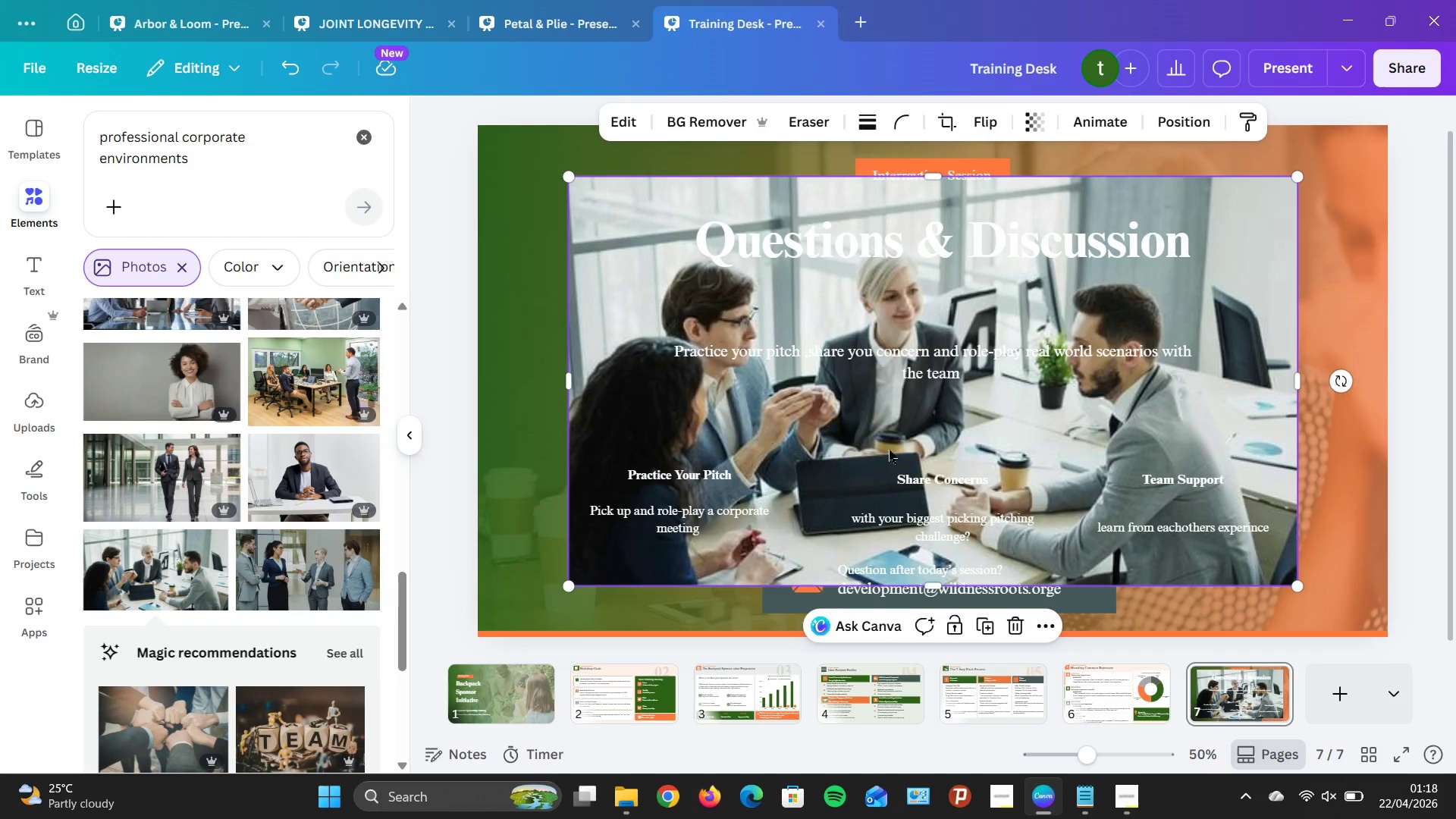 
left_click([1130, 679])
 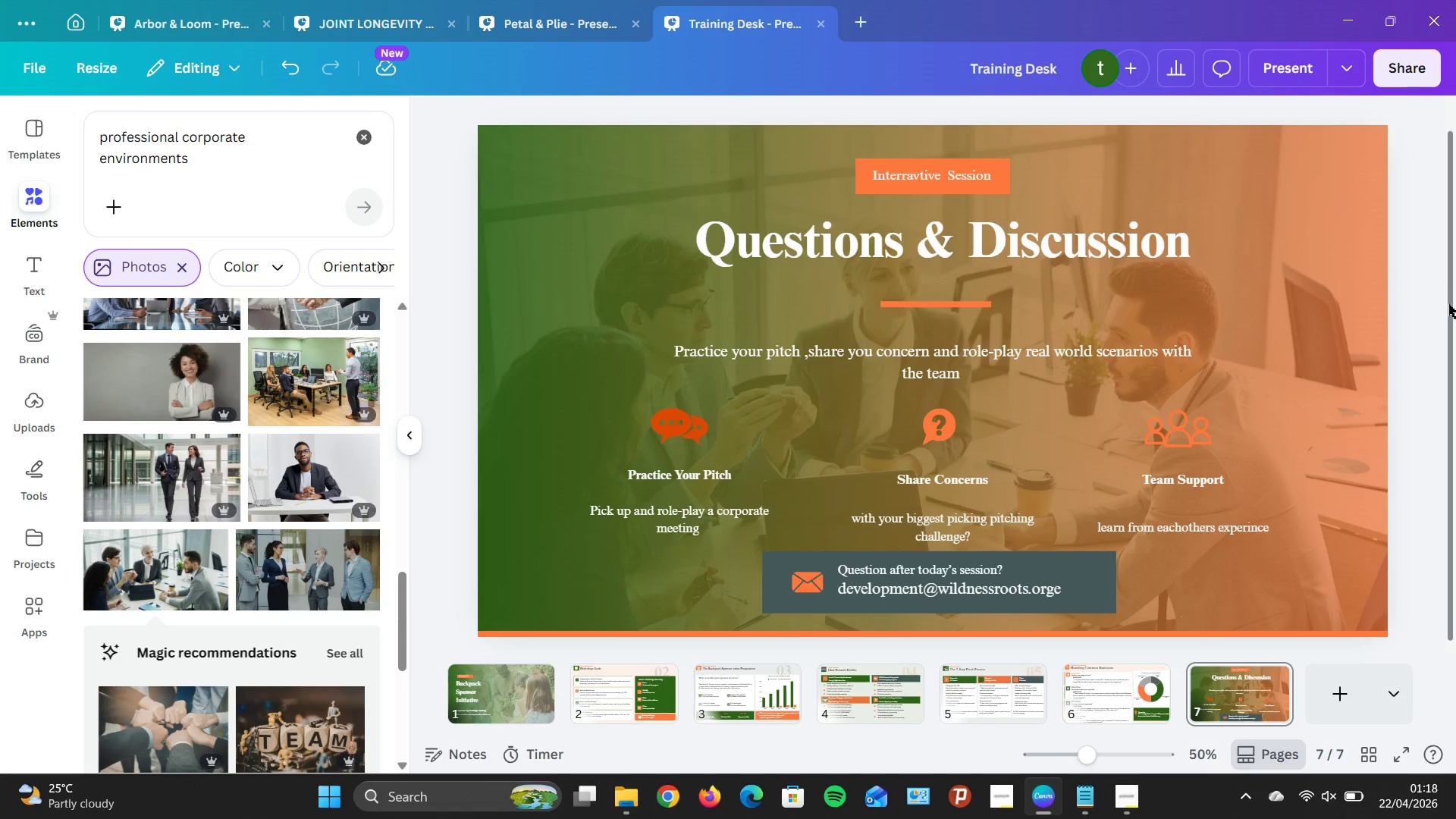 
left_click([1415, 329])
 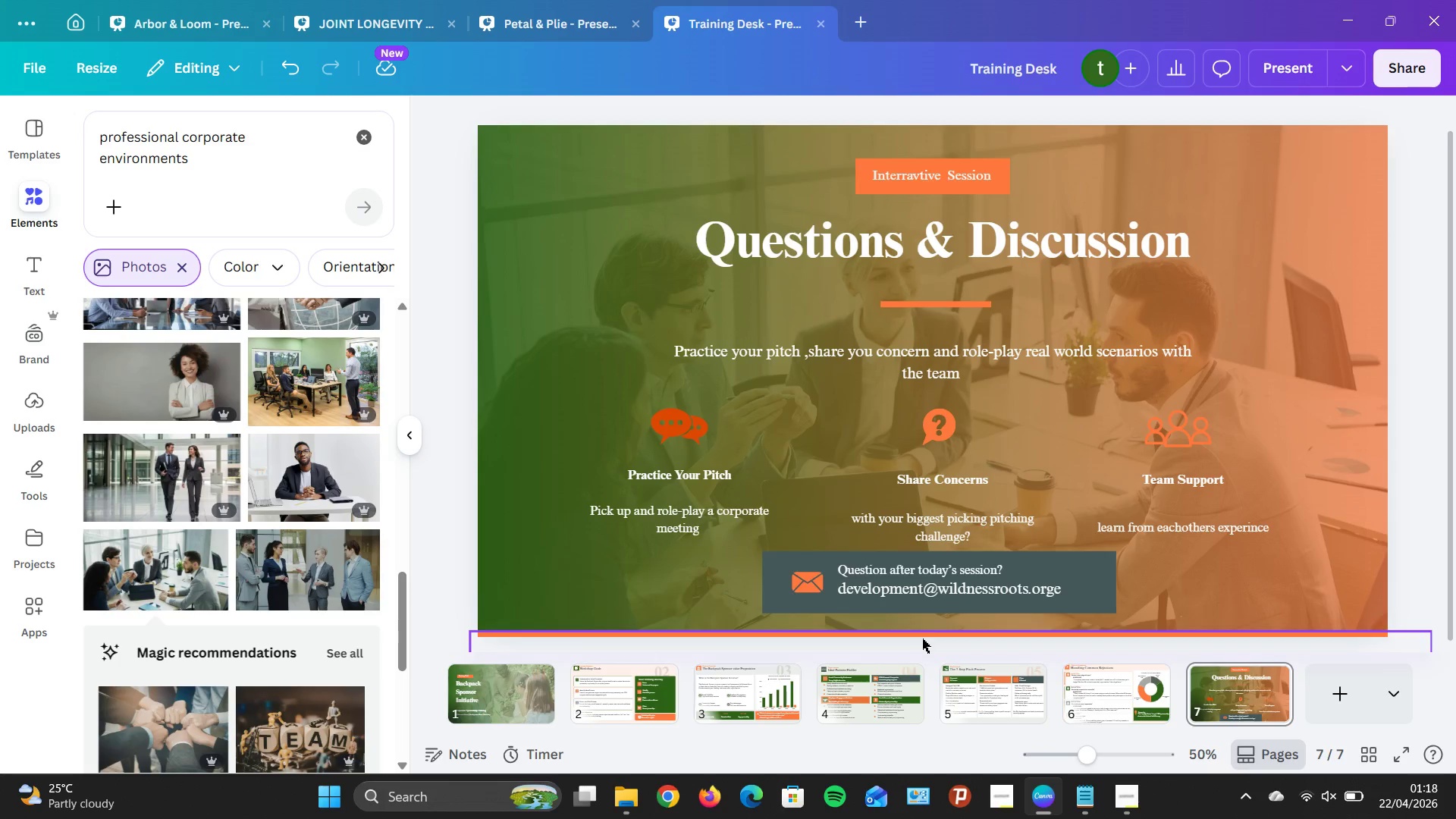 
wait(5.47)
 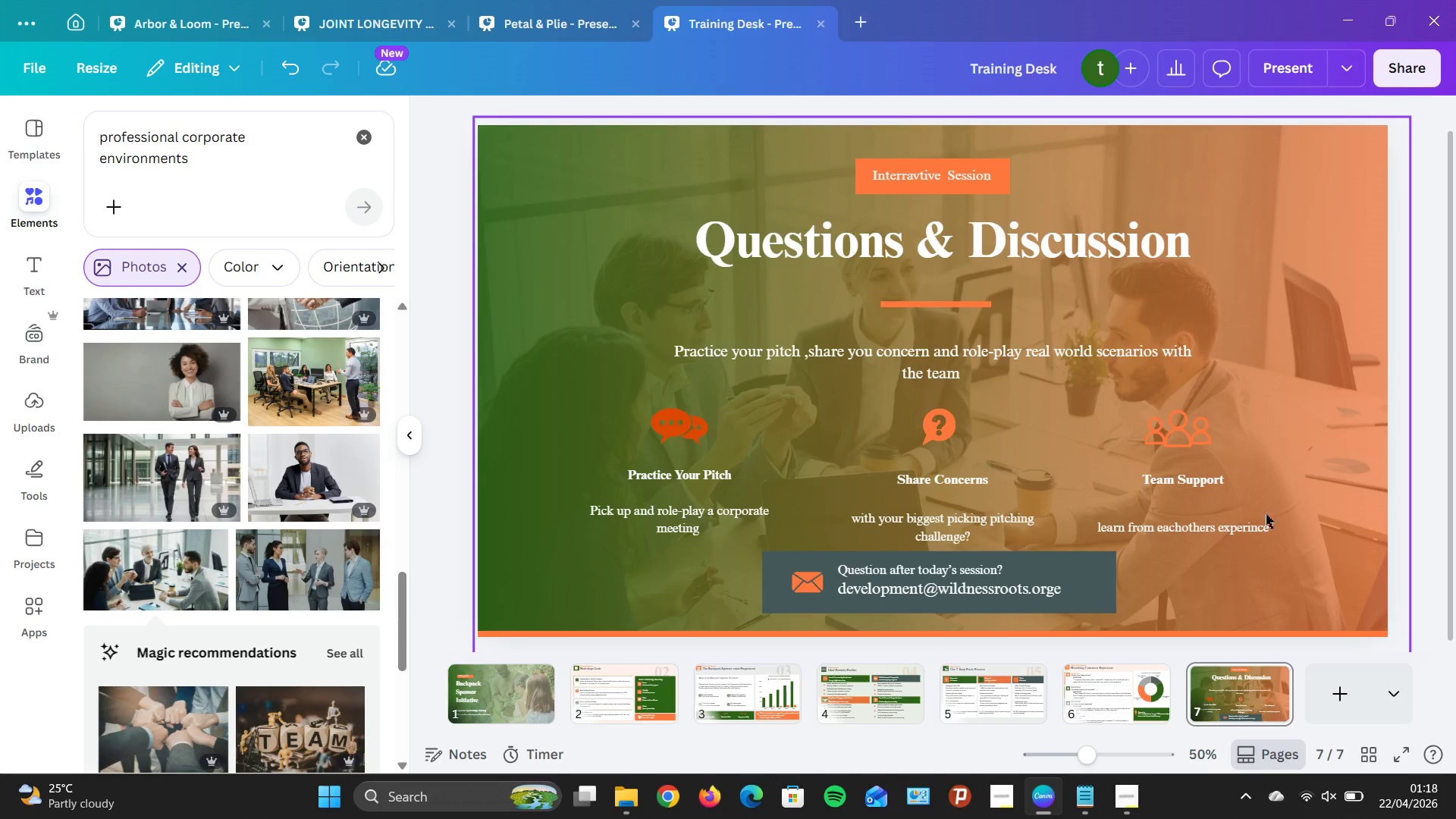 
scroll: coordinate [212, 594], scroll_direction: down, amount: 4.0
 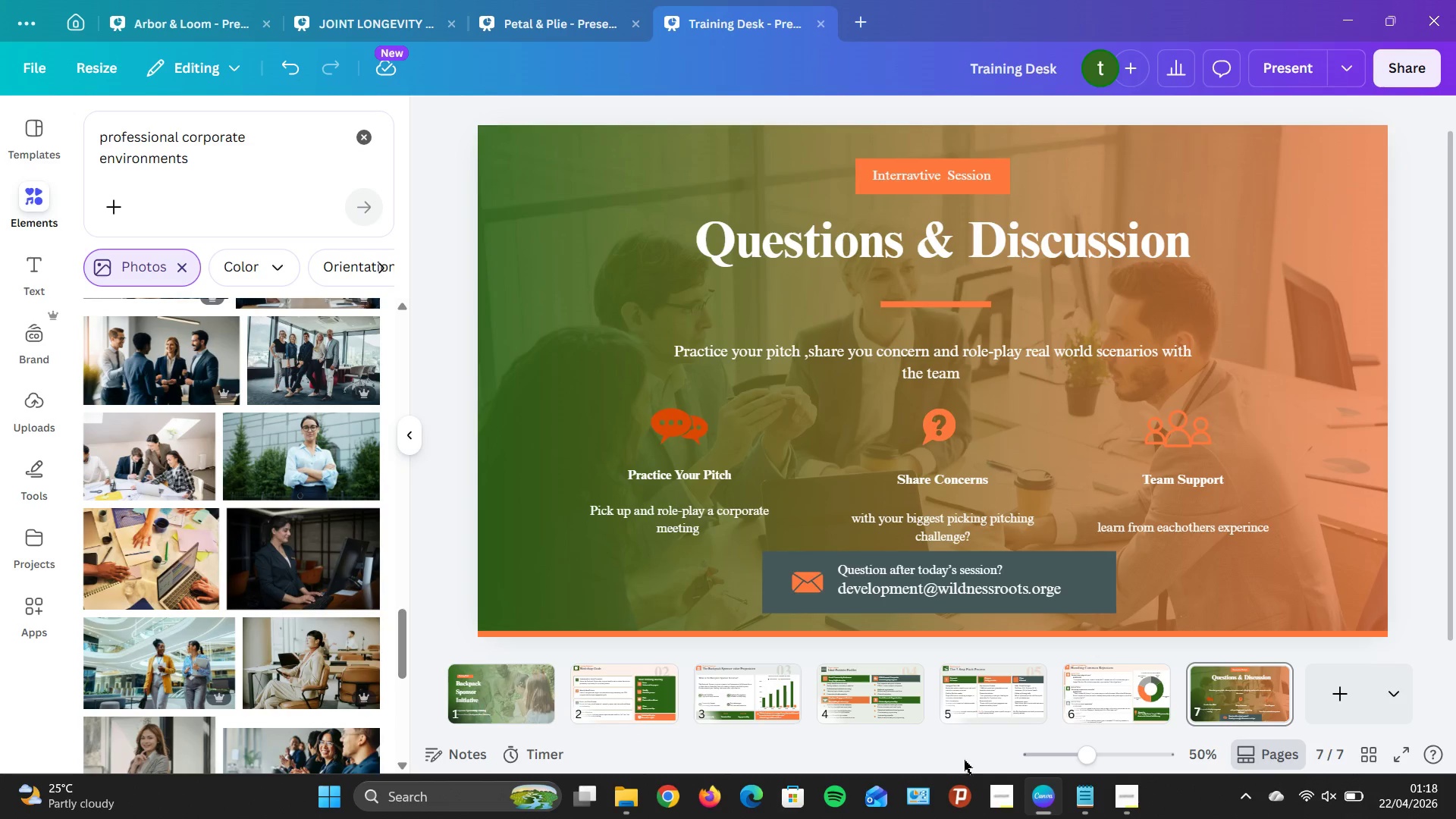 
left_click([1079, 799])
 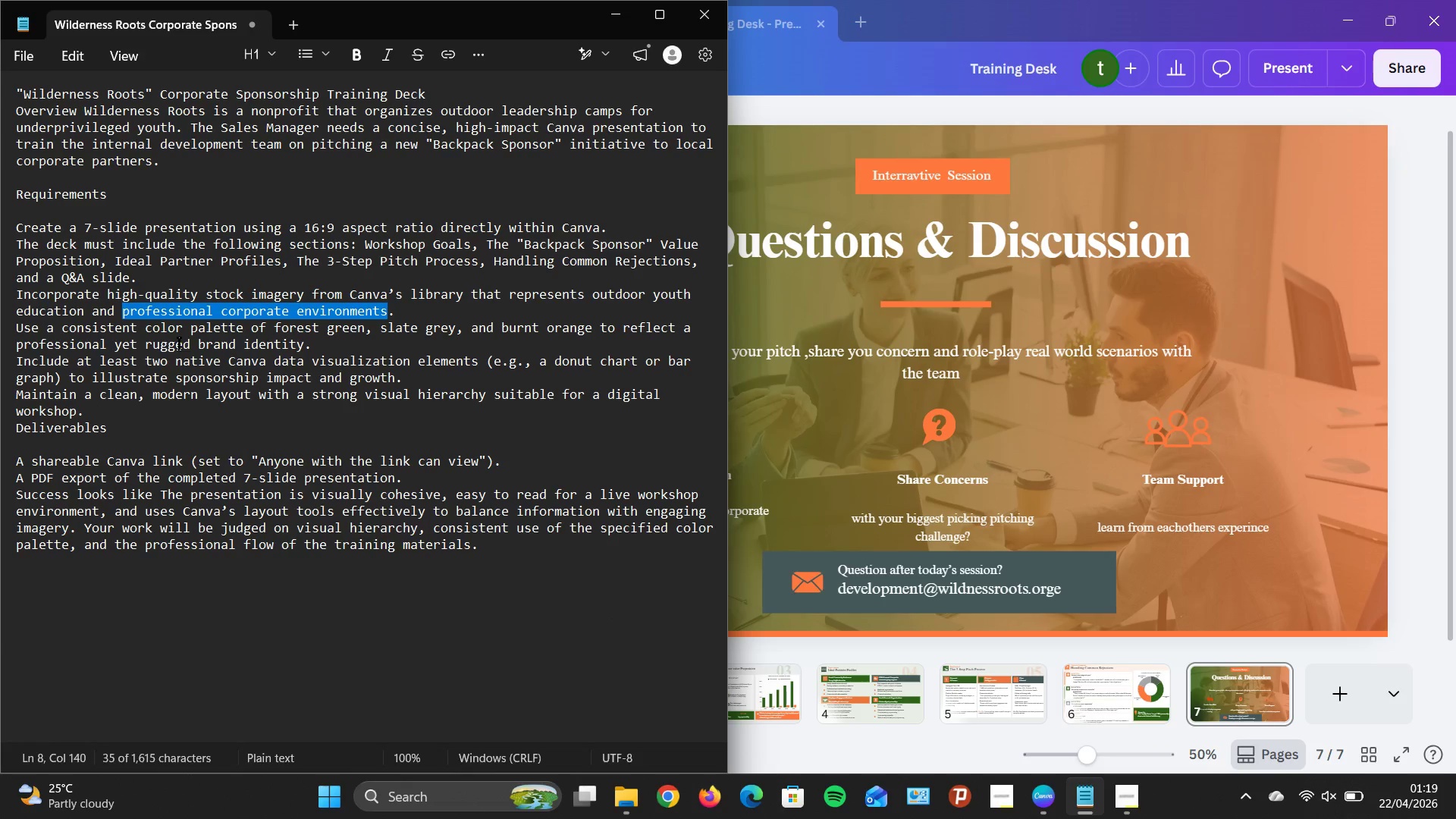 
wait(8.22)
 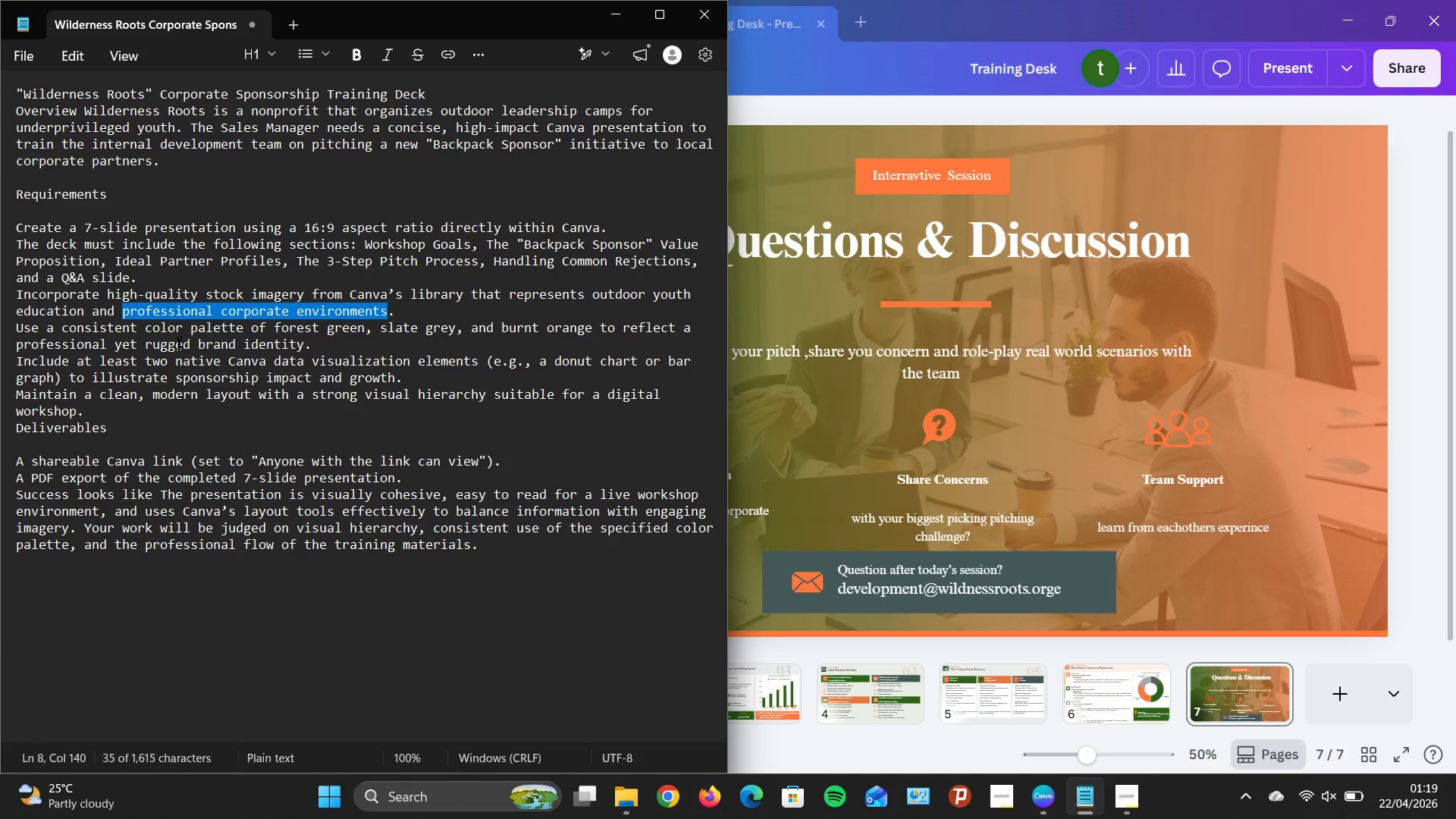 
left_click_drag(start_coordinate=[378, 329], to_coordinate=[453, 328])
 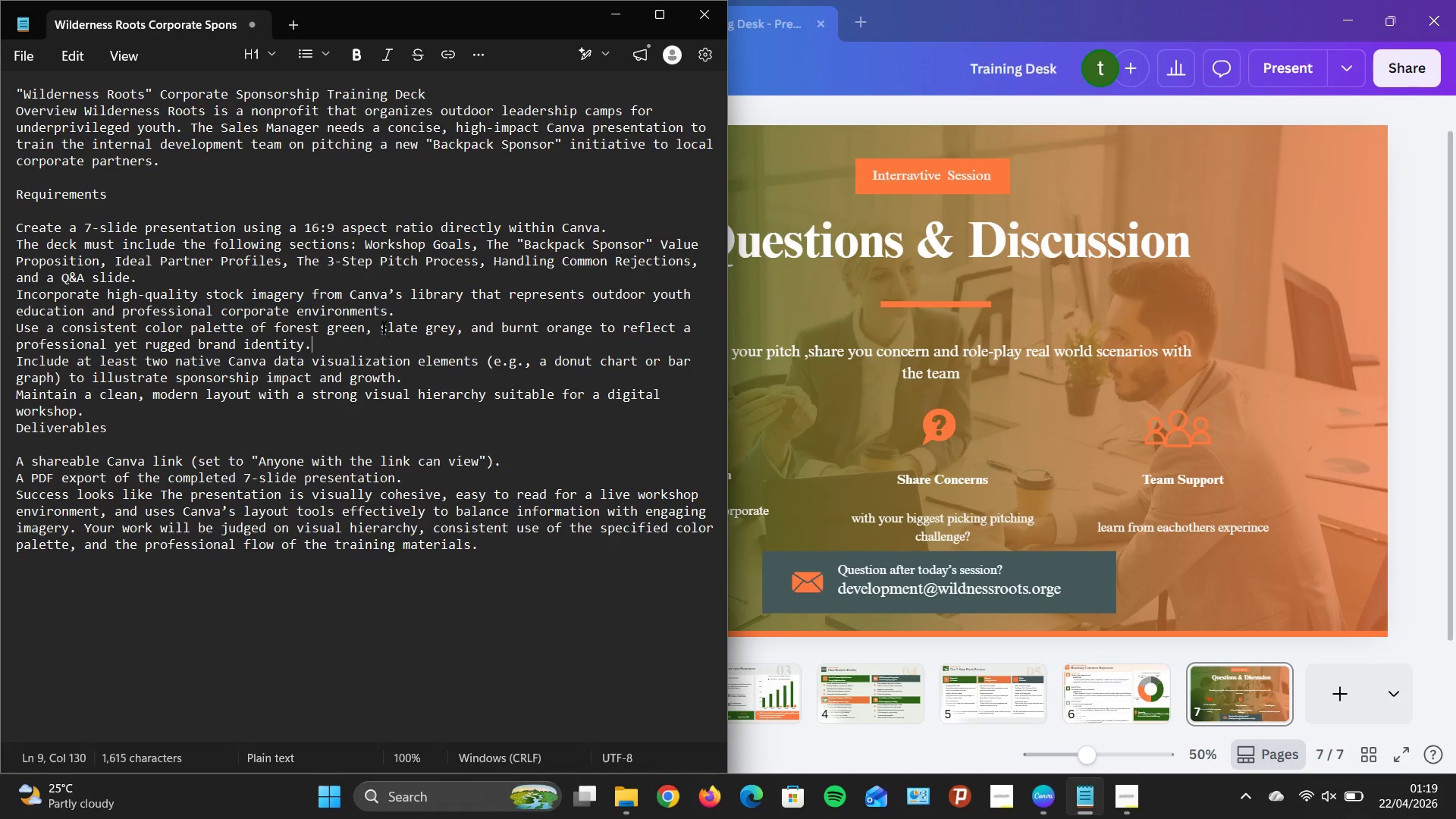 
left_click_drag(start_coordinate=[380, 326], to_coordinate=[457, 331])
 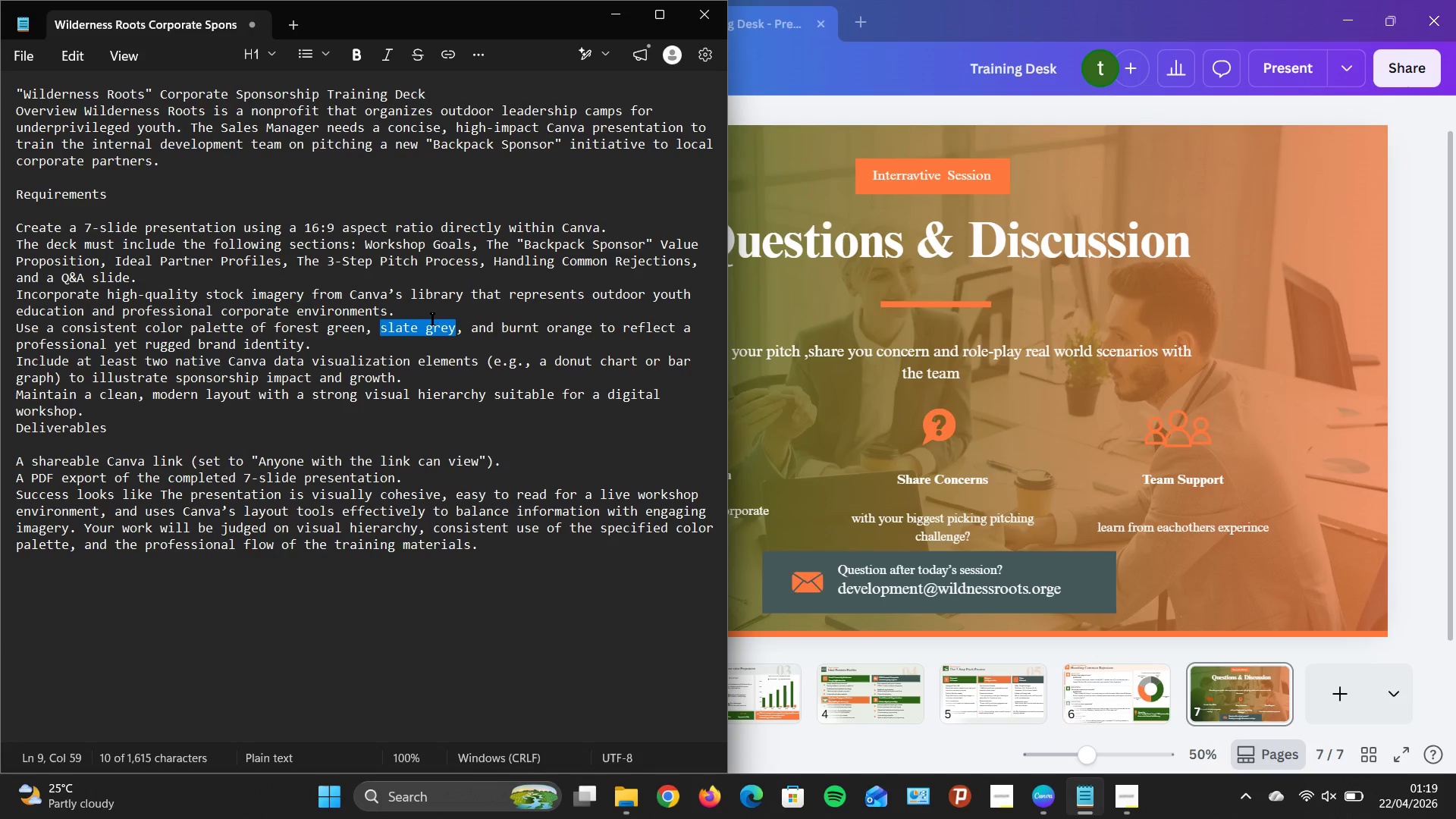 
right_click([431, 318])
 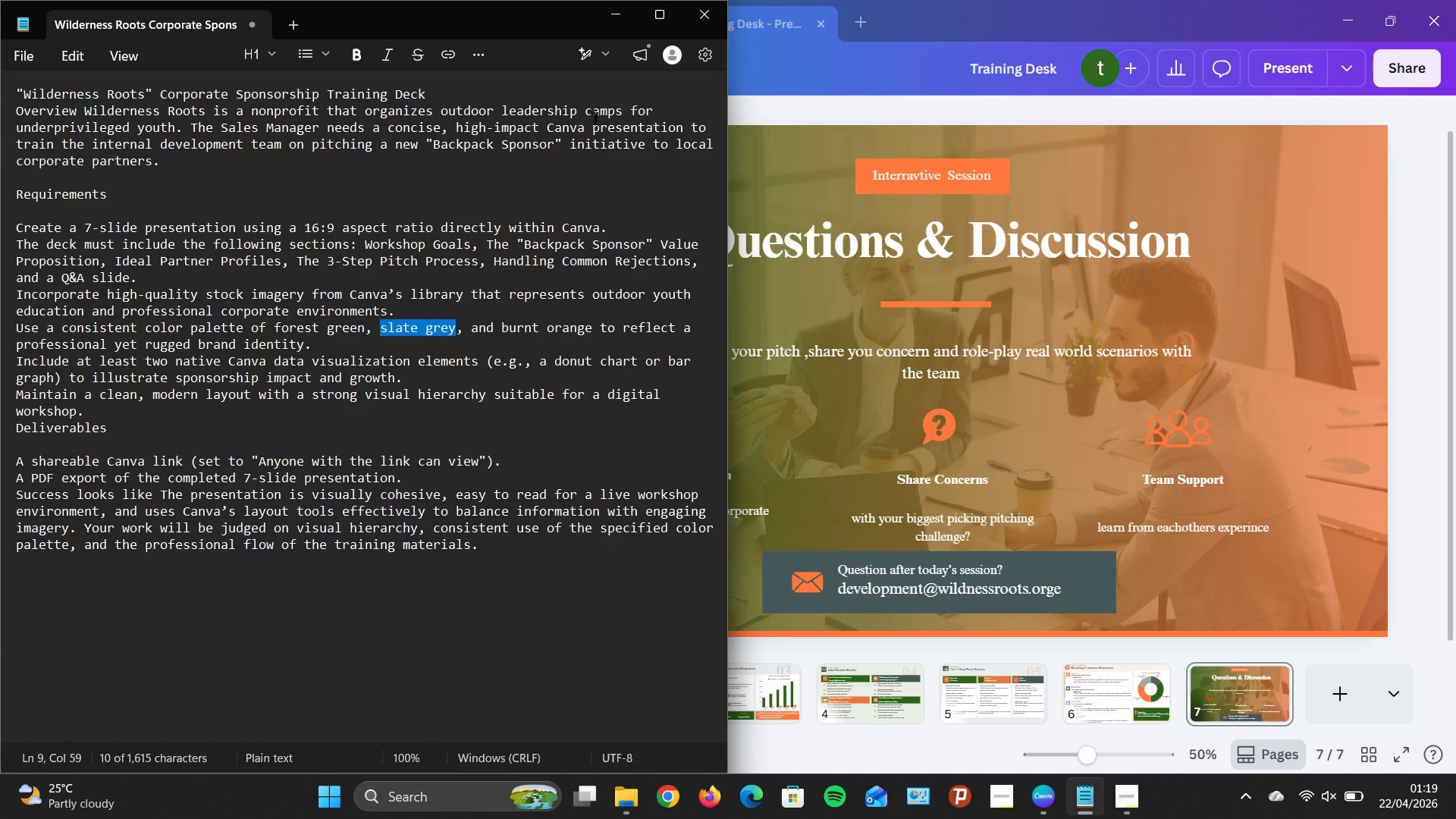 
left_click_drag(start_coordinate=[609, 20], to_coordinate=[610, 15])
 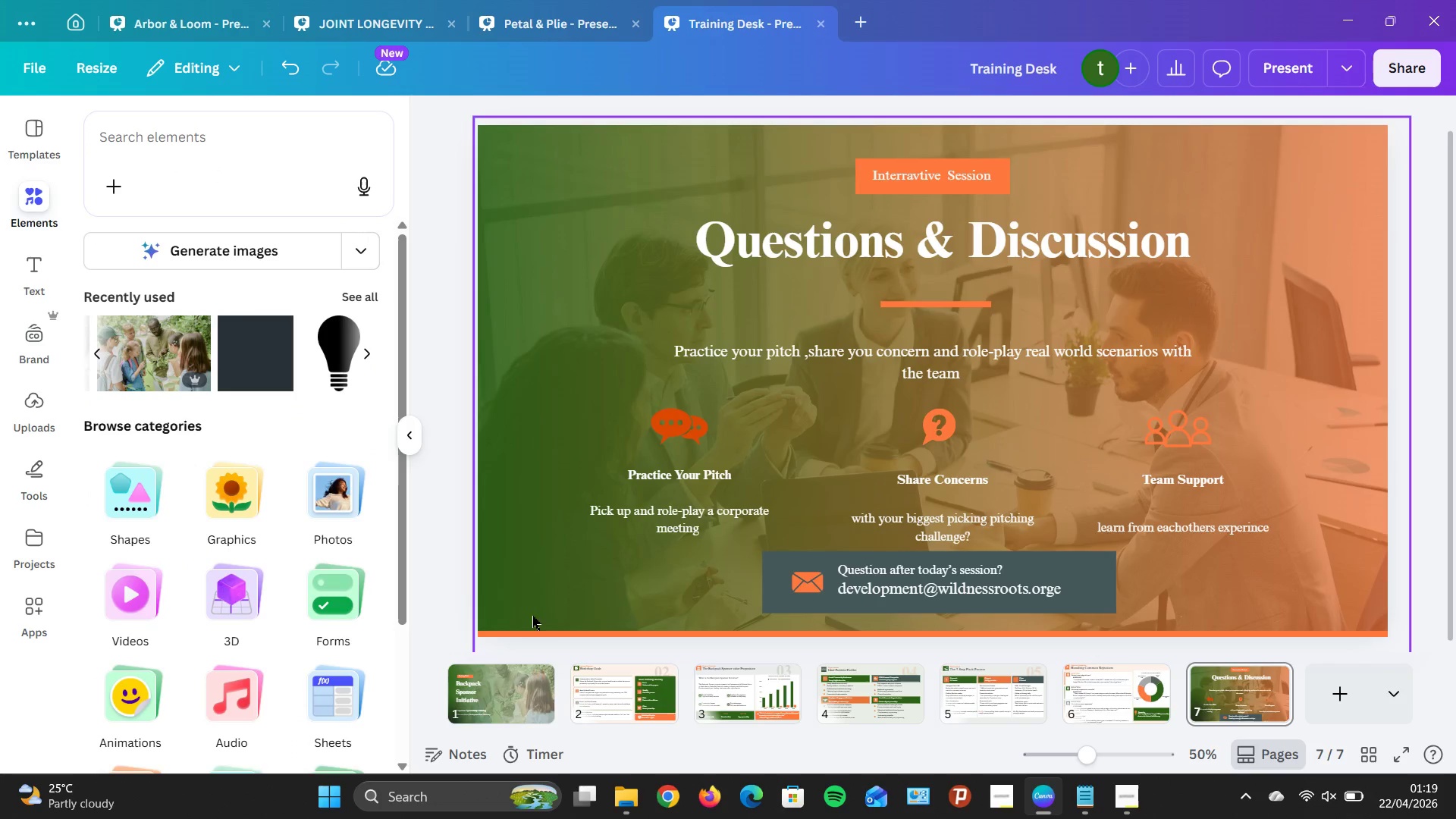 
left_click([505, 690])
 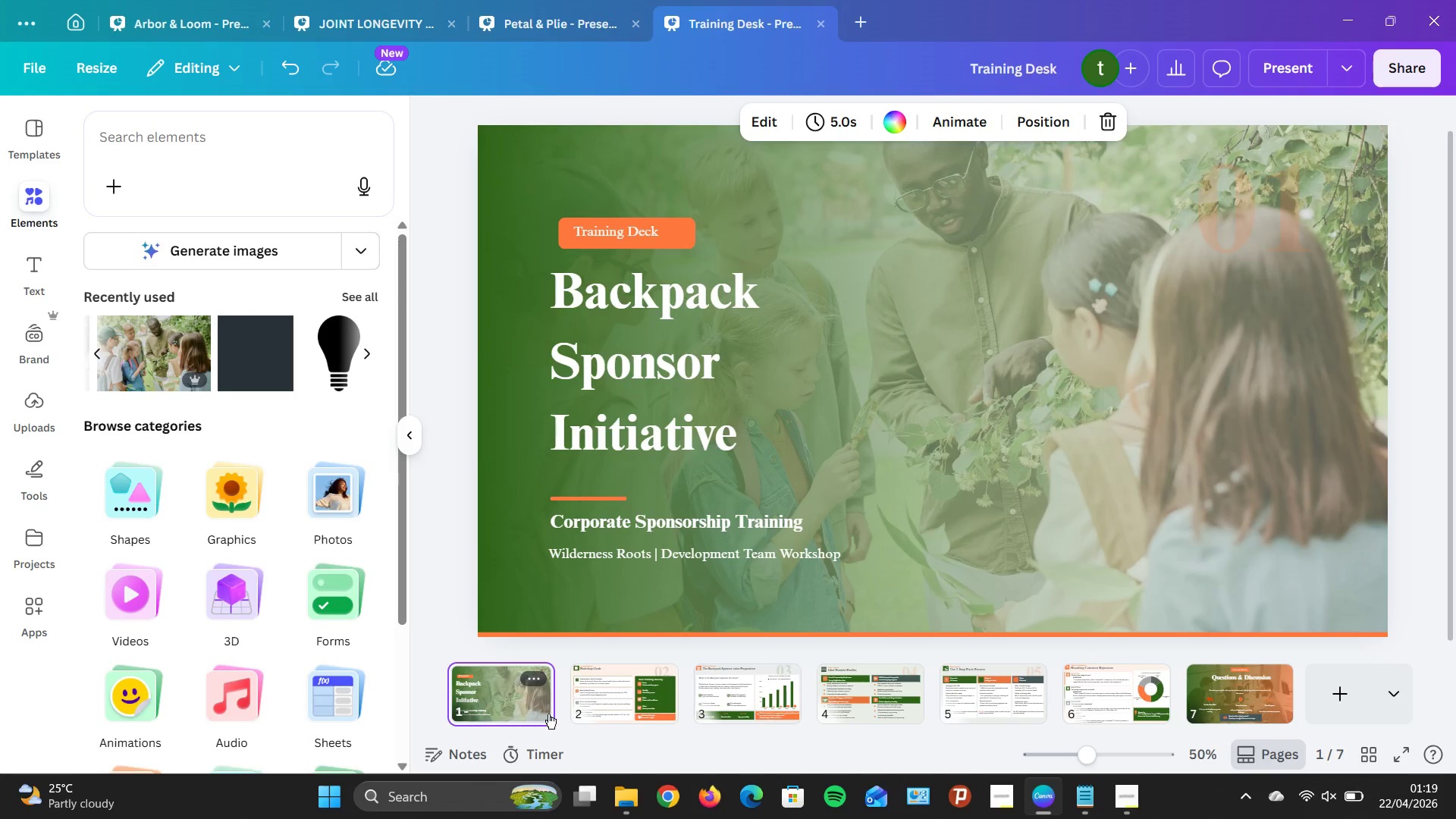 
left_click([592, 698])
 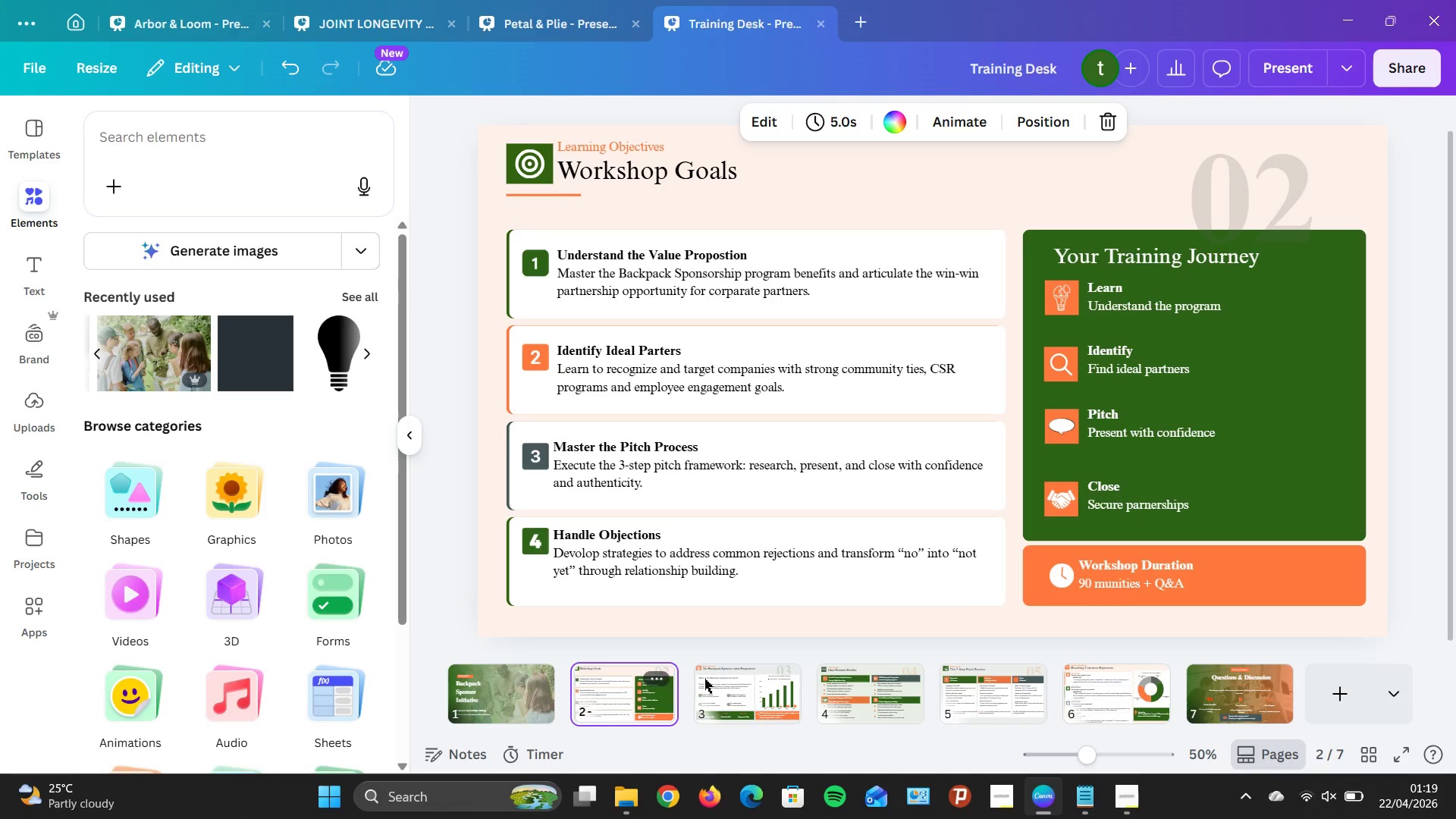 
left_click([712, 684])
 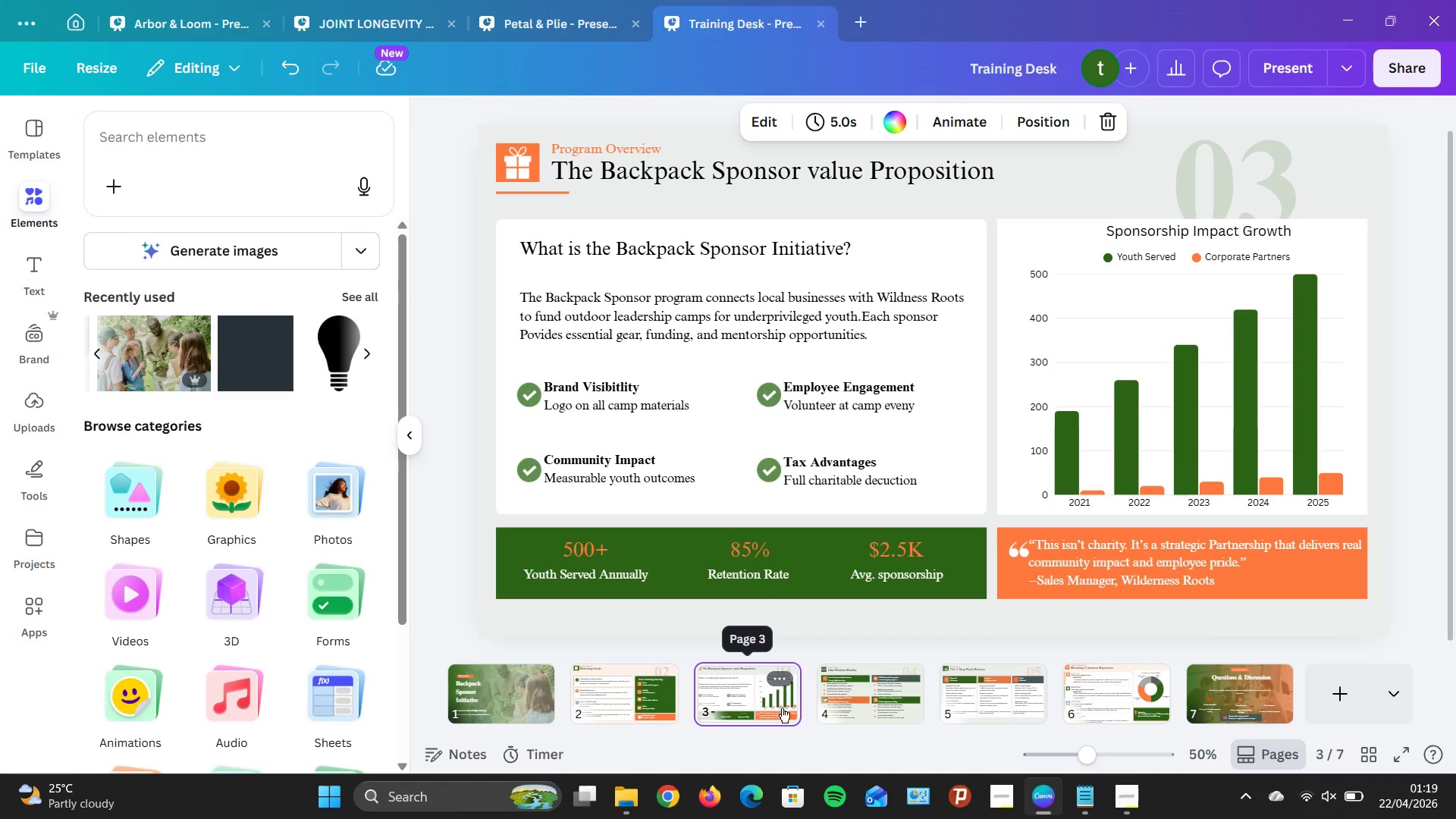 
left_click([863, 697])
 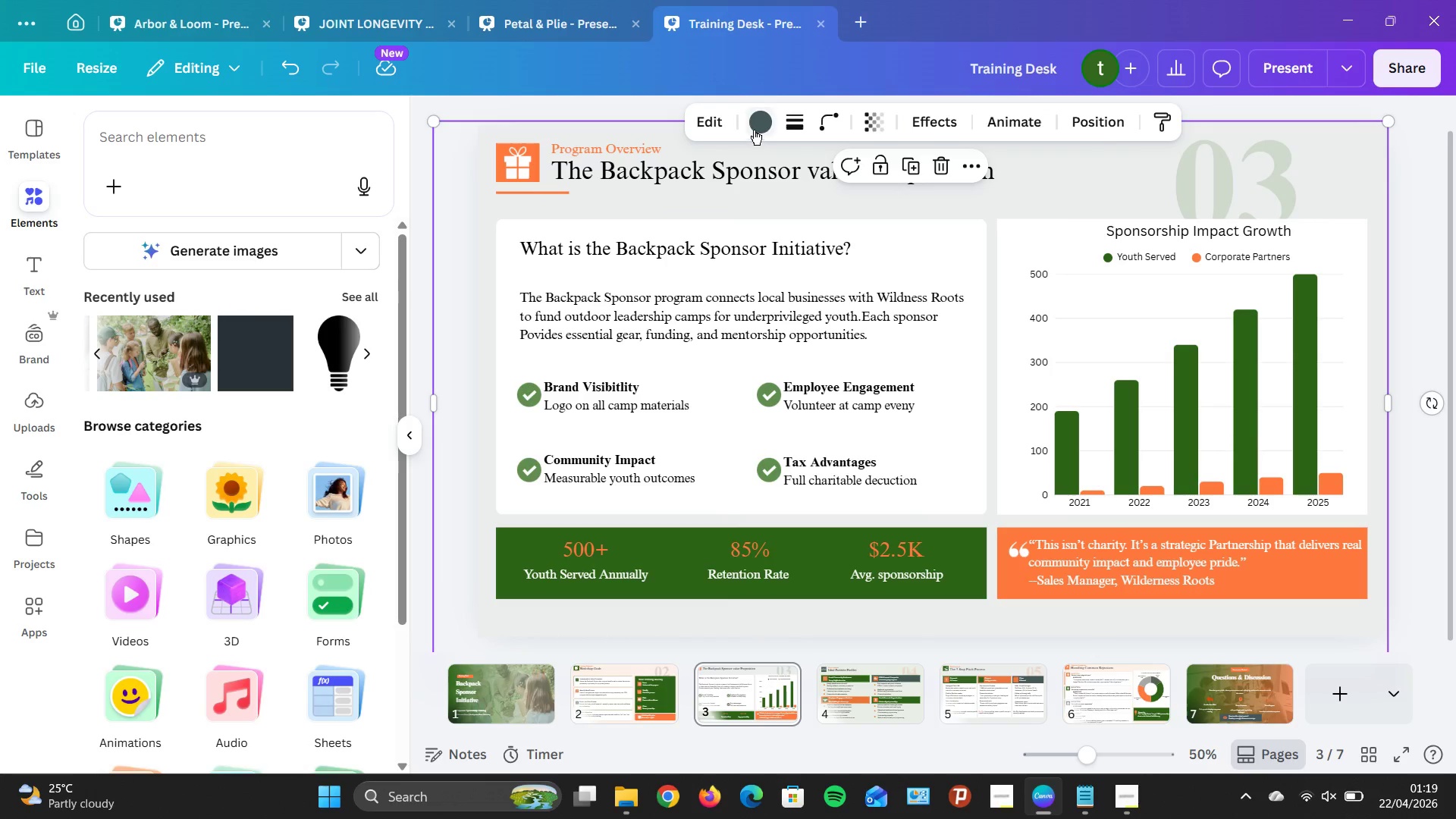 
wait(6.06)
 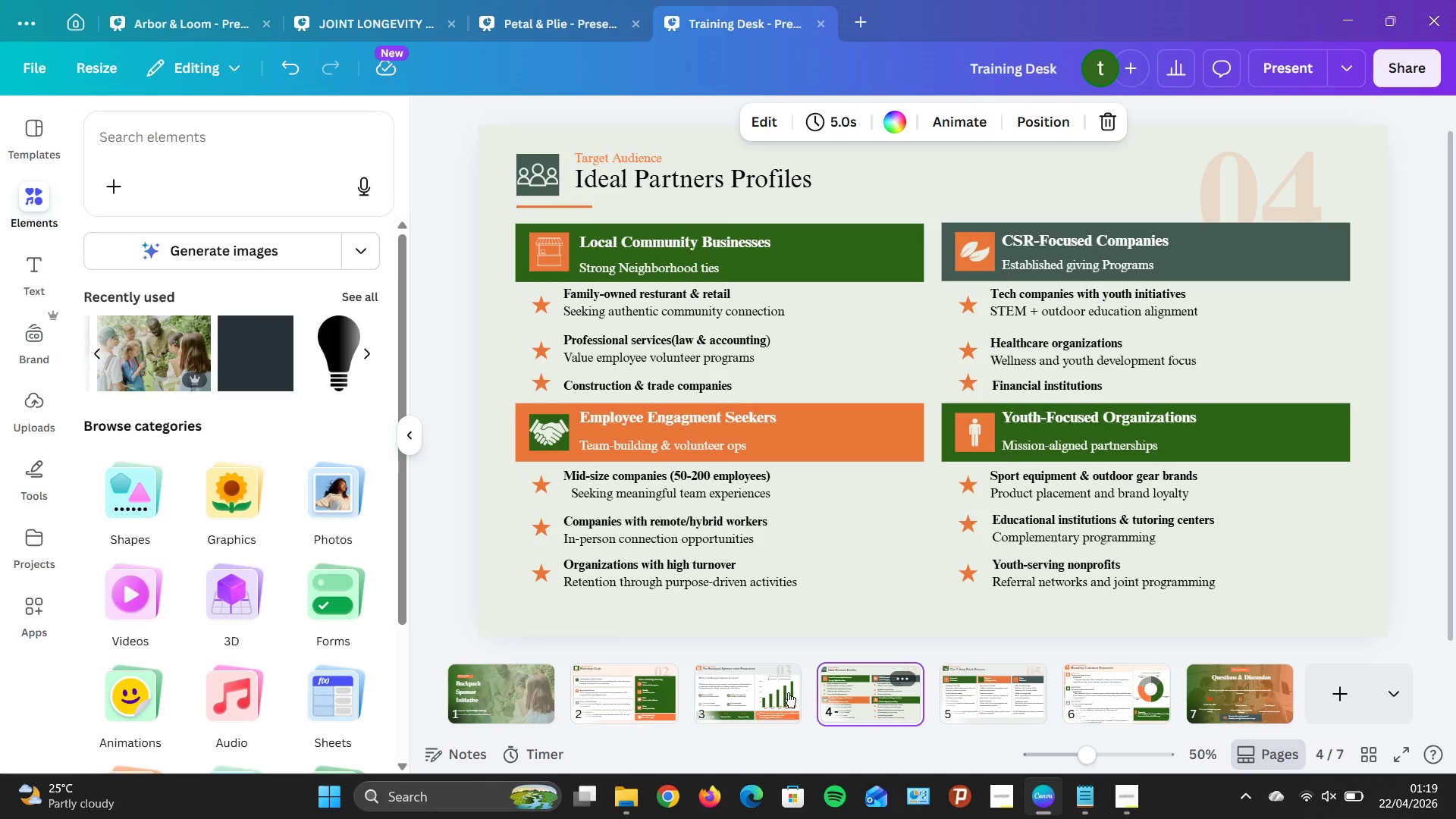 
right_click([133, 176])
 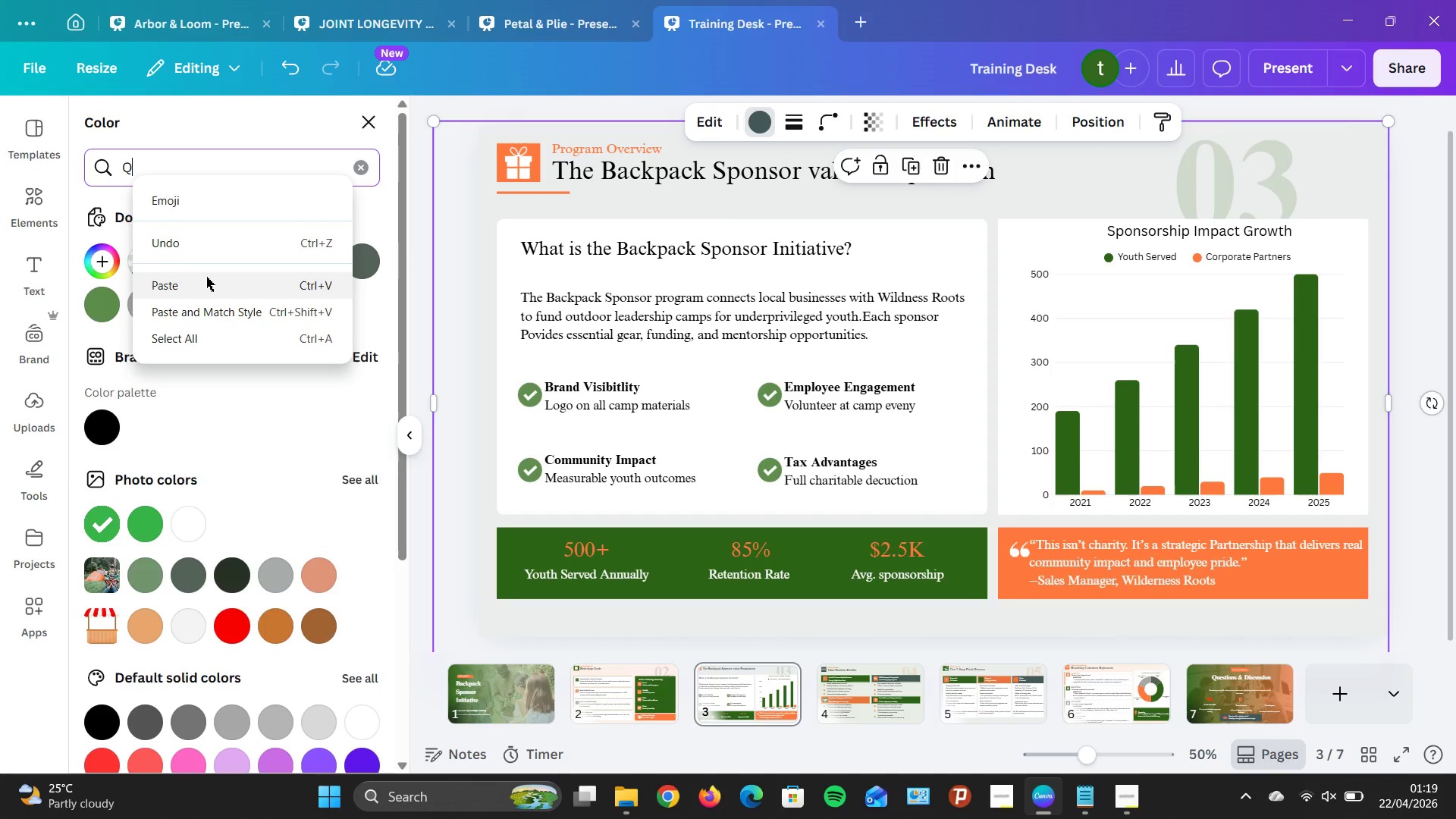 
left_click([206, 297])
 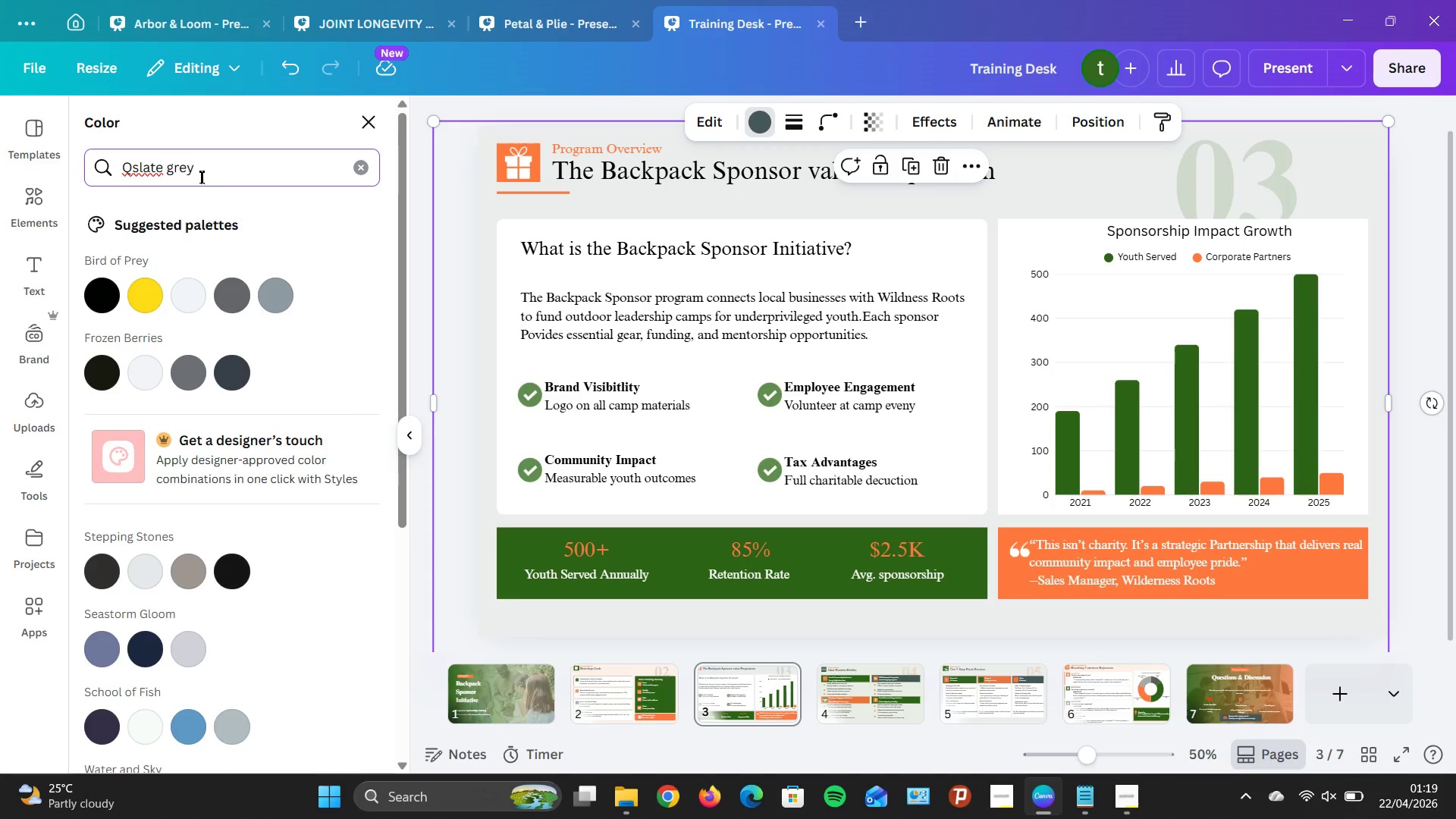 
key(ArrowRight)
 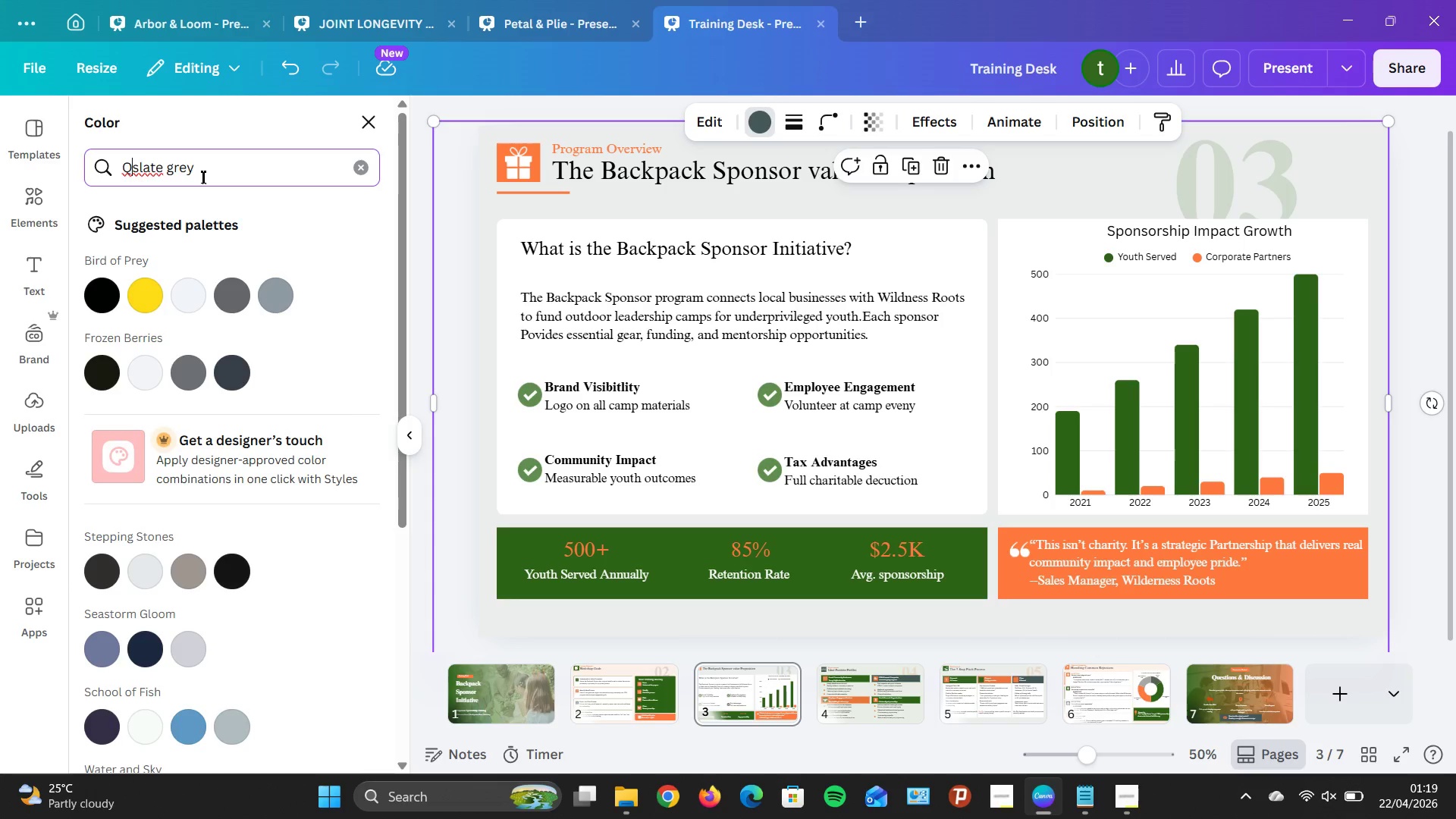 
key(Backspace)
 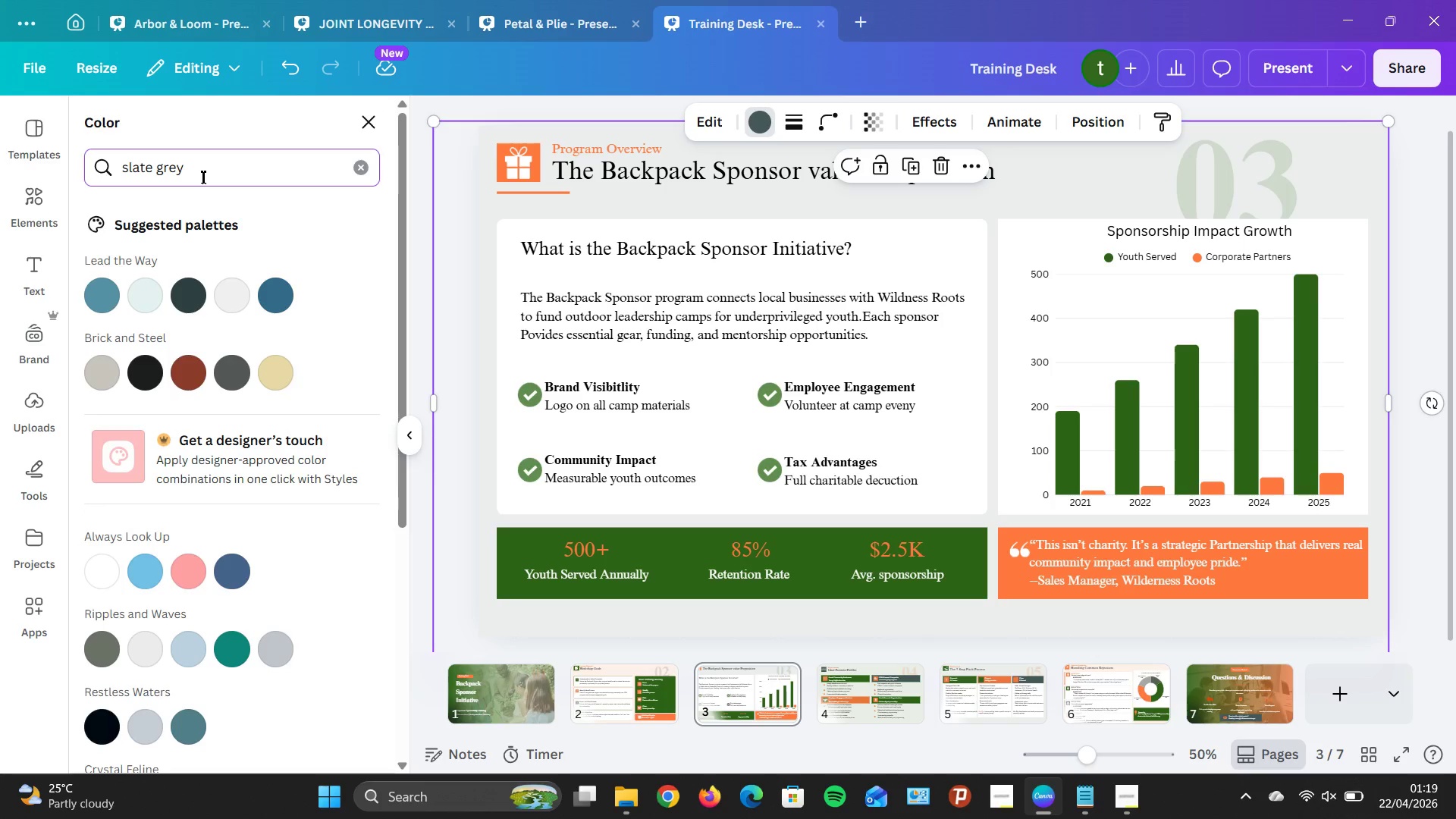 
wait(6.55)
 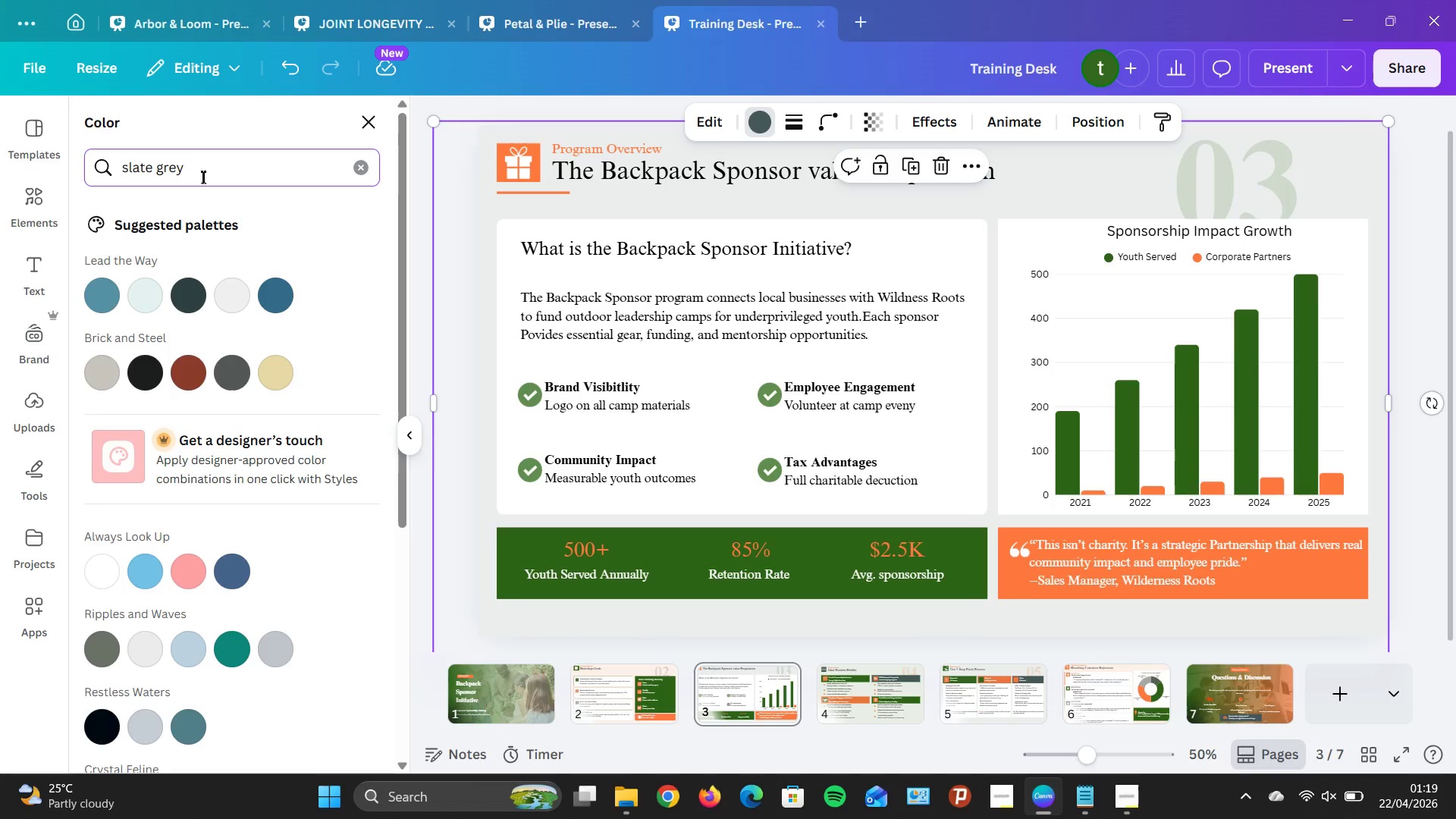 
mouse_move([174, 300])
 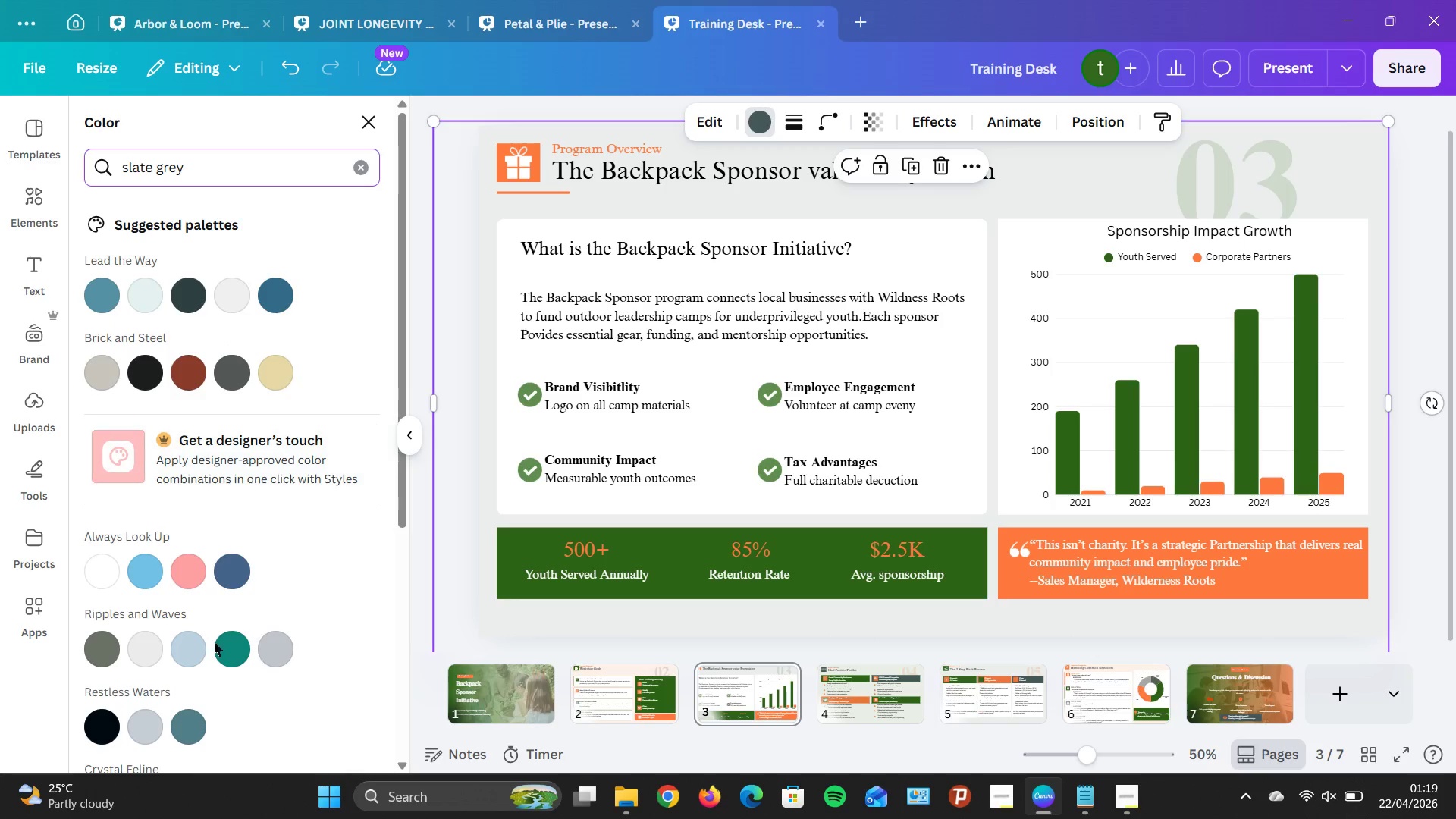 
wait(9.59)
 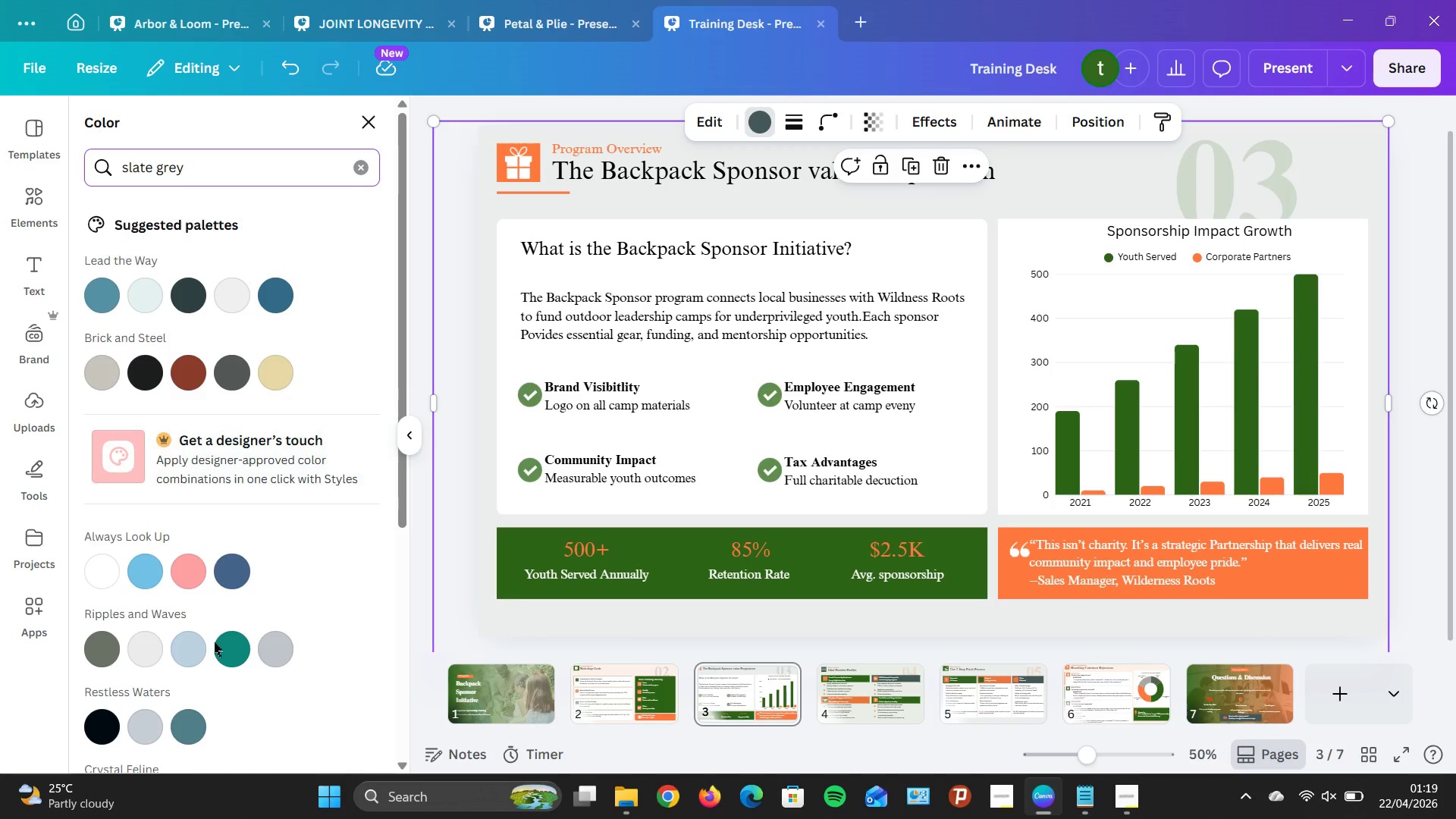 
mouse_move([240, 581])
 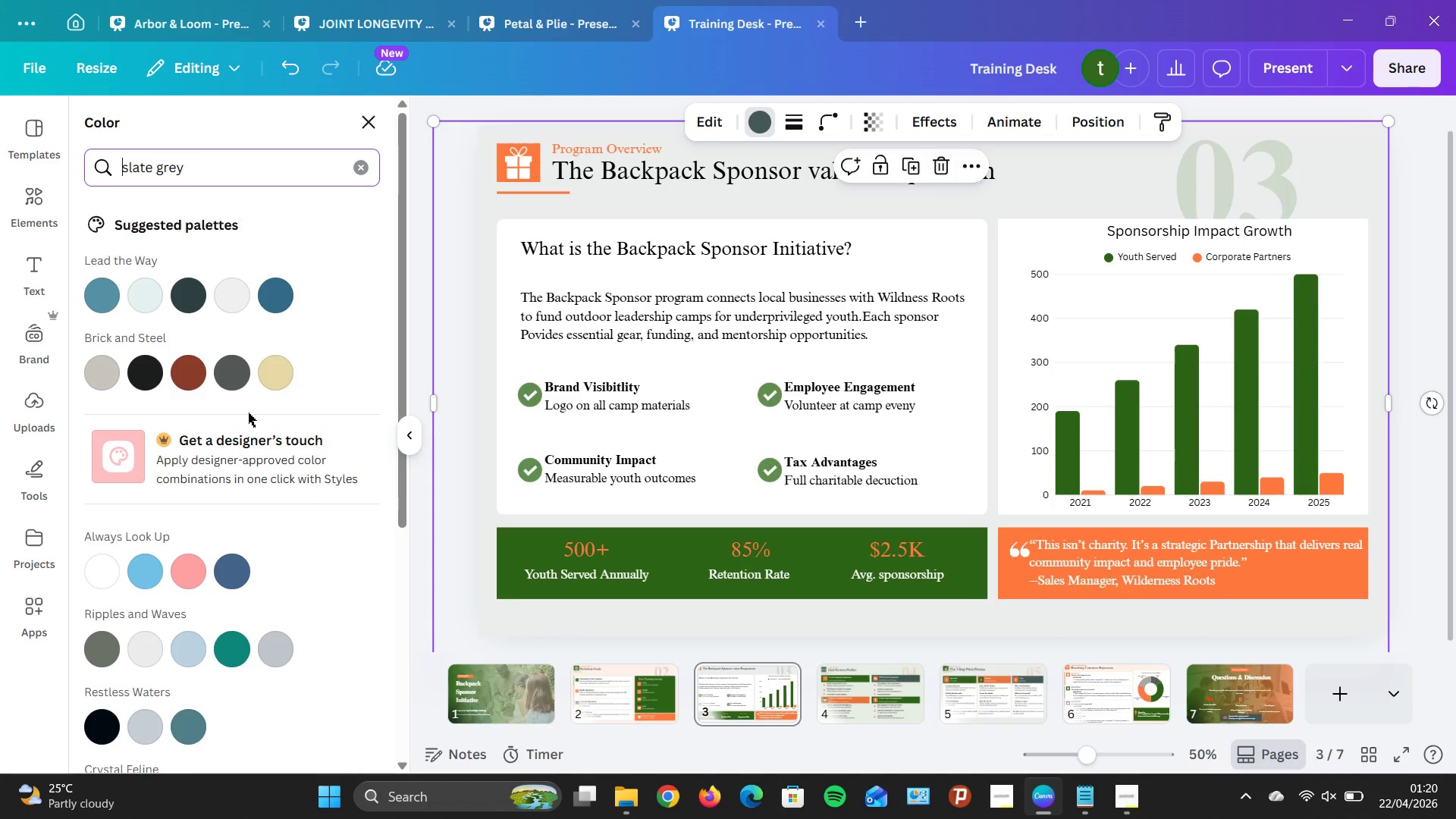 
wait(17.57)
 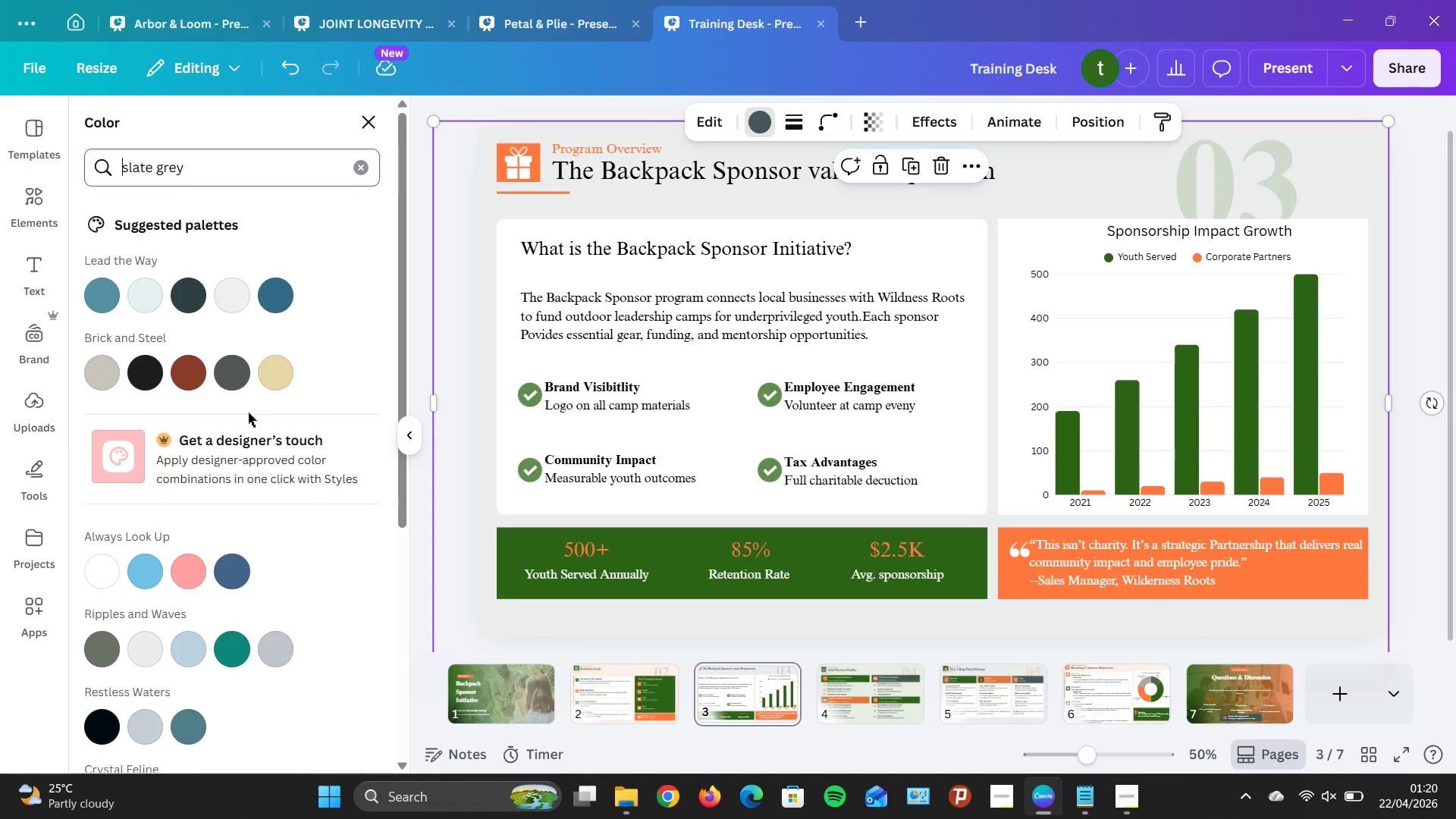 
mouse_move([236, 273])
 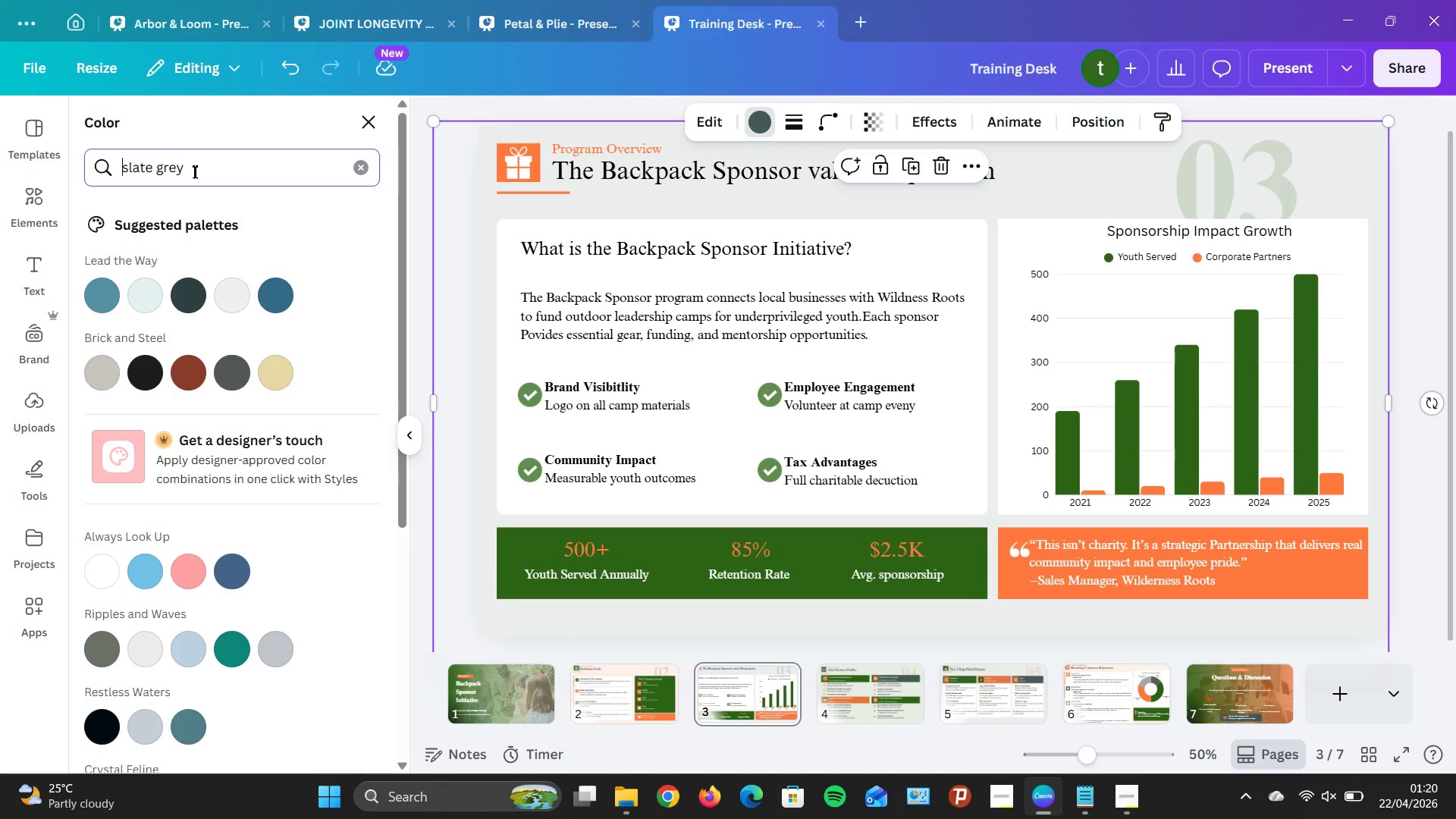 
left_click([194, 171])
 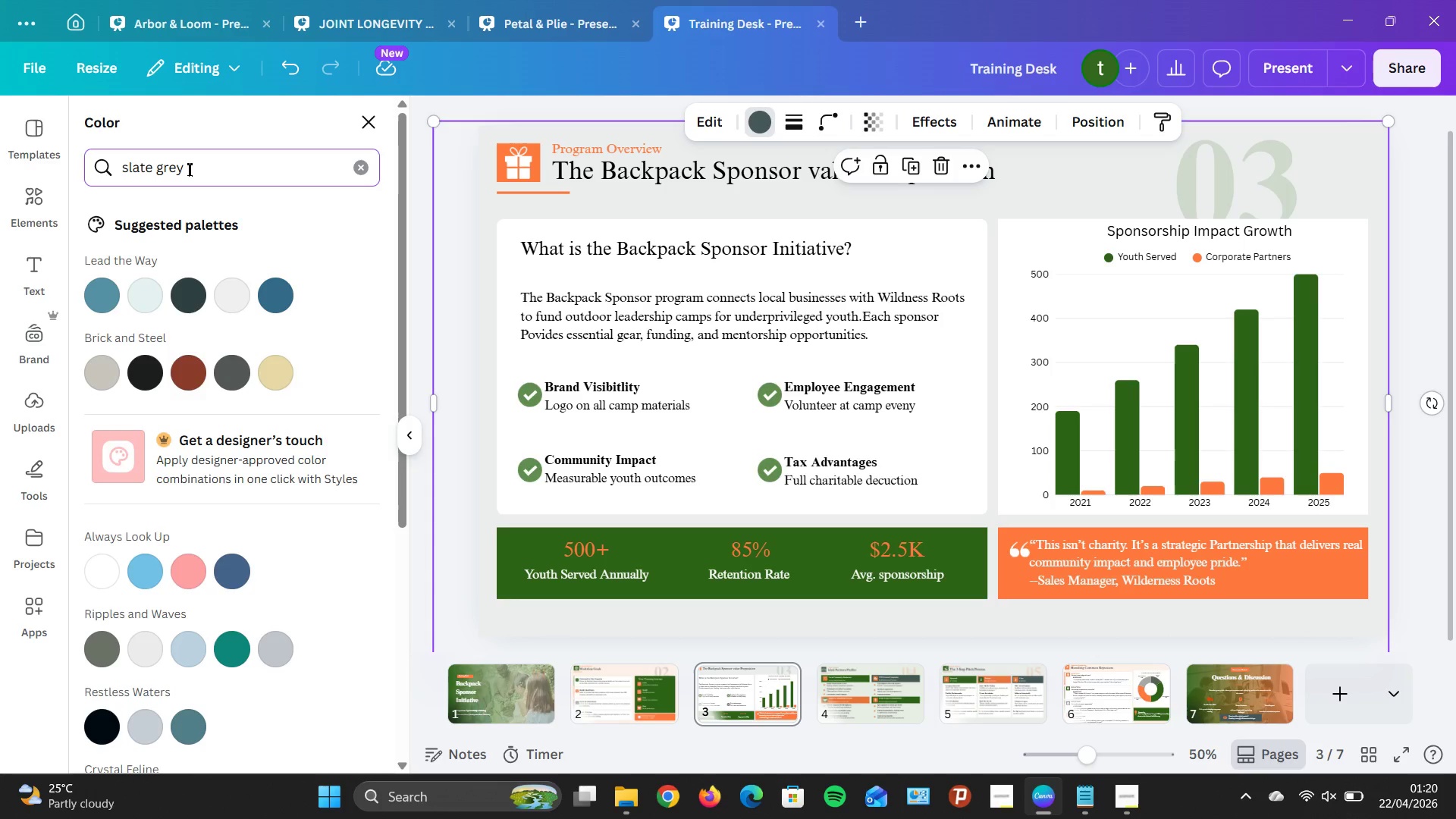 
key(Backspace)
 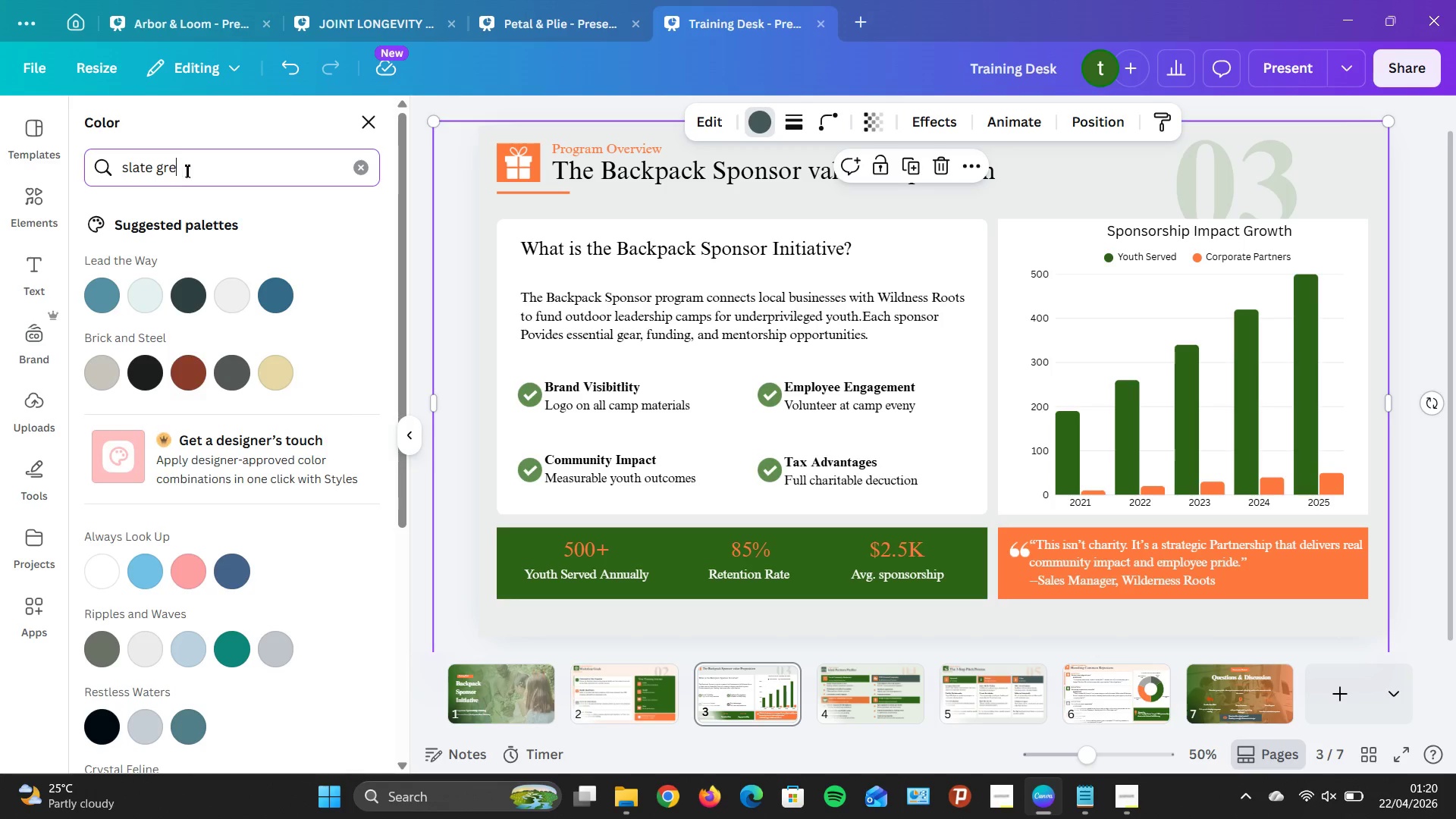 
key(Backspace)
 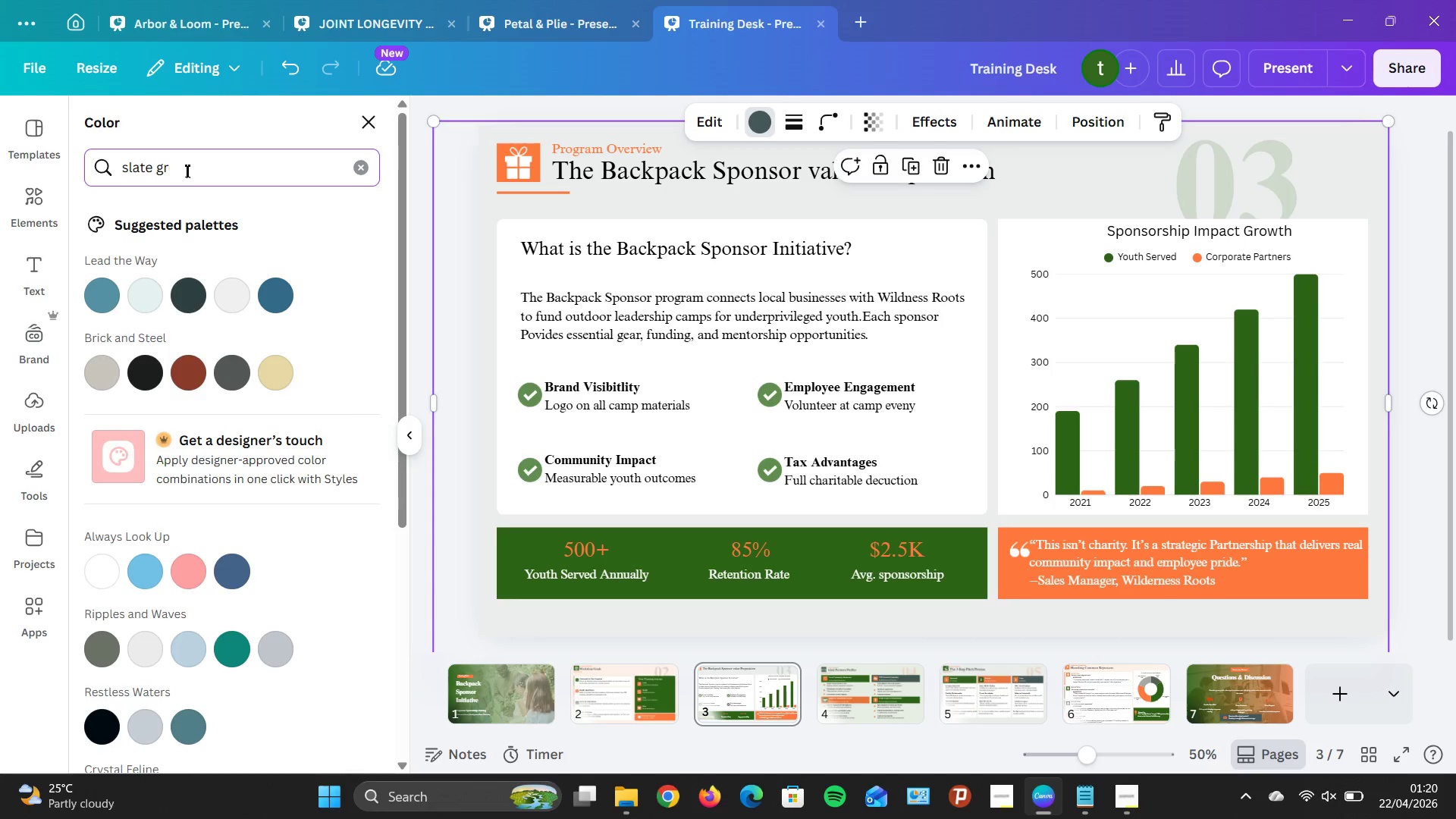 
key(Backspace)
 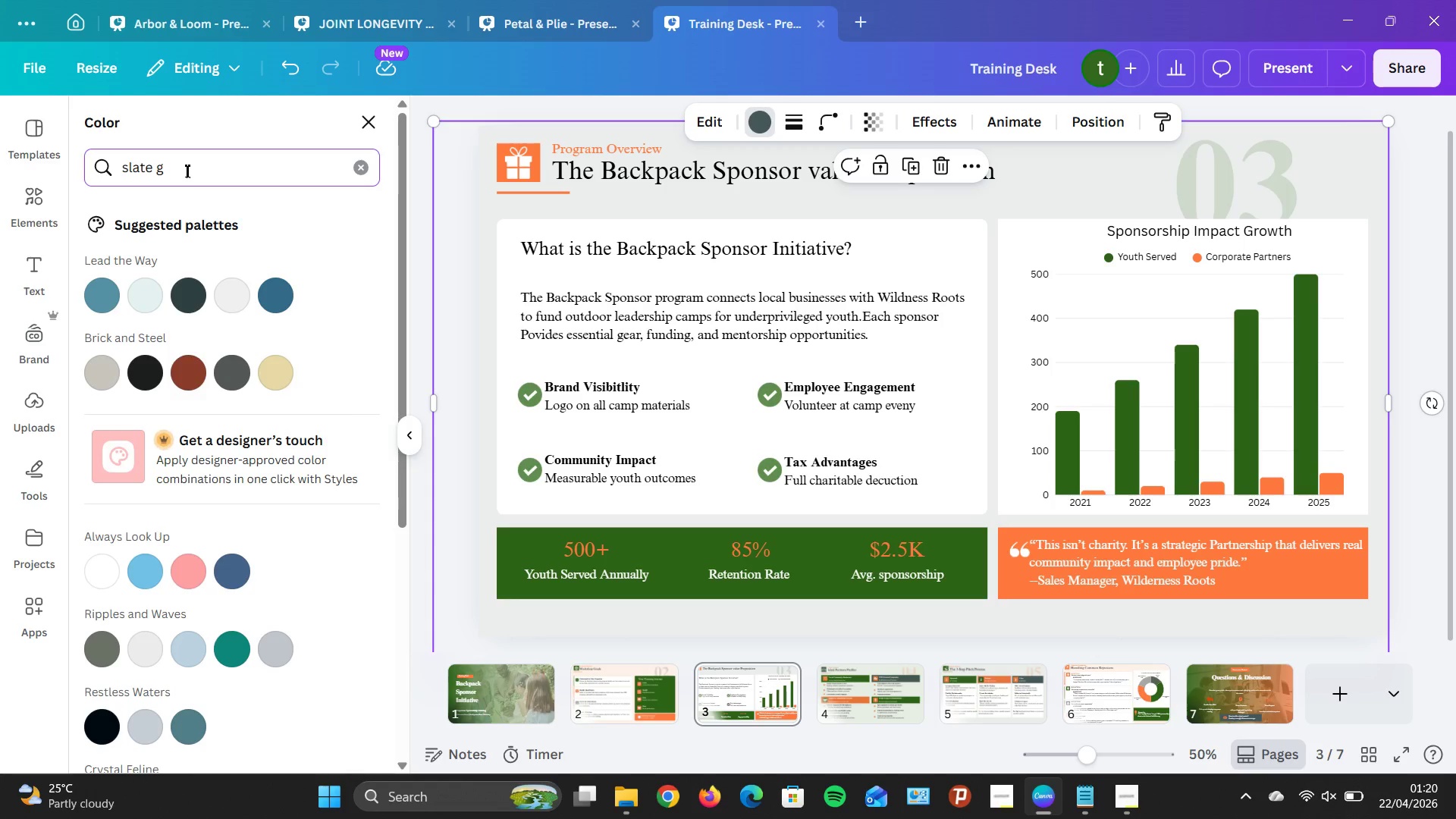 
key(Backspace)
 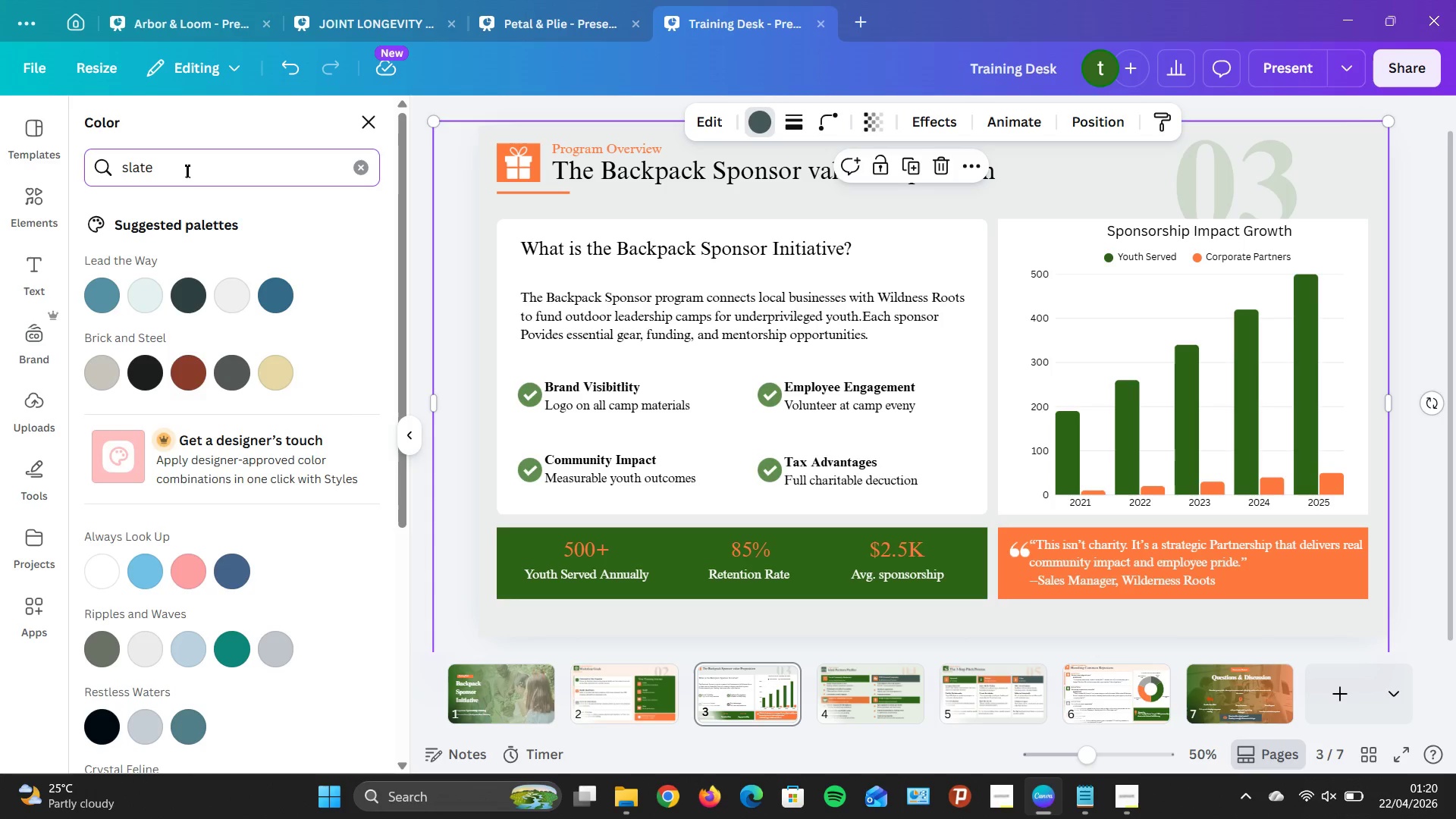 
key(Backspace)
 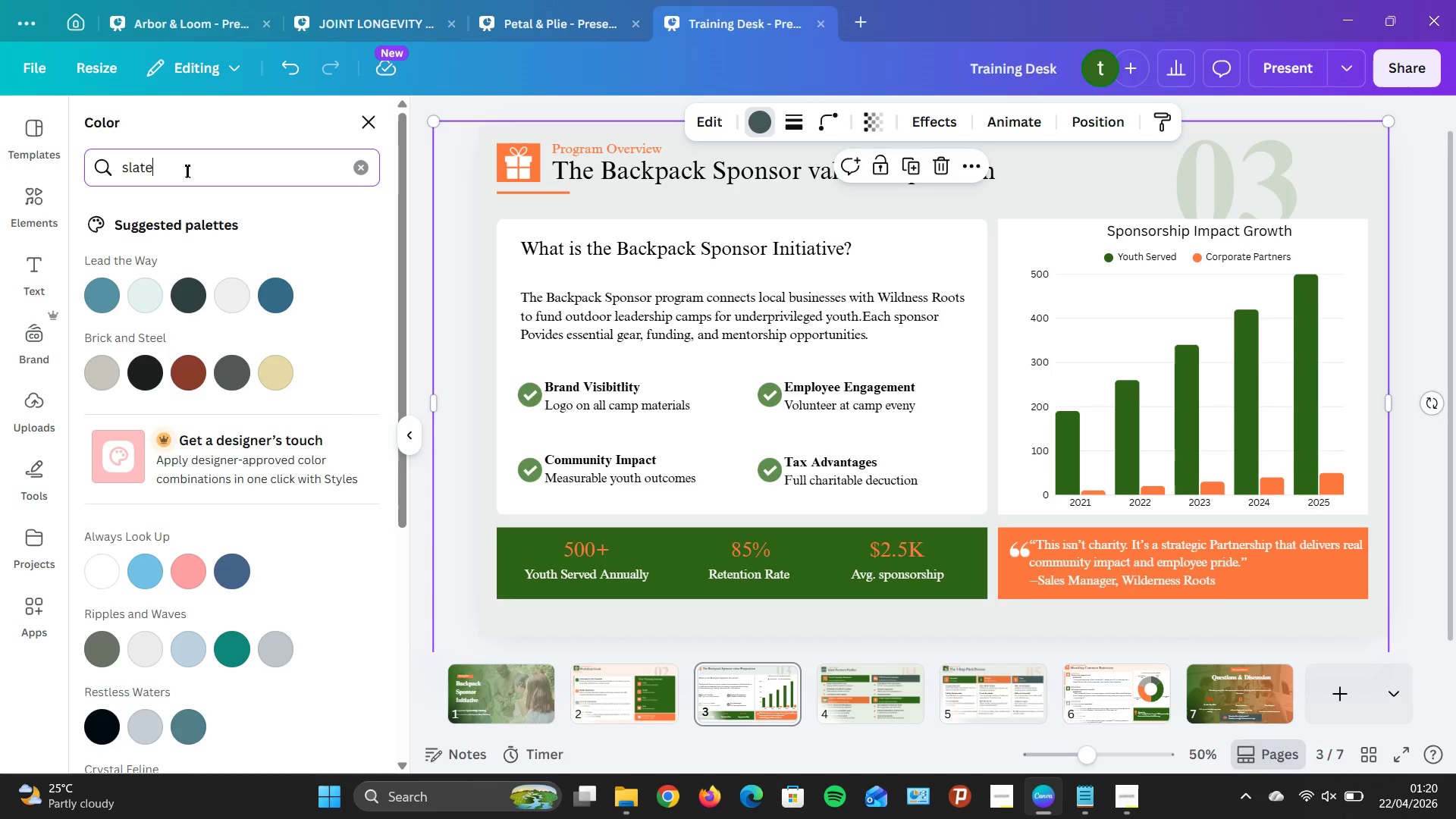 
key(Backspace)
 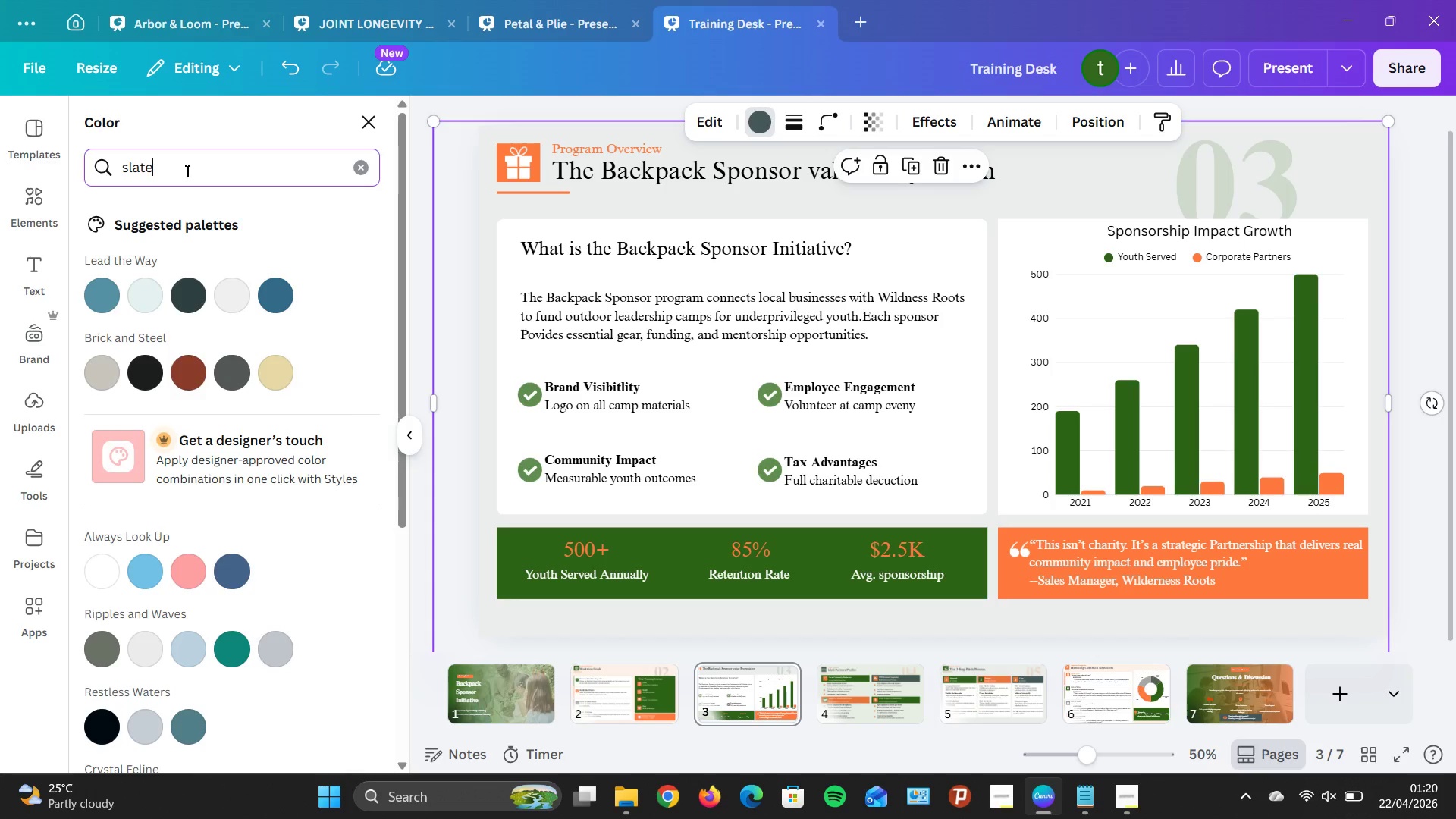 
key(Backspace)
 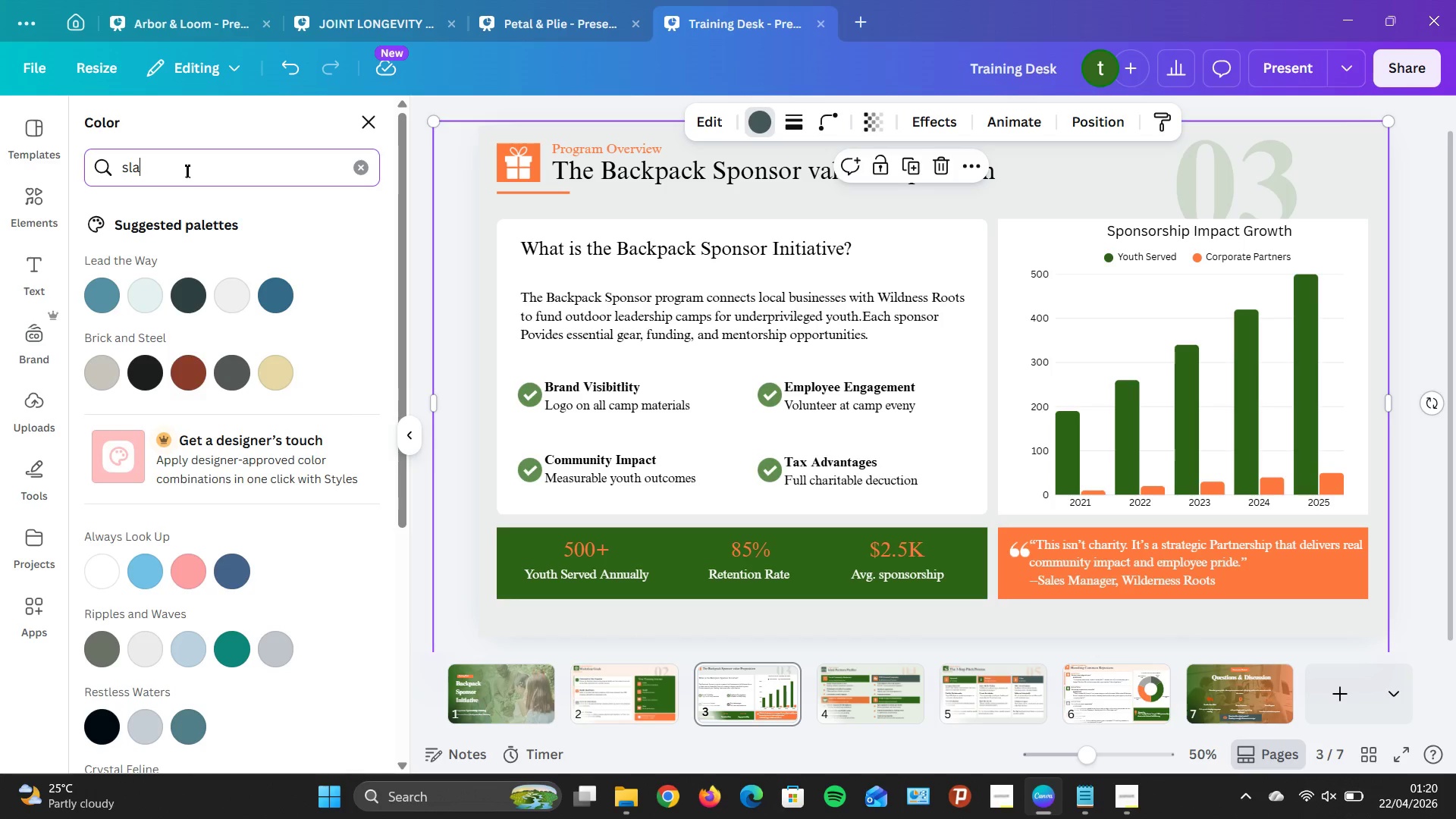 
key(Backspace)
 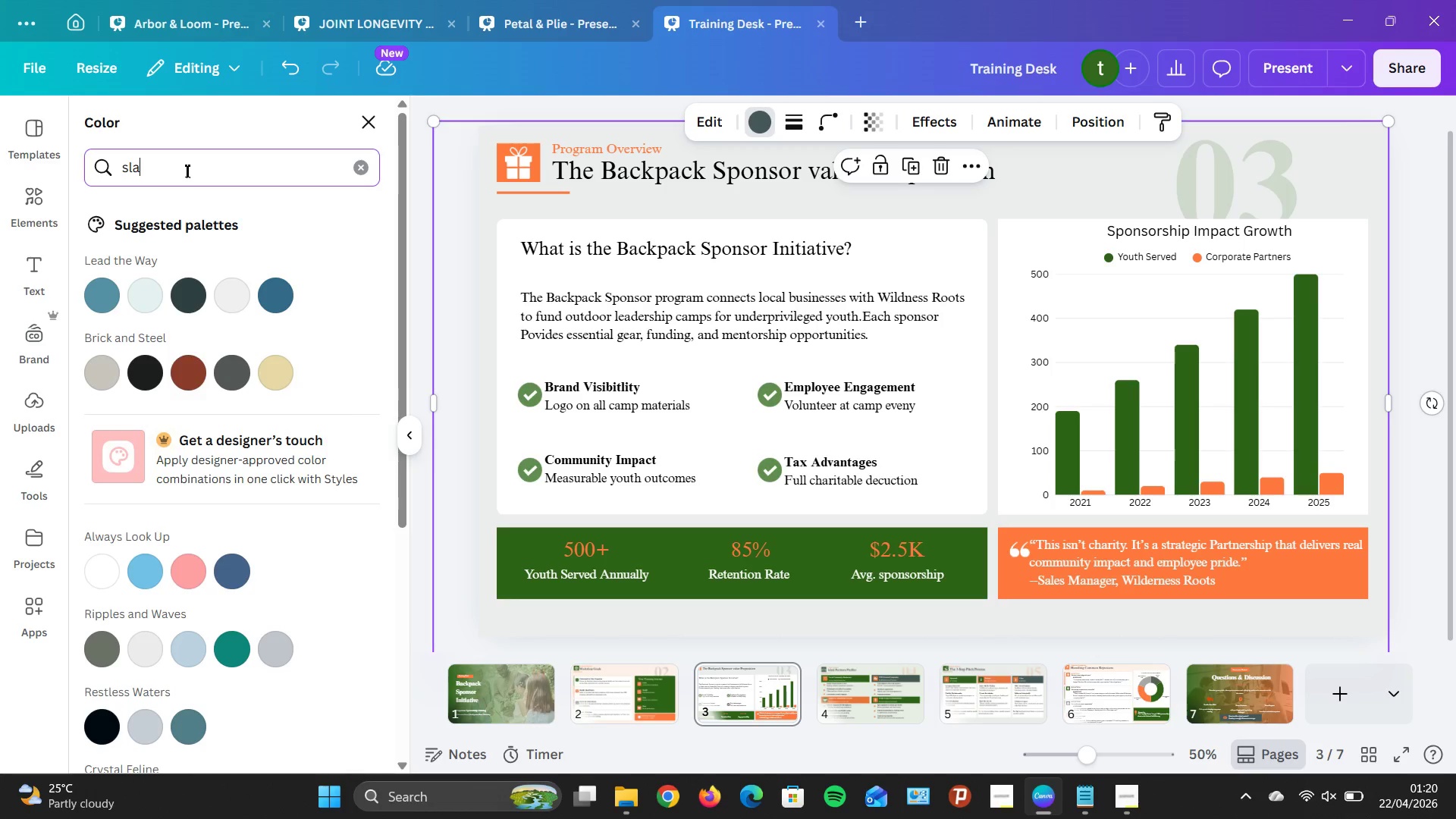 
key(Backspace)
 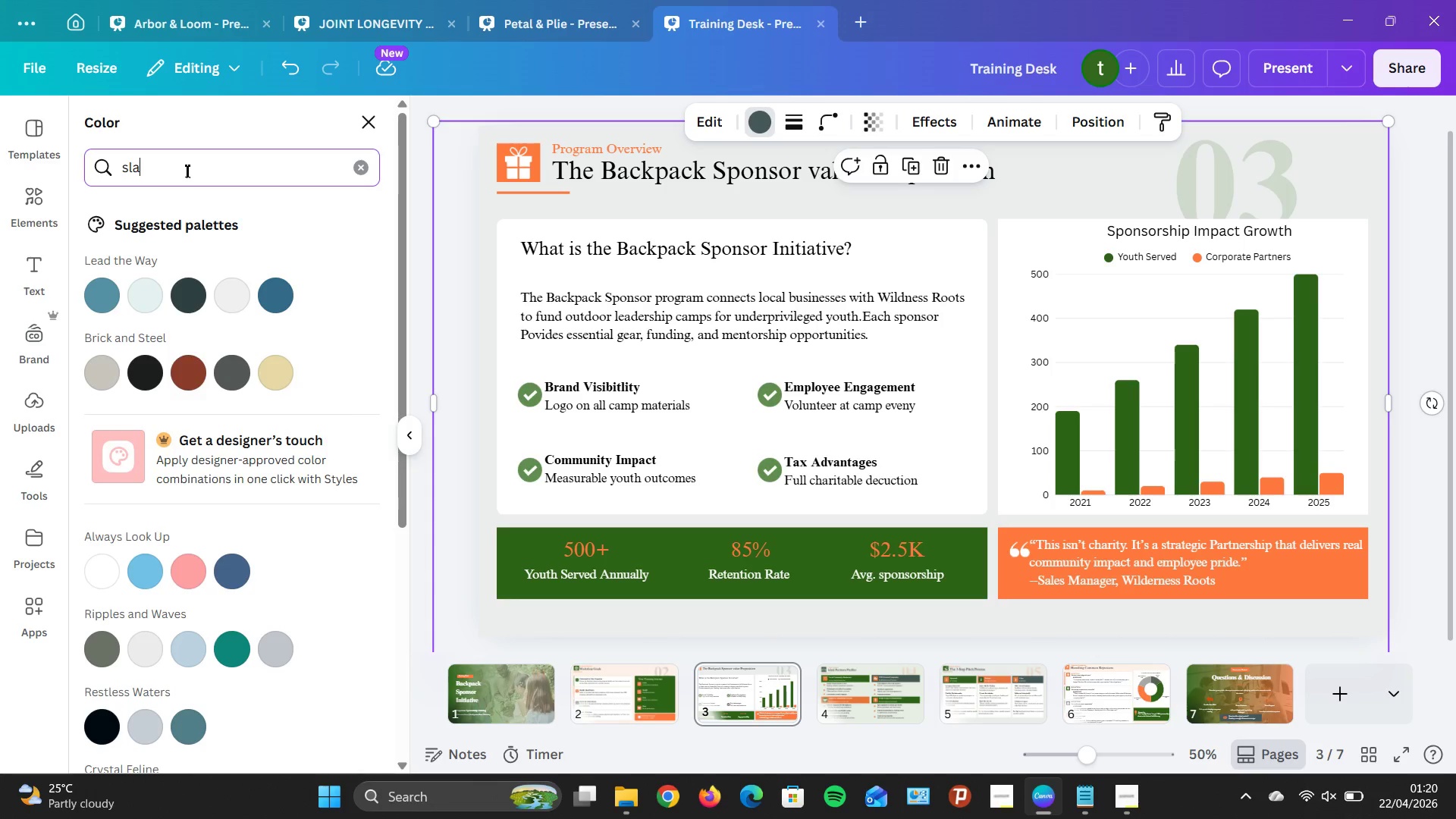 
key(Backspace)
 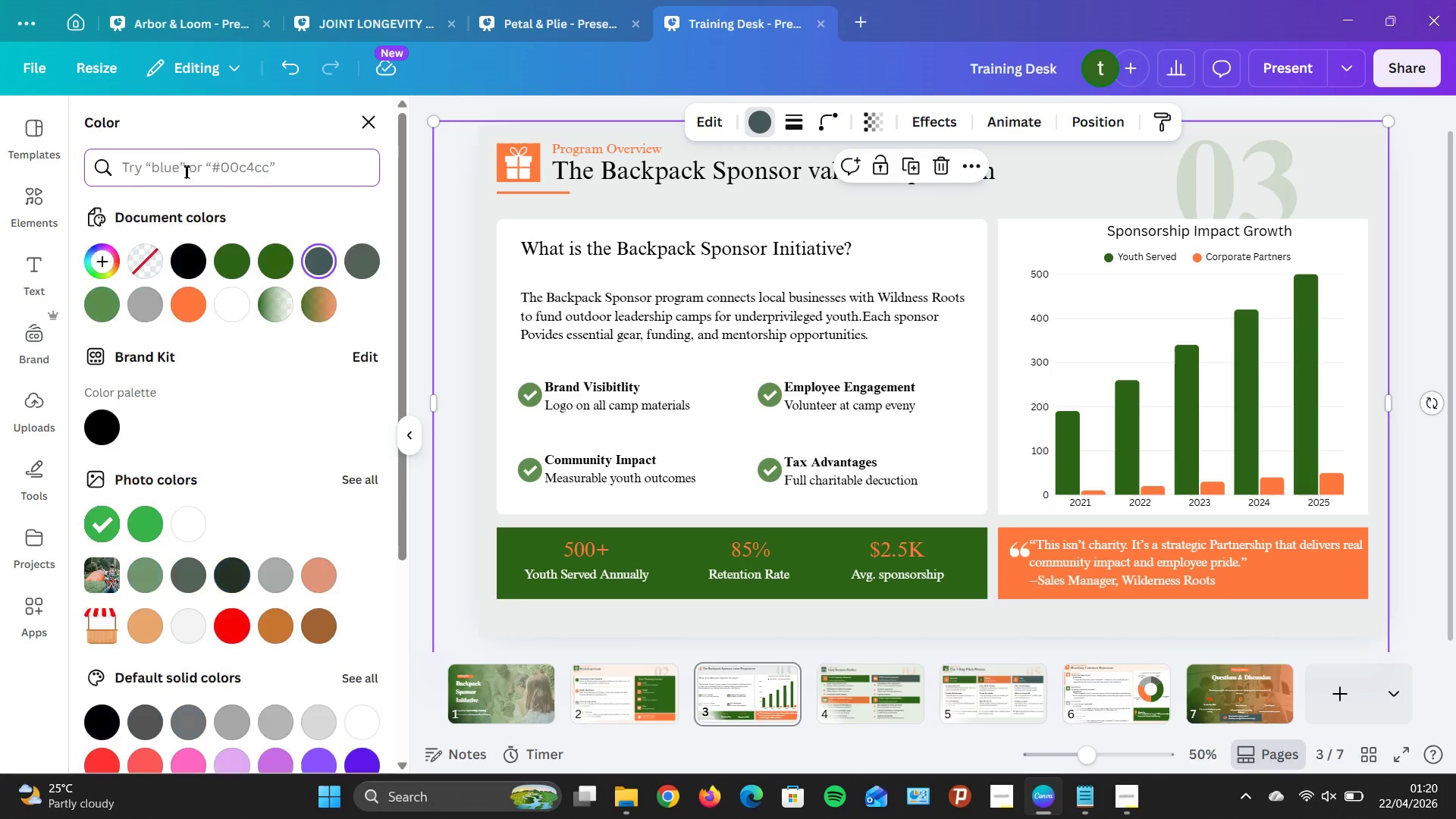 
key(Backspace)
 